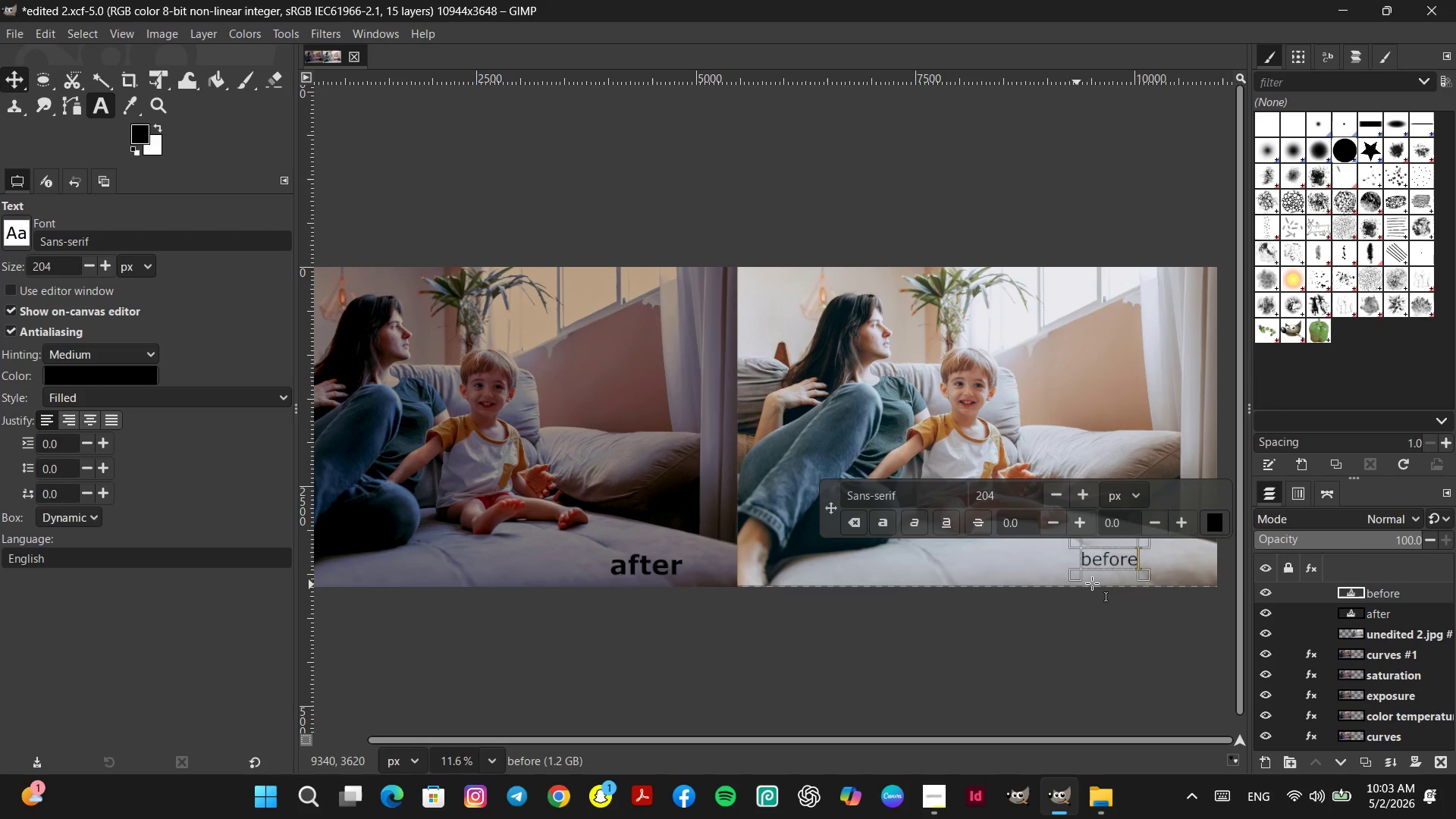 
double_click([1112, 556])
 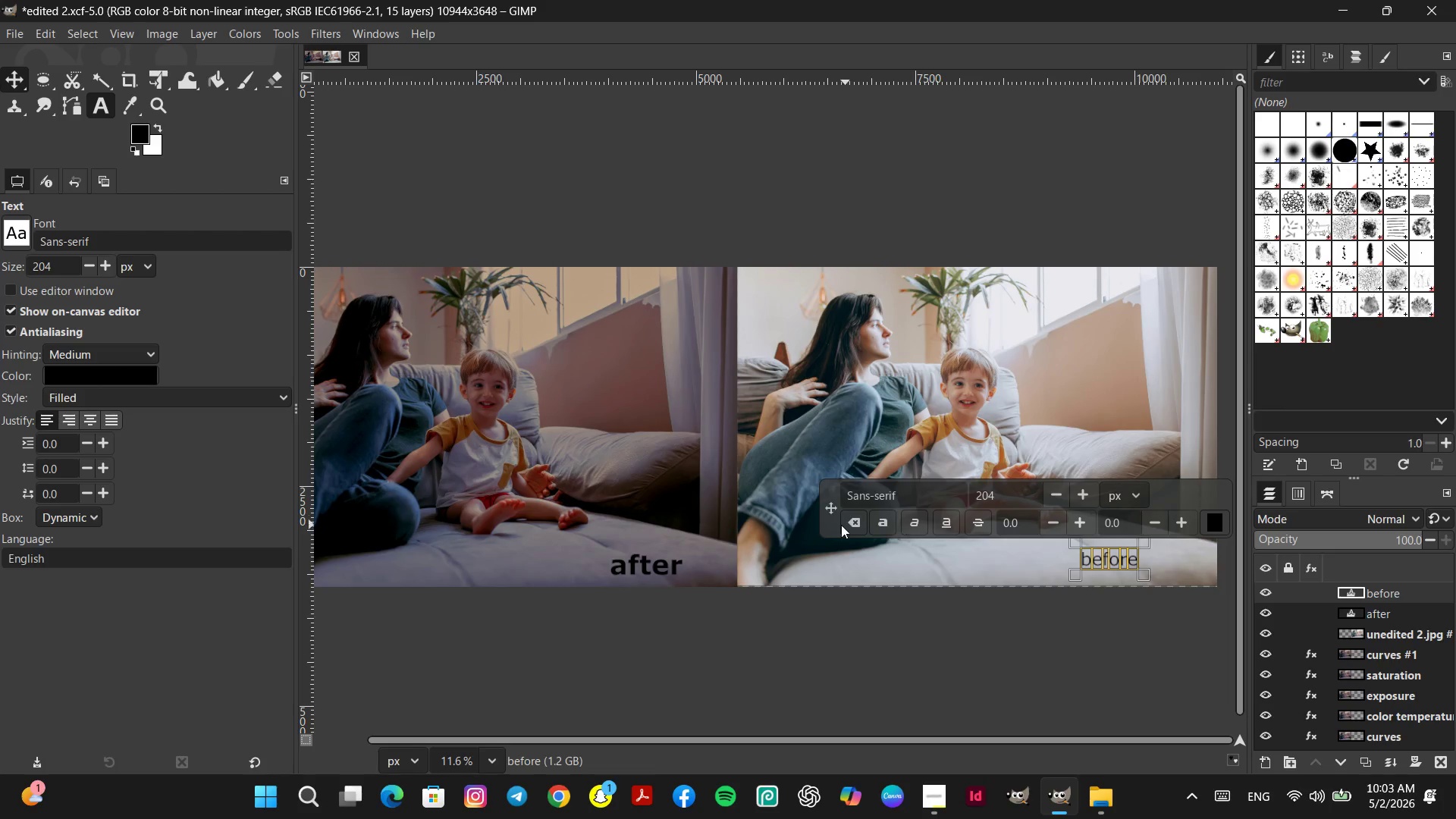 
left_click([886, 526])
 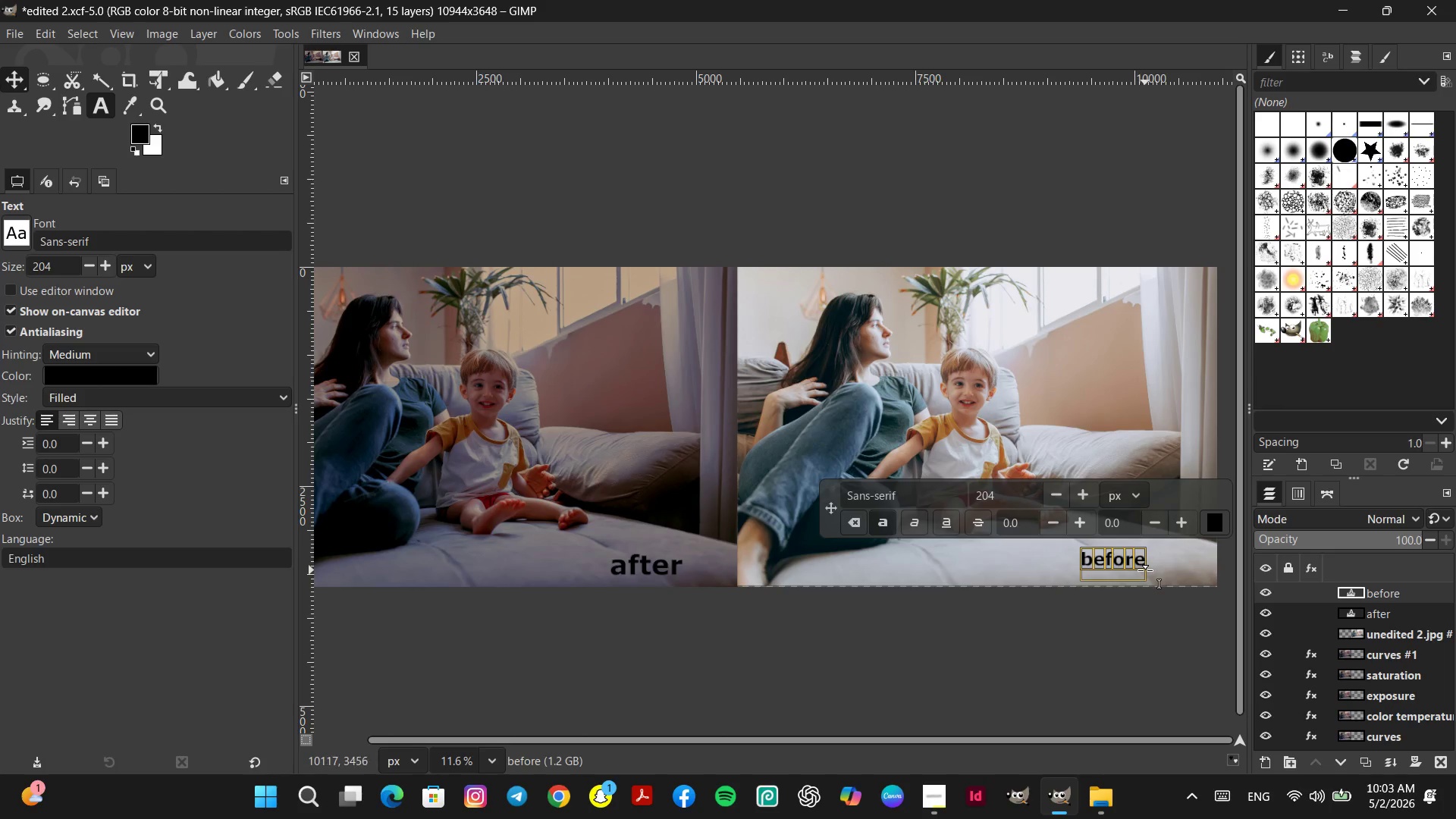 
left_click_drag(start_coordinate=[1145, 558], to_coordinate=[1153, 558])
 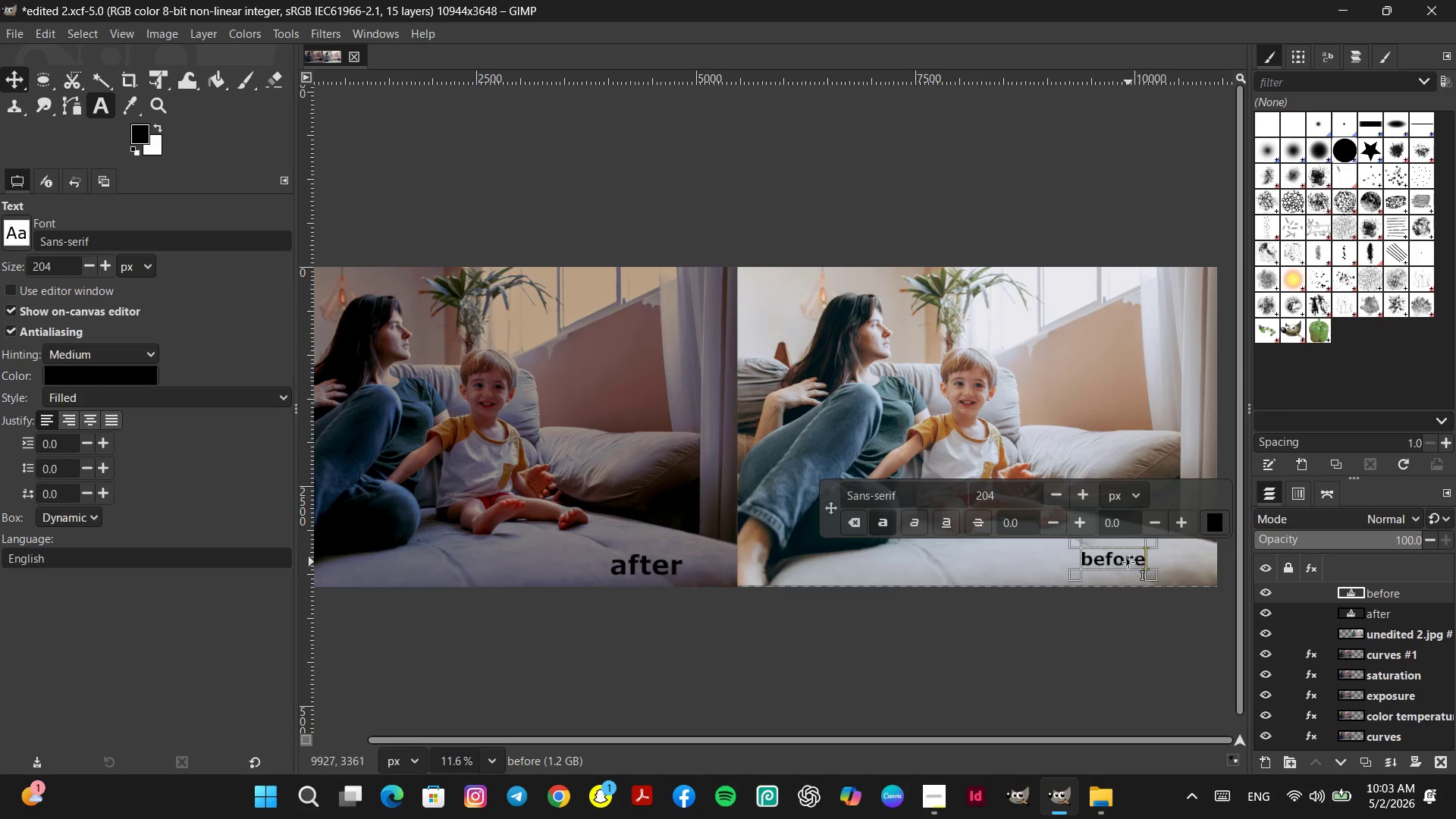 
left_click([1128, 562])
 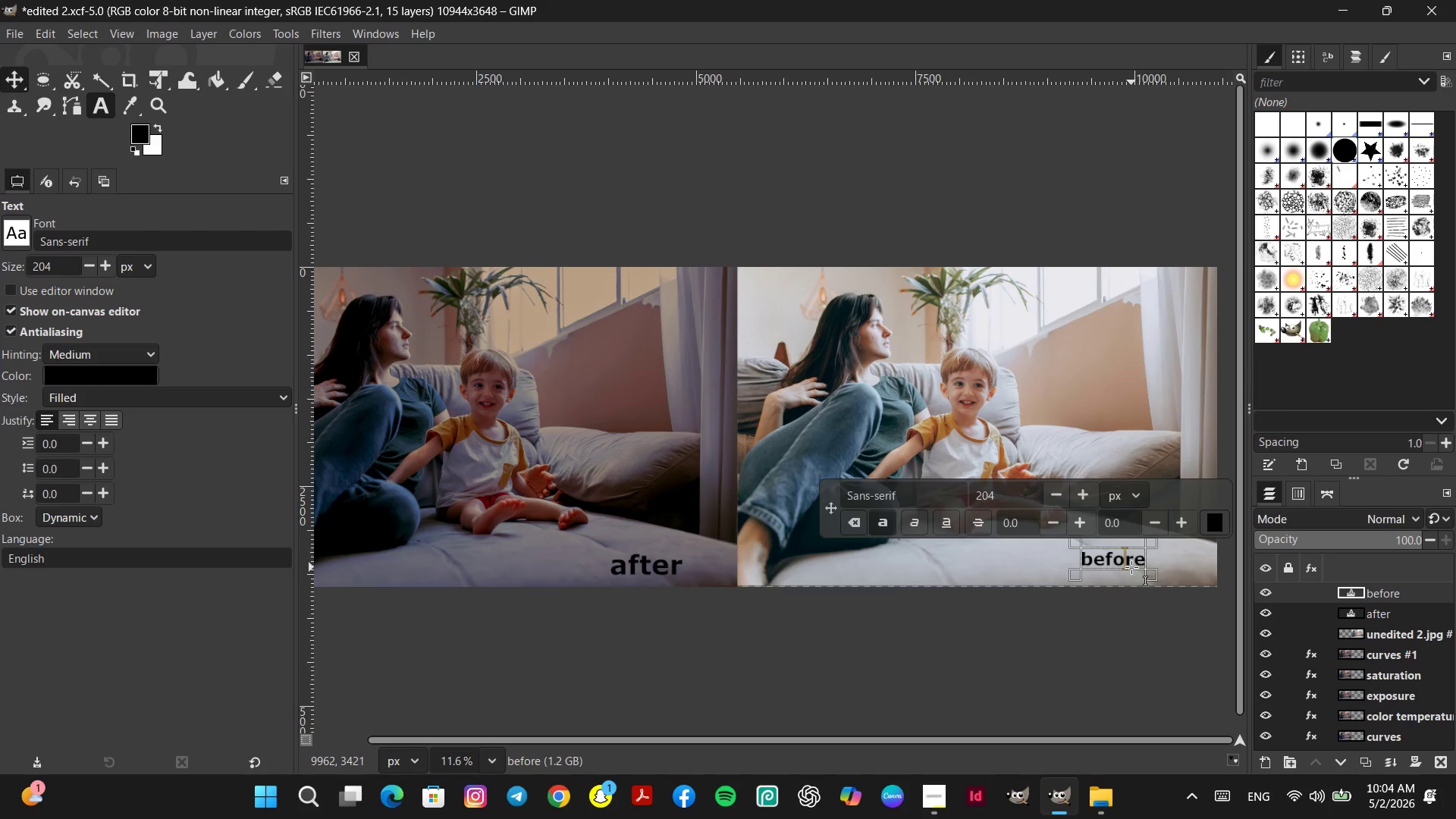 
wait(10.14)
 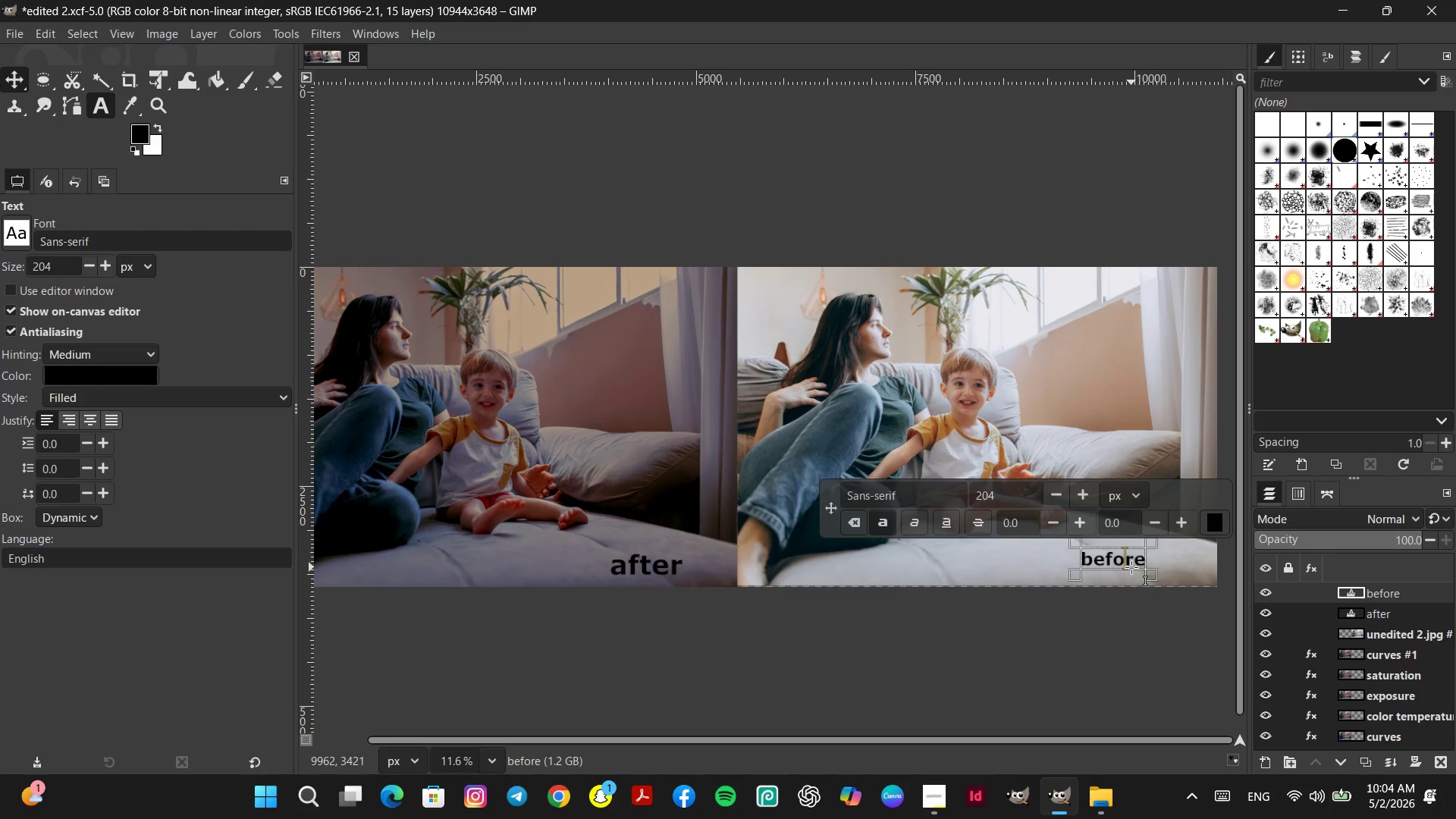 
left_click([1098, 795])
 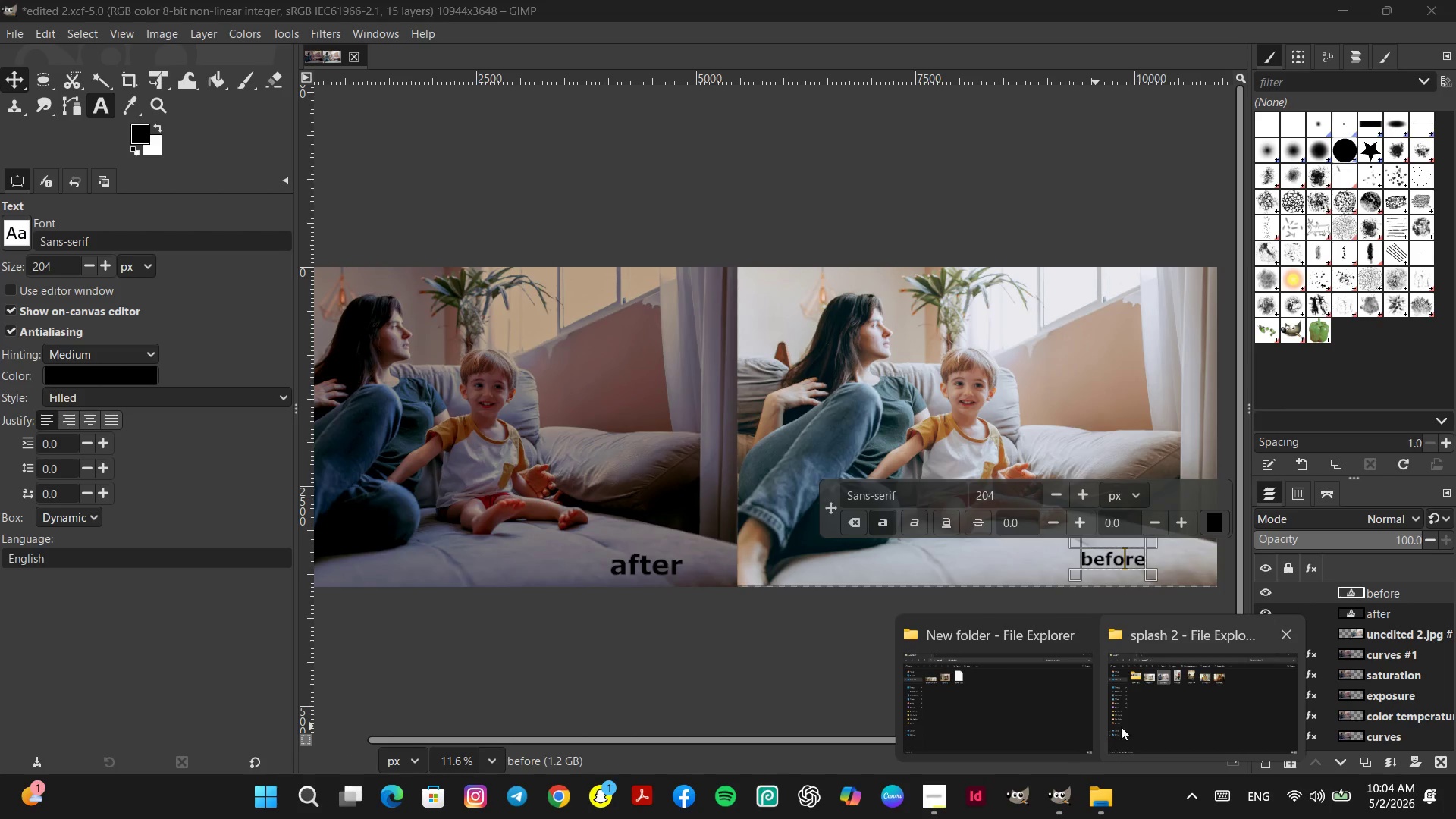 
left_click([1135, 717])
 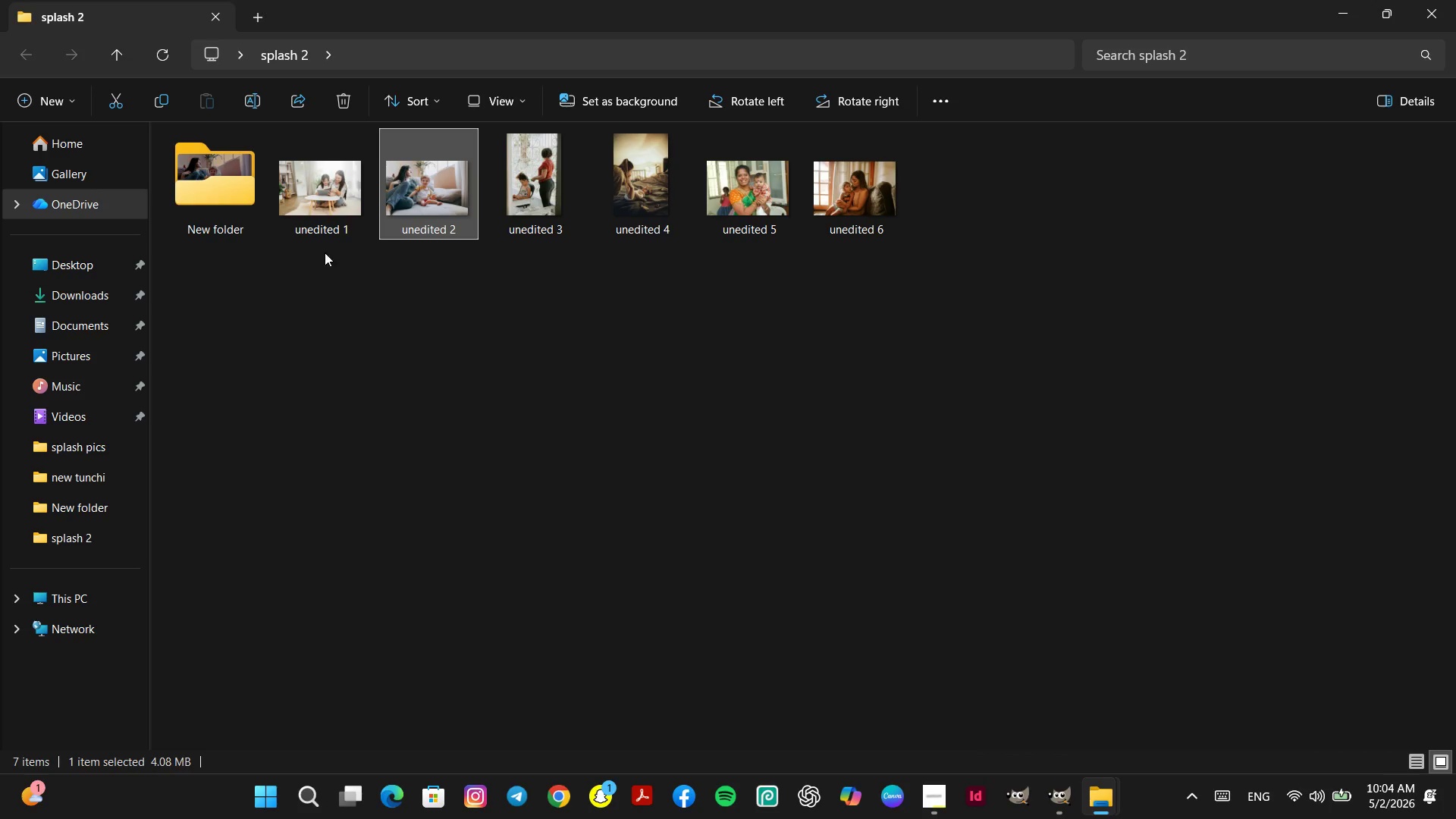 
double_click([258, 199])
 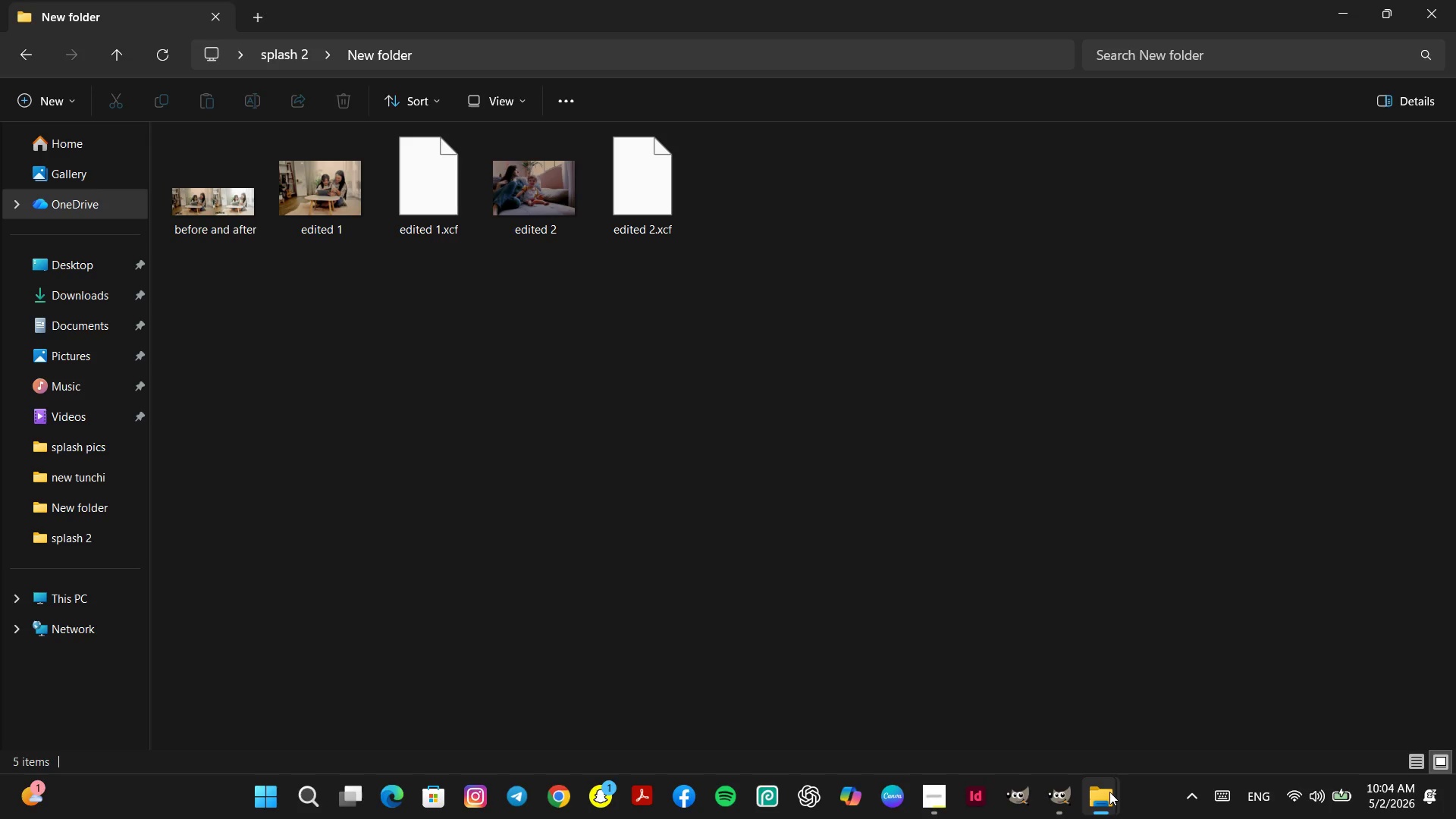 
left_click([1063, 796])
 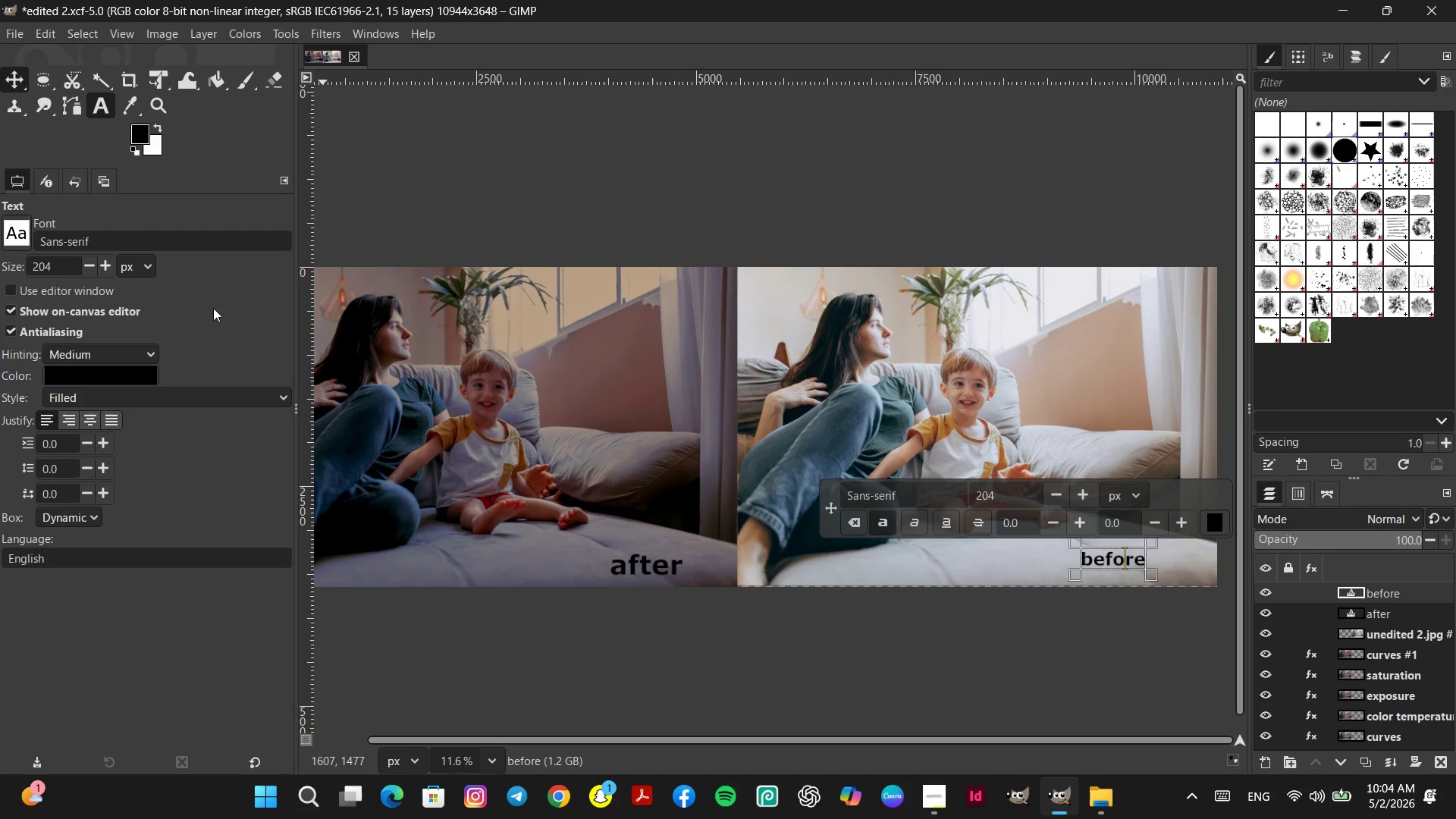 
left_click([20, 30])
 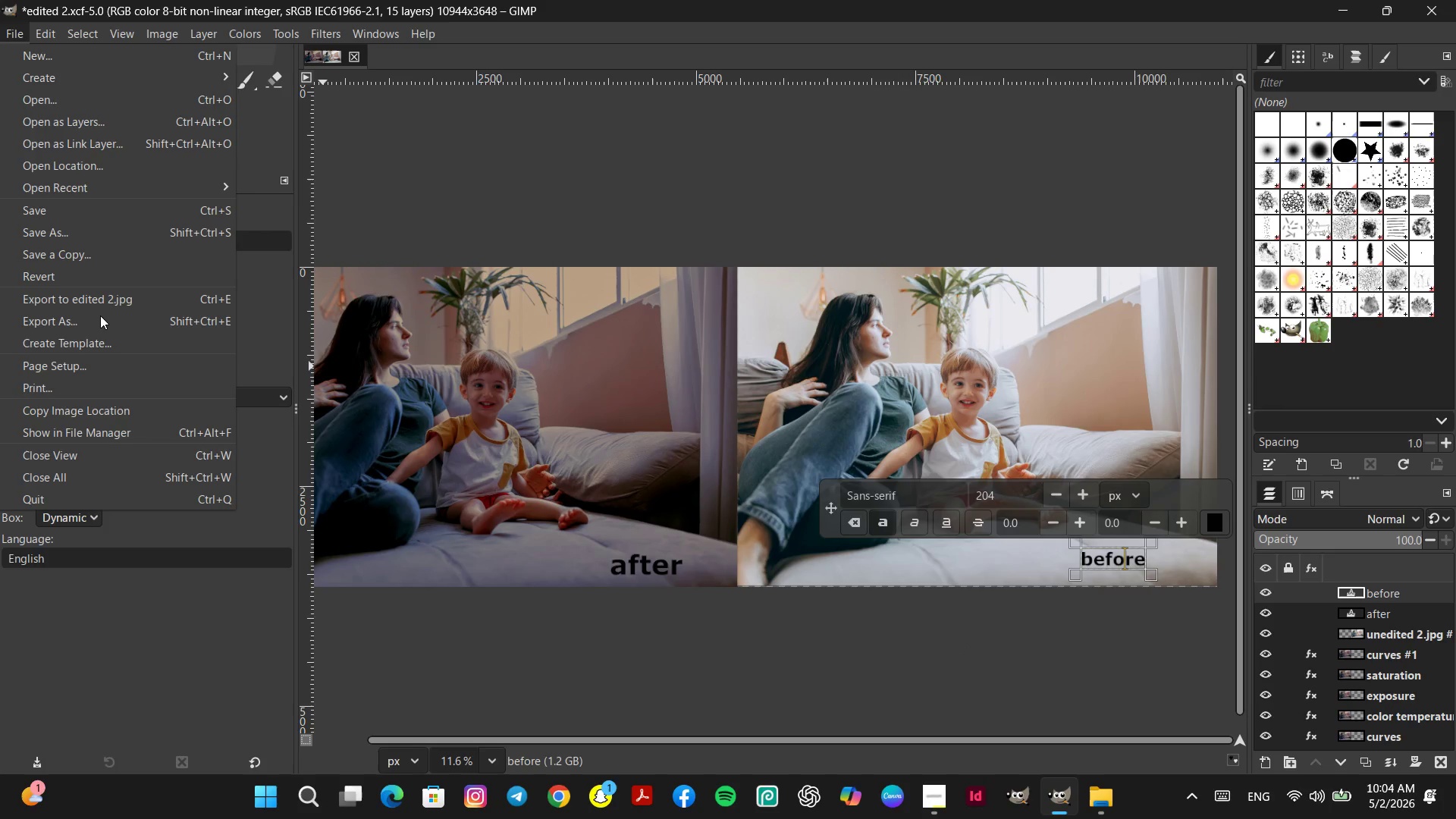 
left_click([86, 318])
 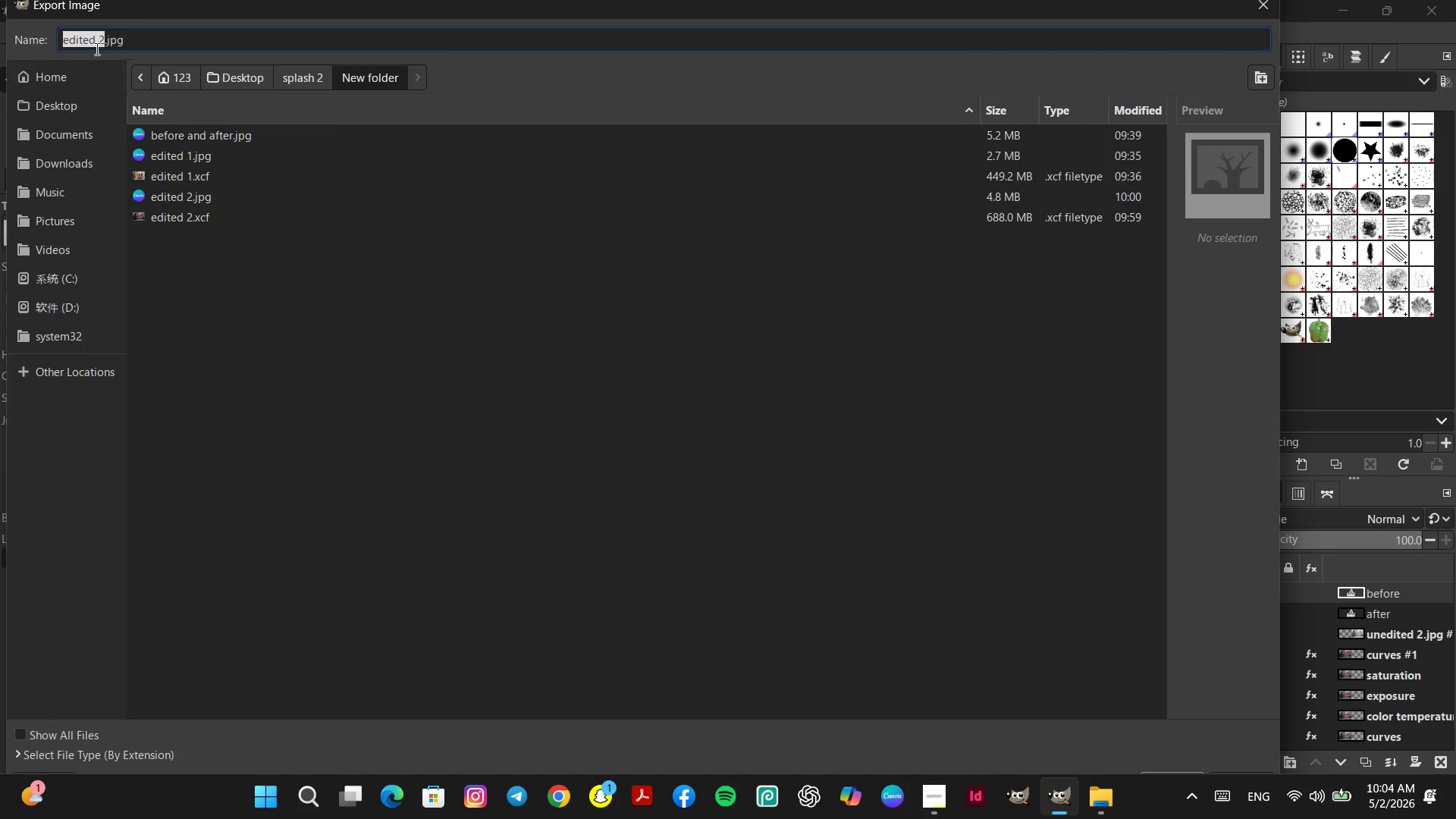 
double_click([83, 37])
 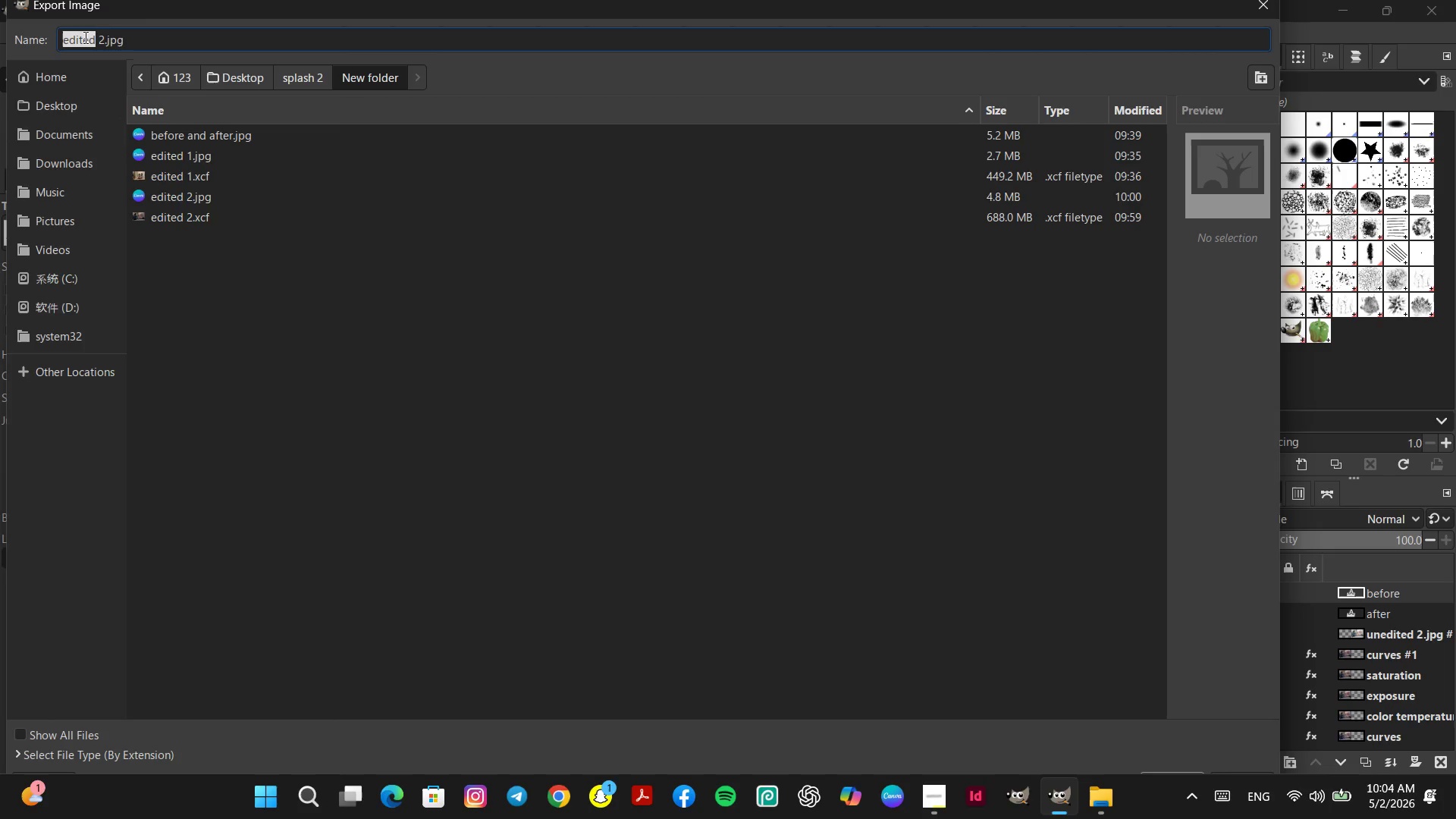 
type(before & after)
 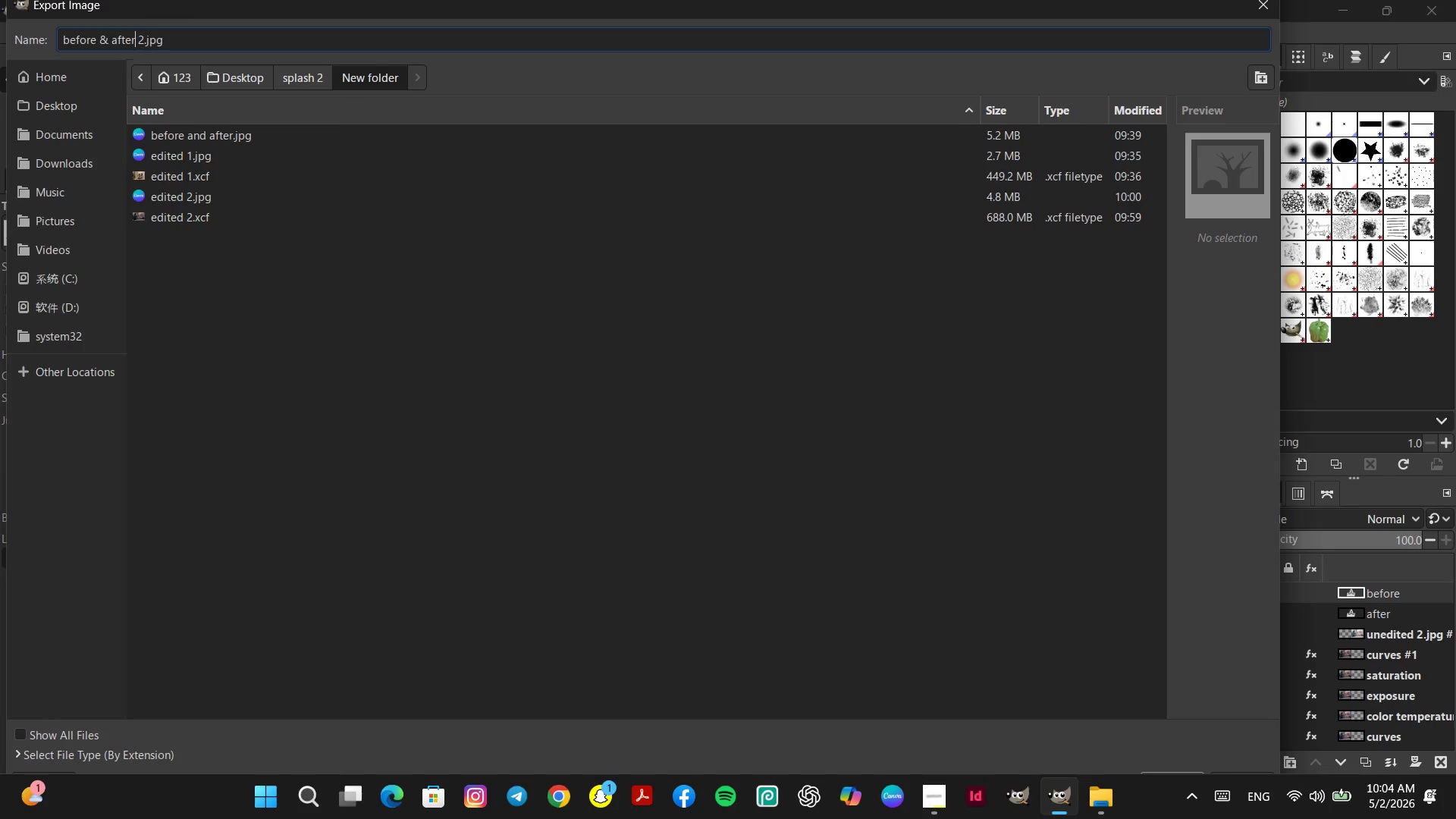 
wait(5.02)
 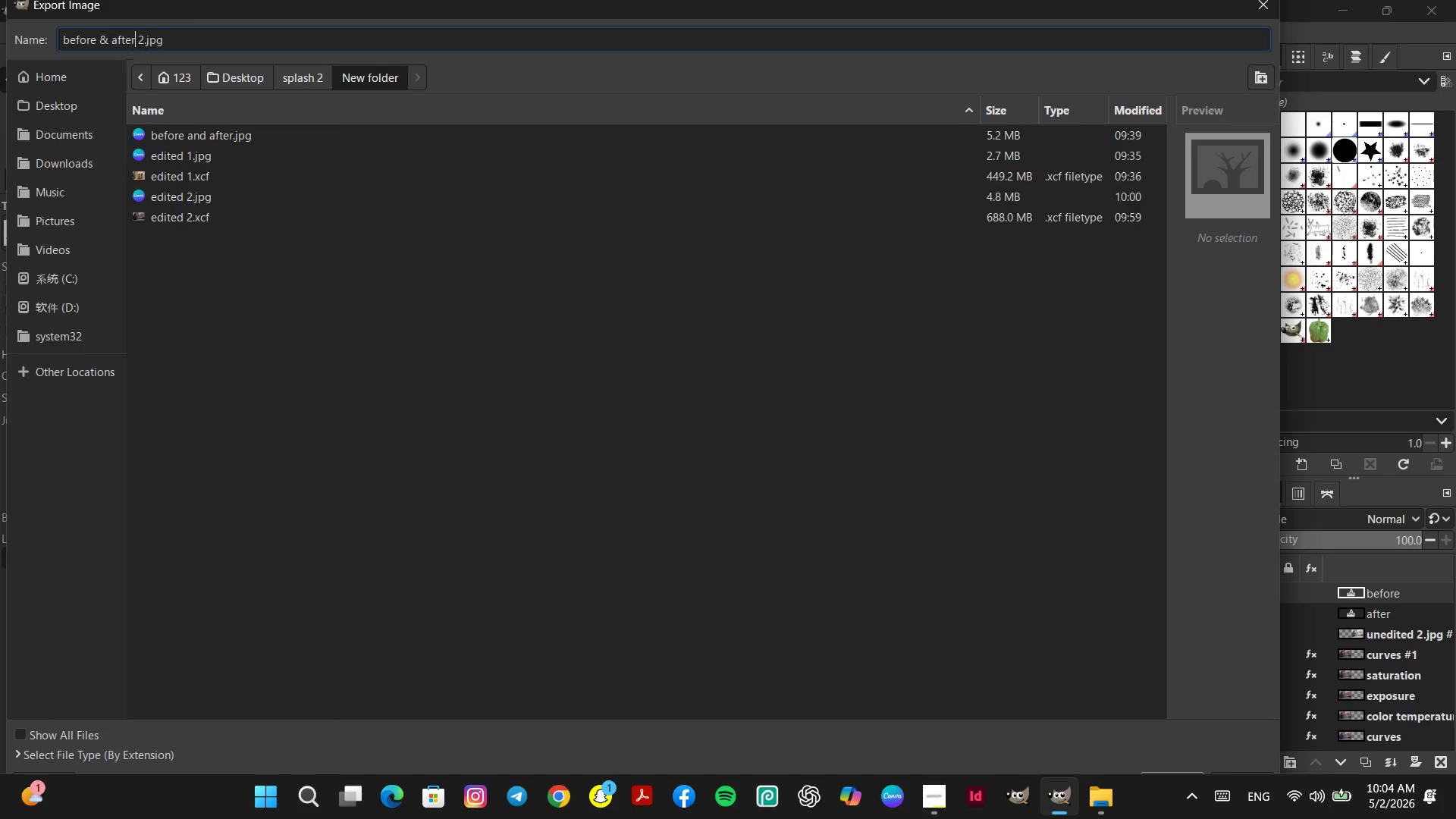 
key(Enter)
 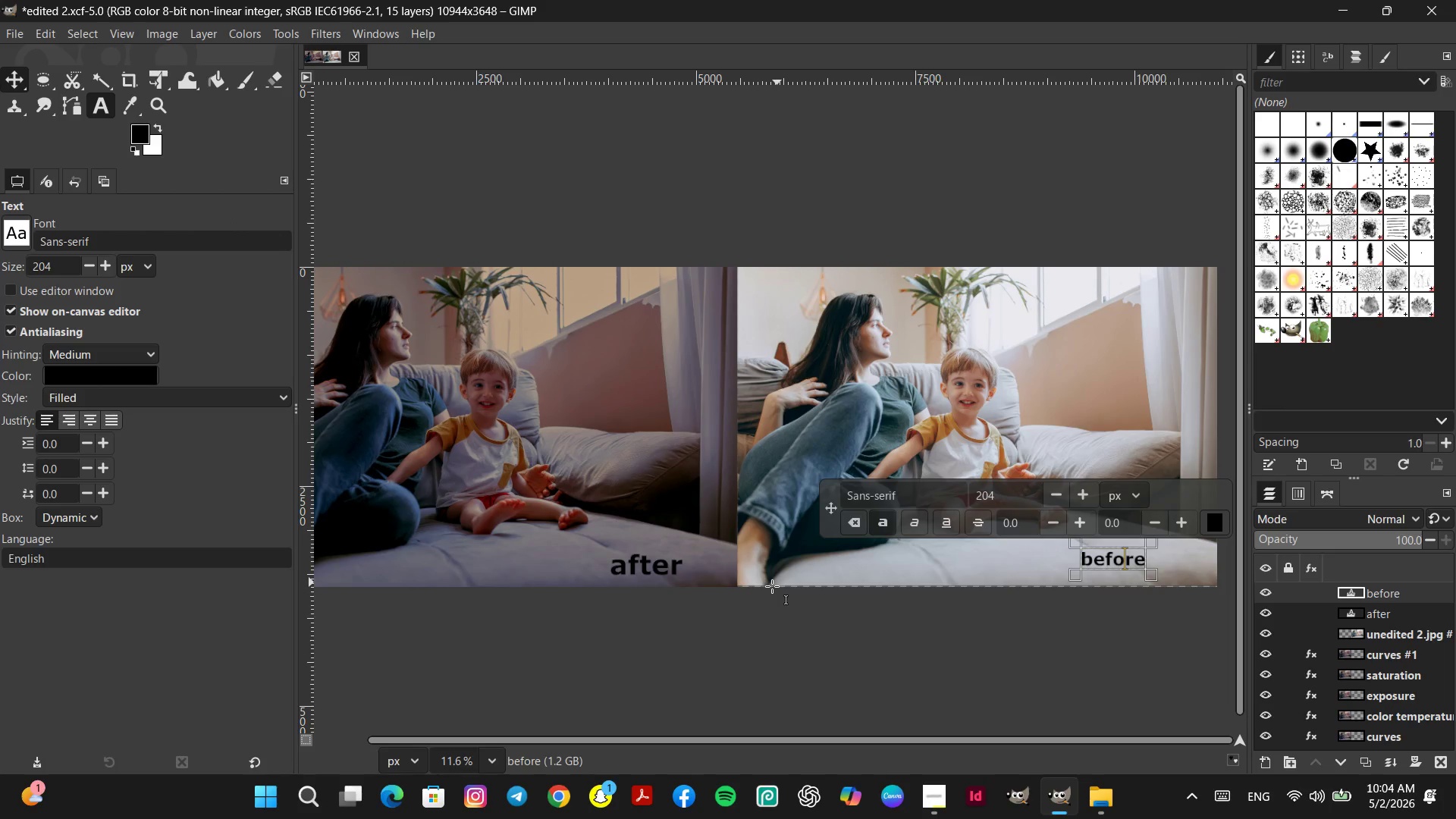 
wait(16.11)
 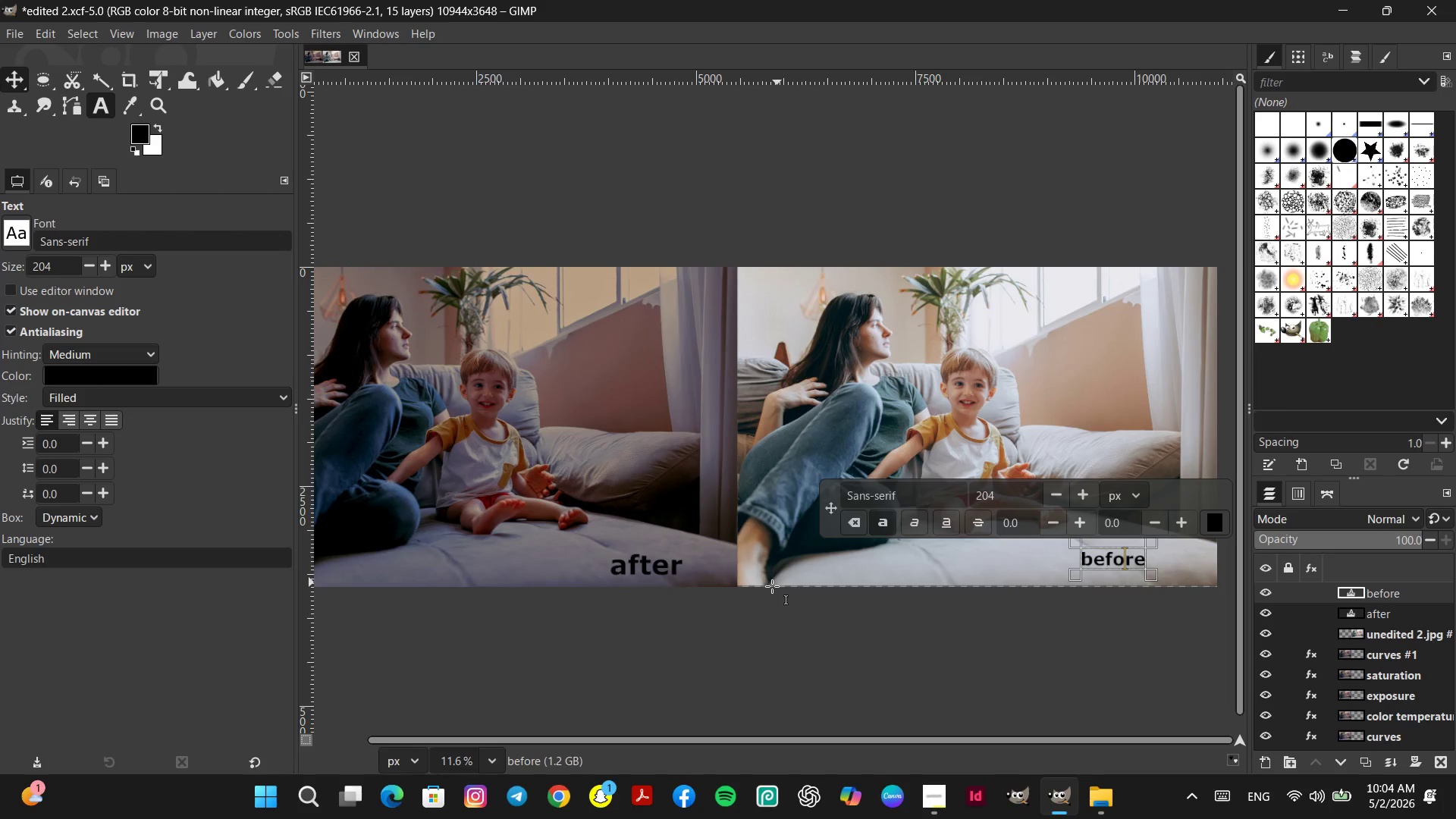 
left_click([1085, 718])
 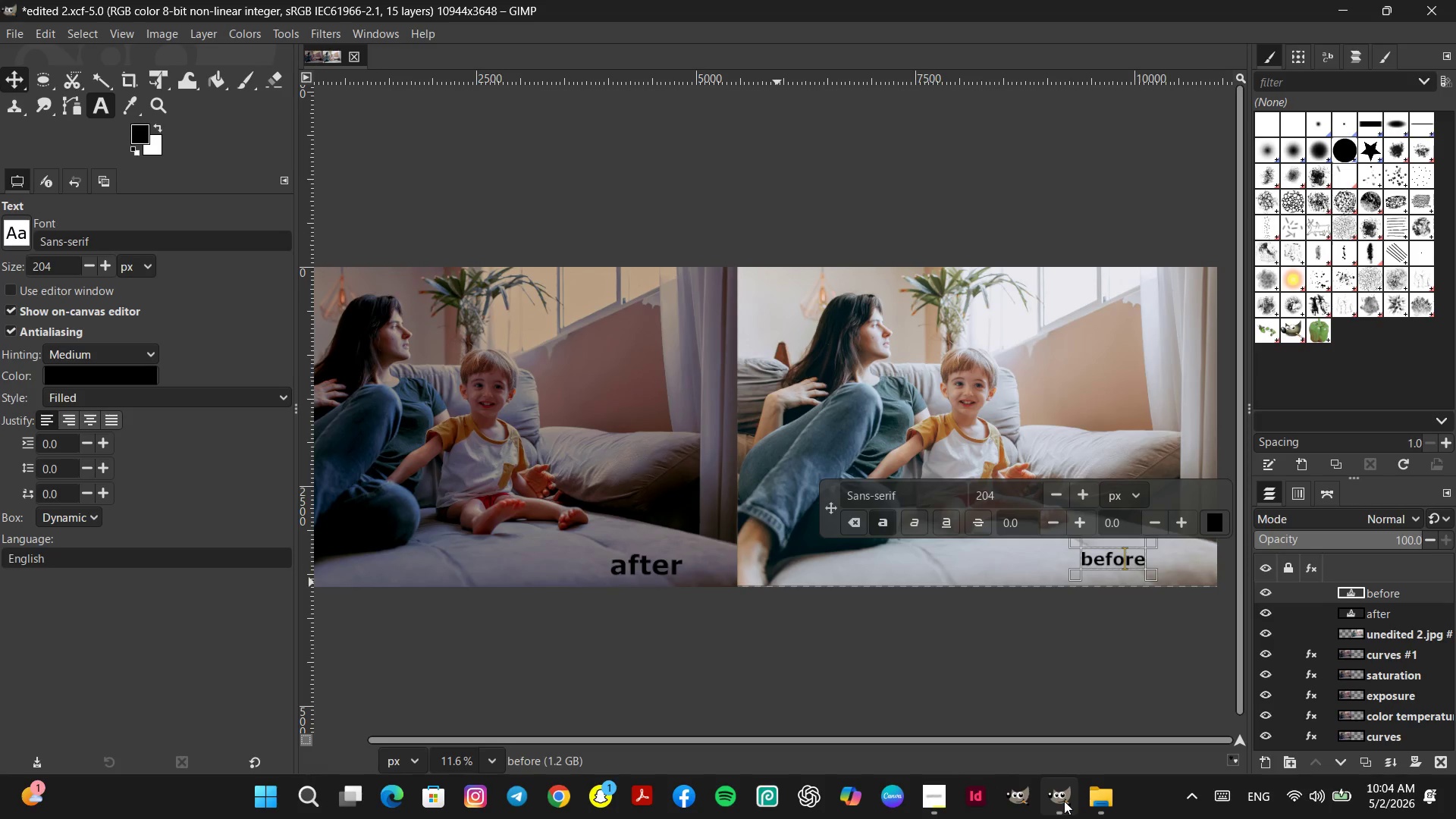 
left_click([1064, 801])
 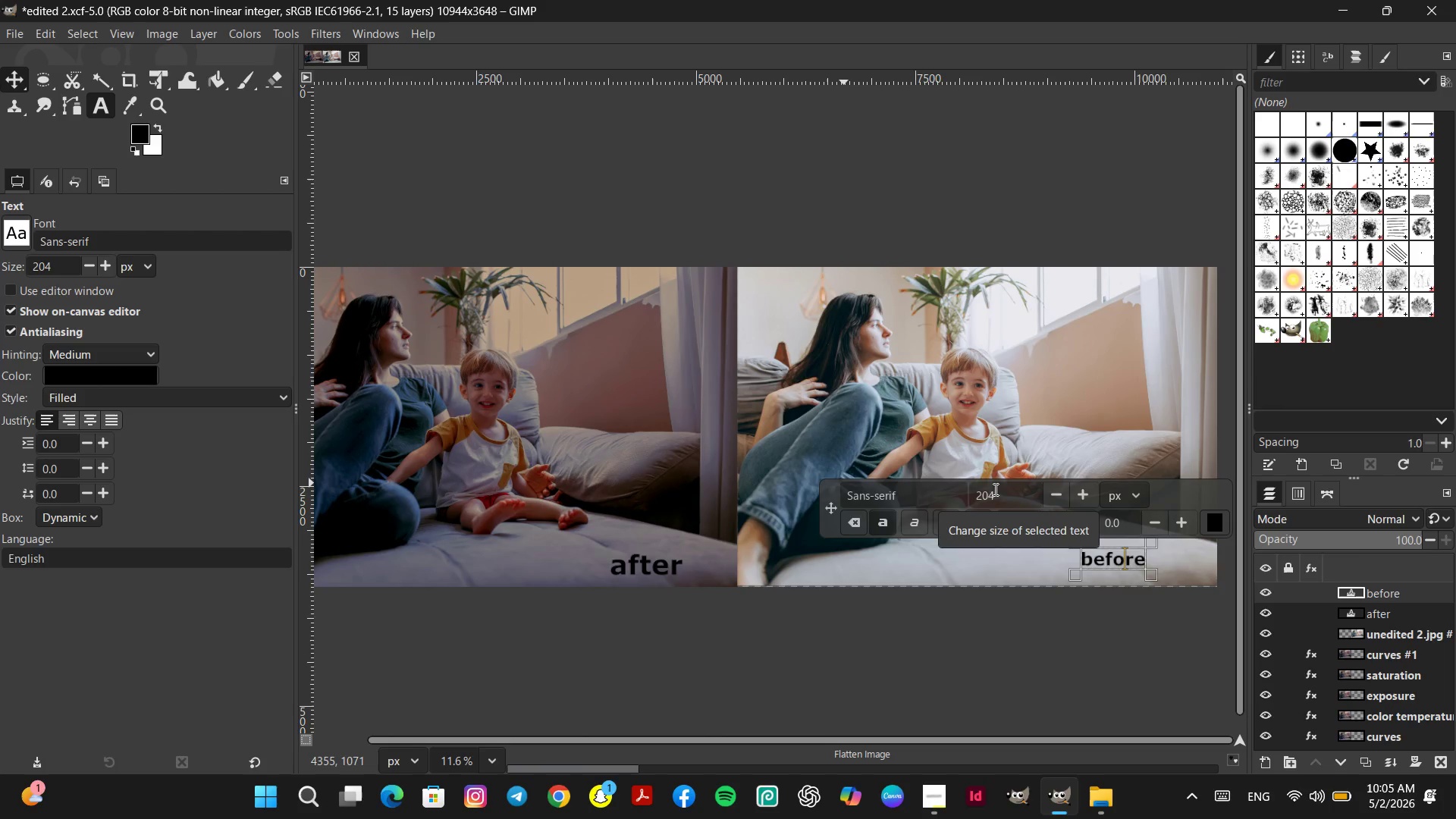 
wait(38.27)
 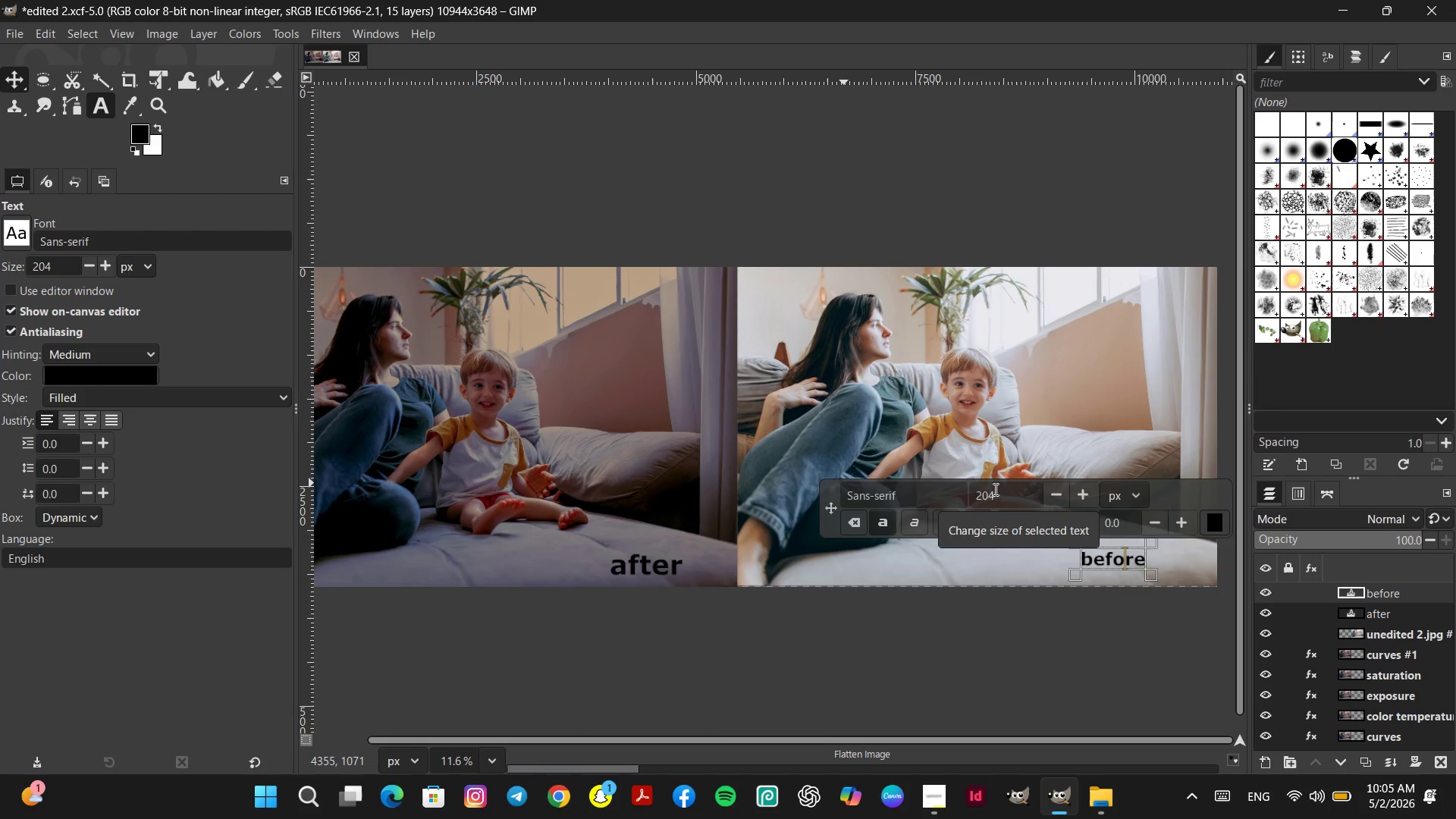 
left_click([1075, 631])
 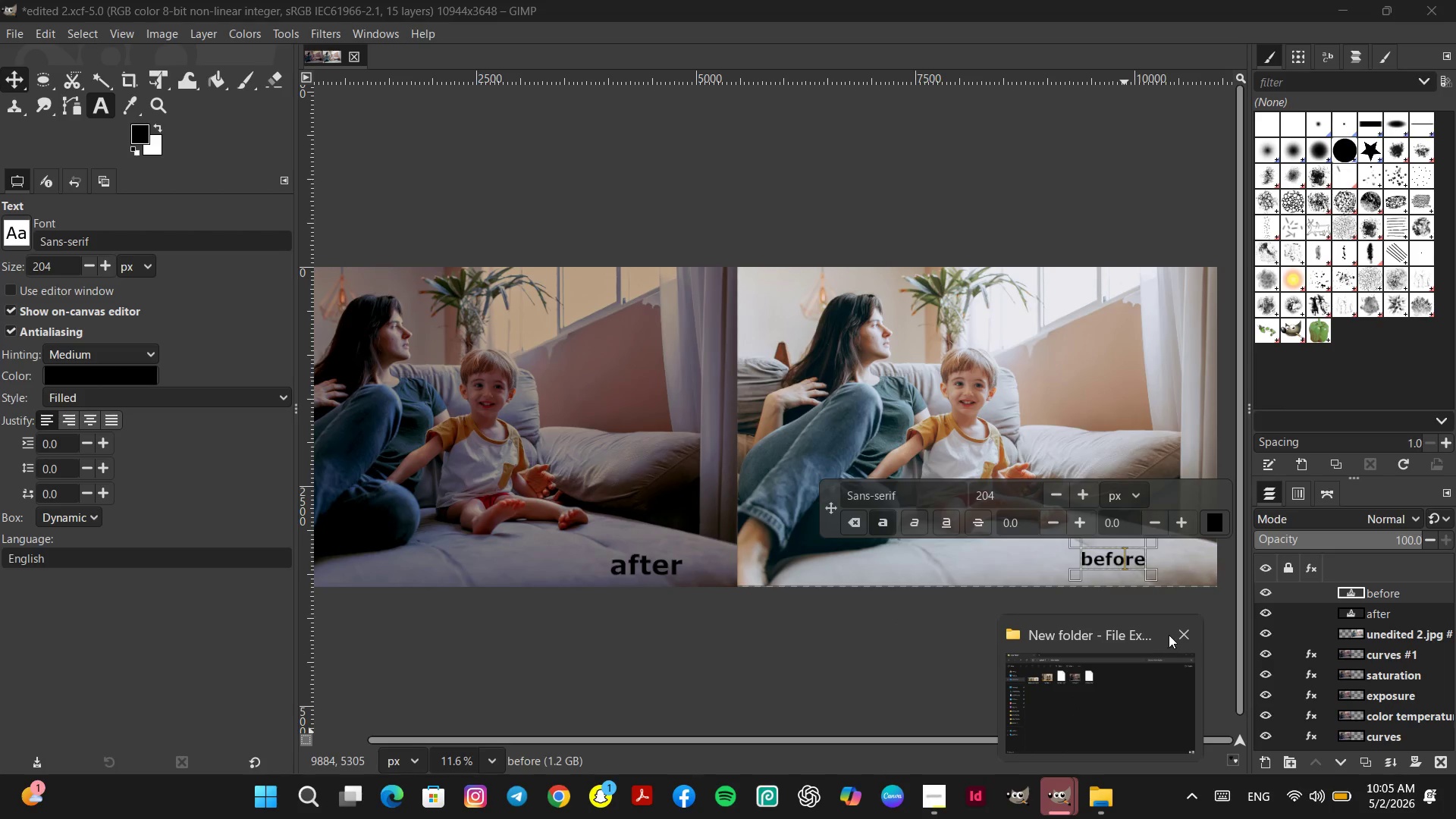 
left_click([1180, 632])
 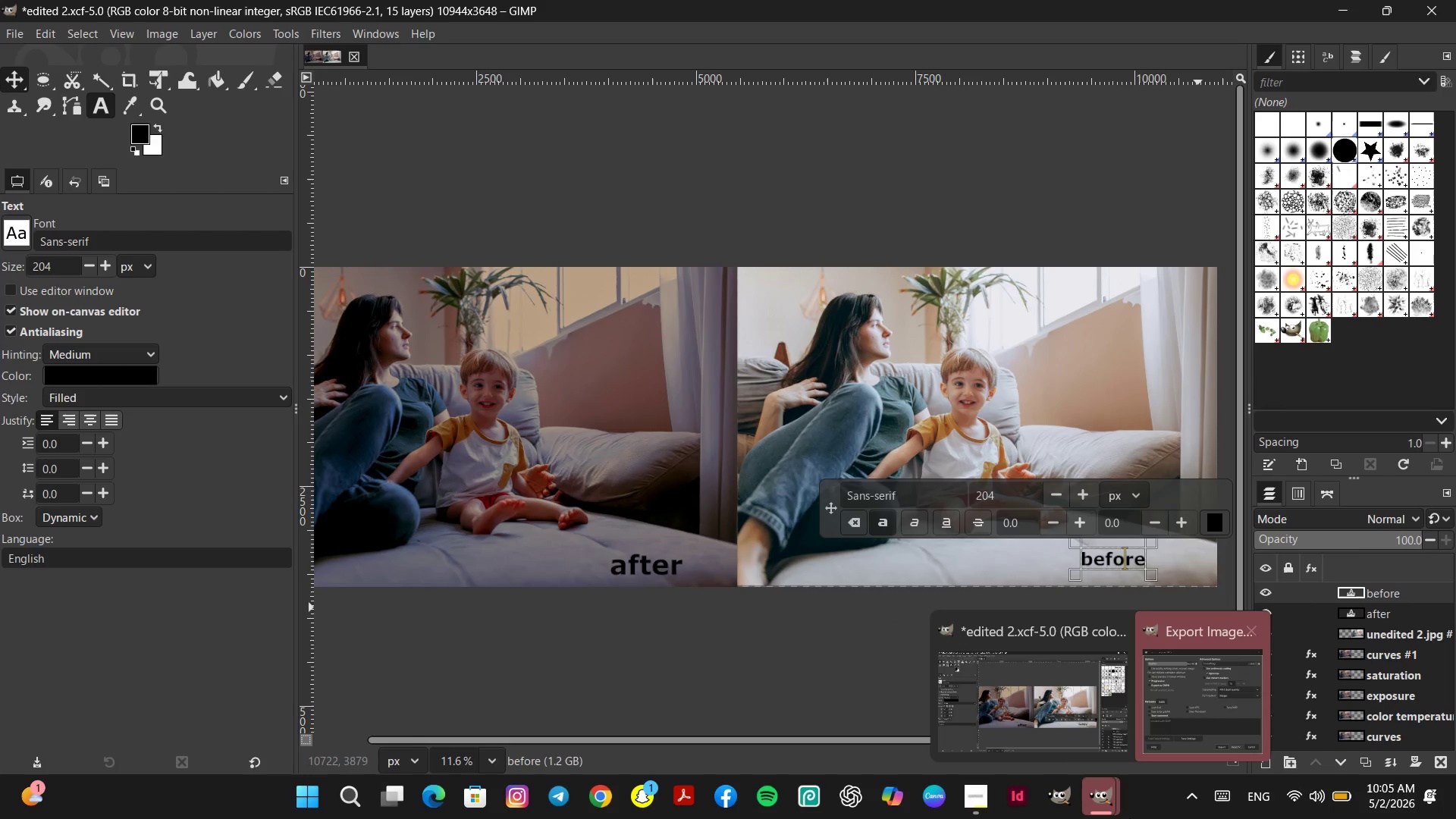 
left_click([1155, 720])
 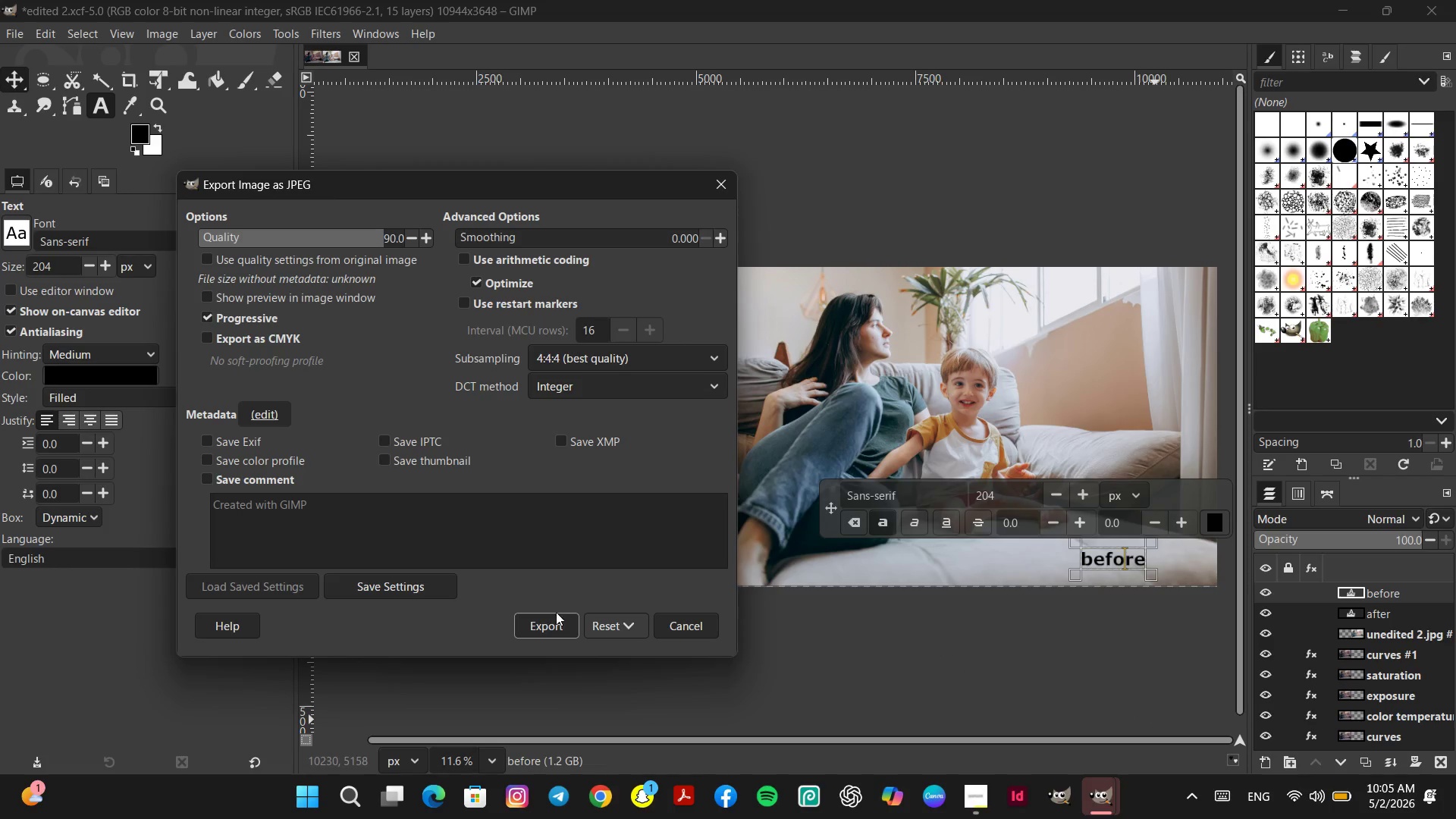 
left_click([555, 619])
 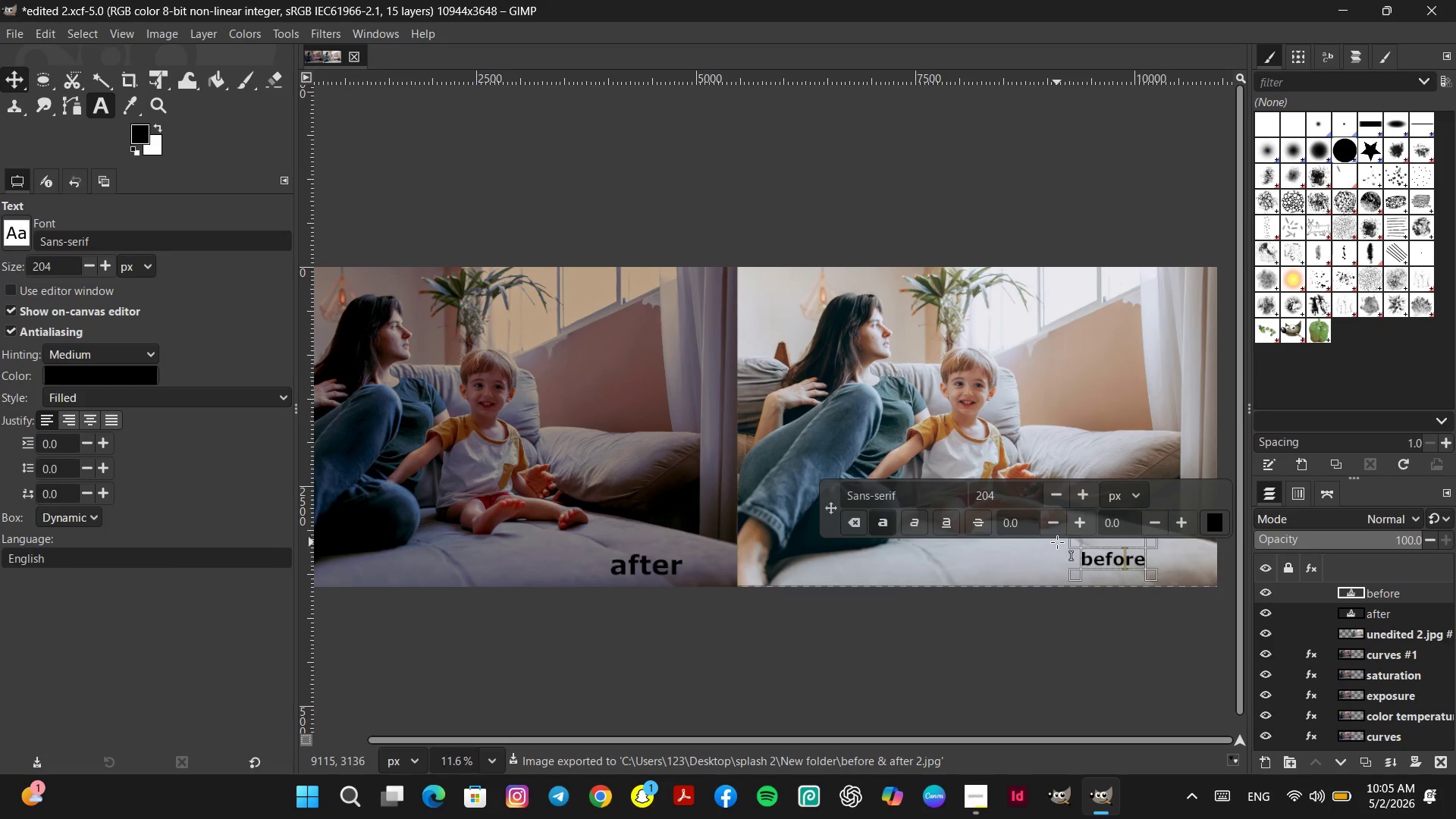 
left_click([1109, 808])
 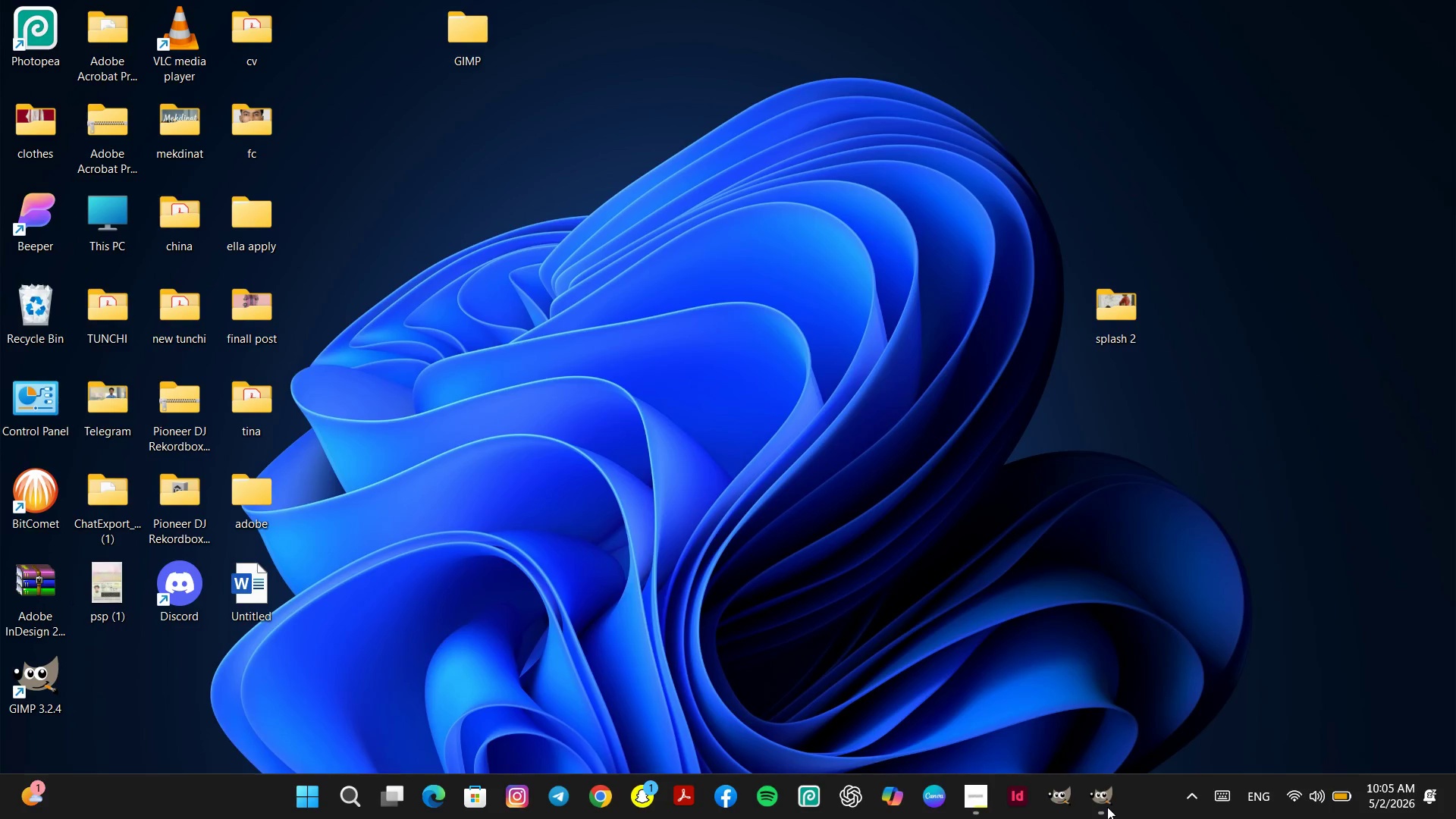 
left_click([1107, 807])
 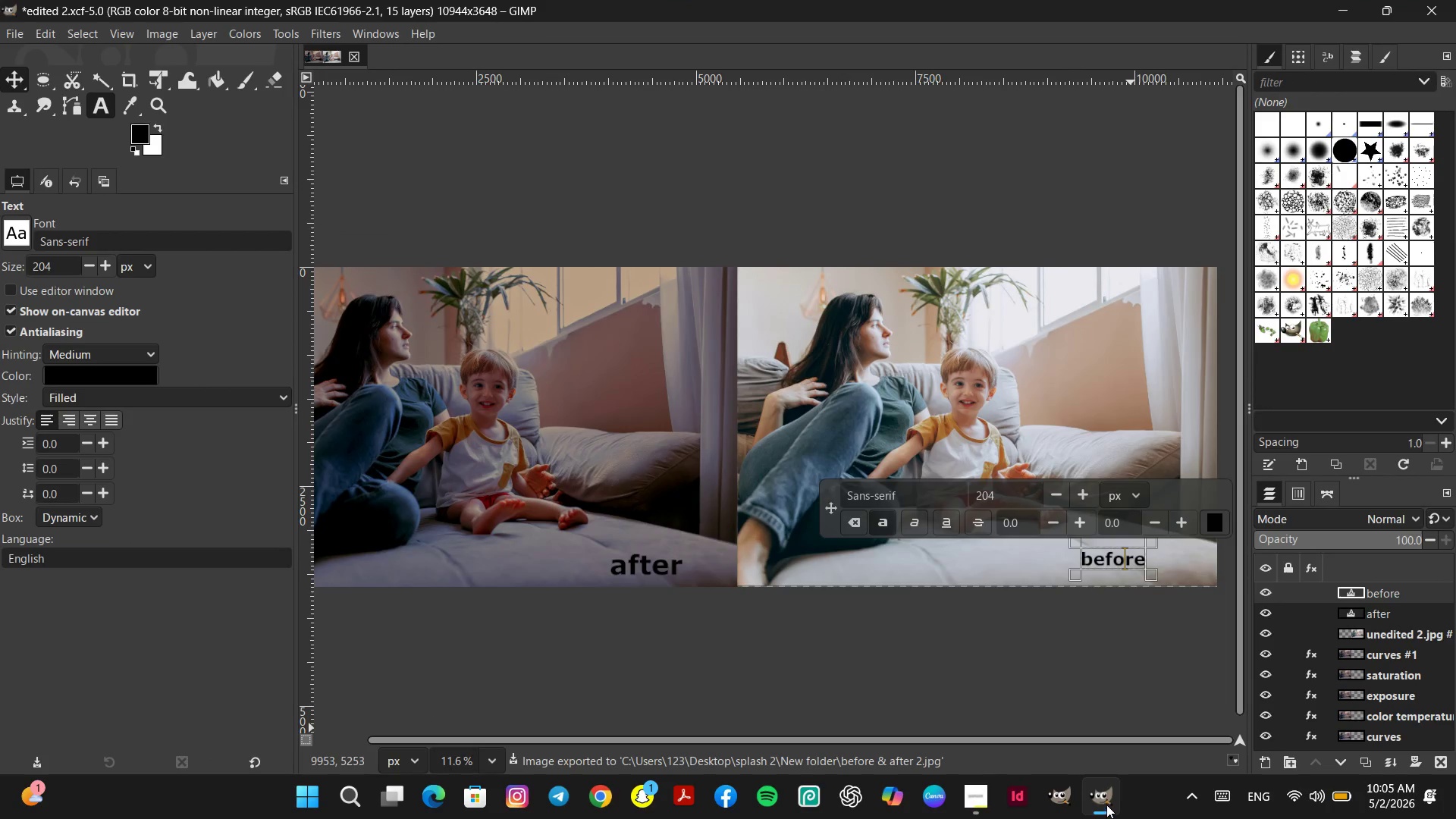 
left_click([1106, 805])
 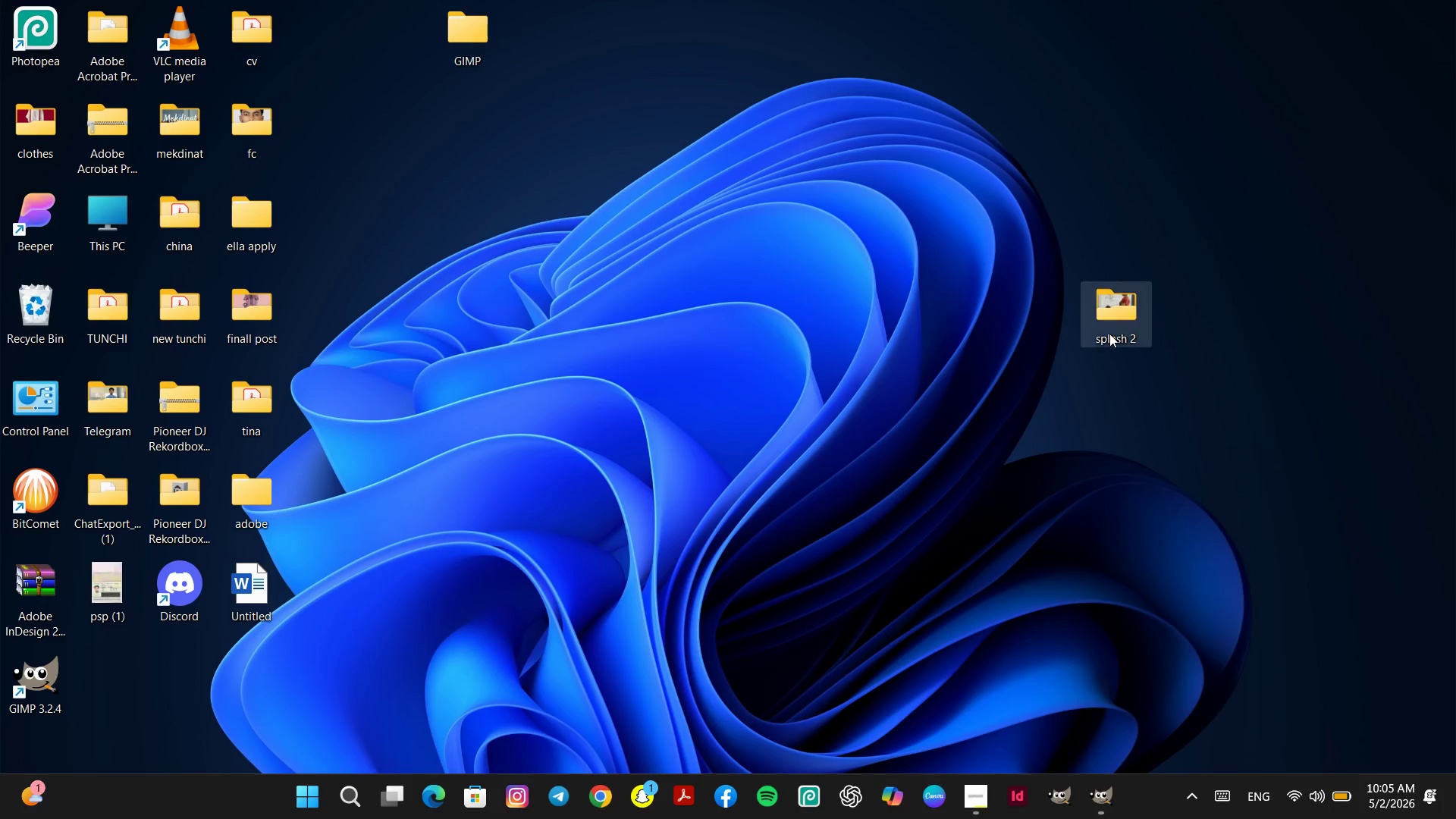 
double_click([1109, 334])
 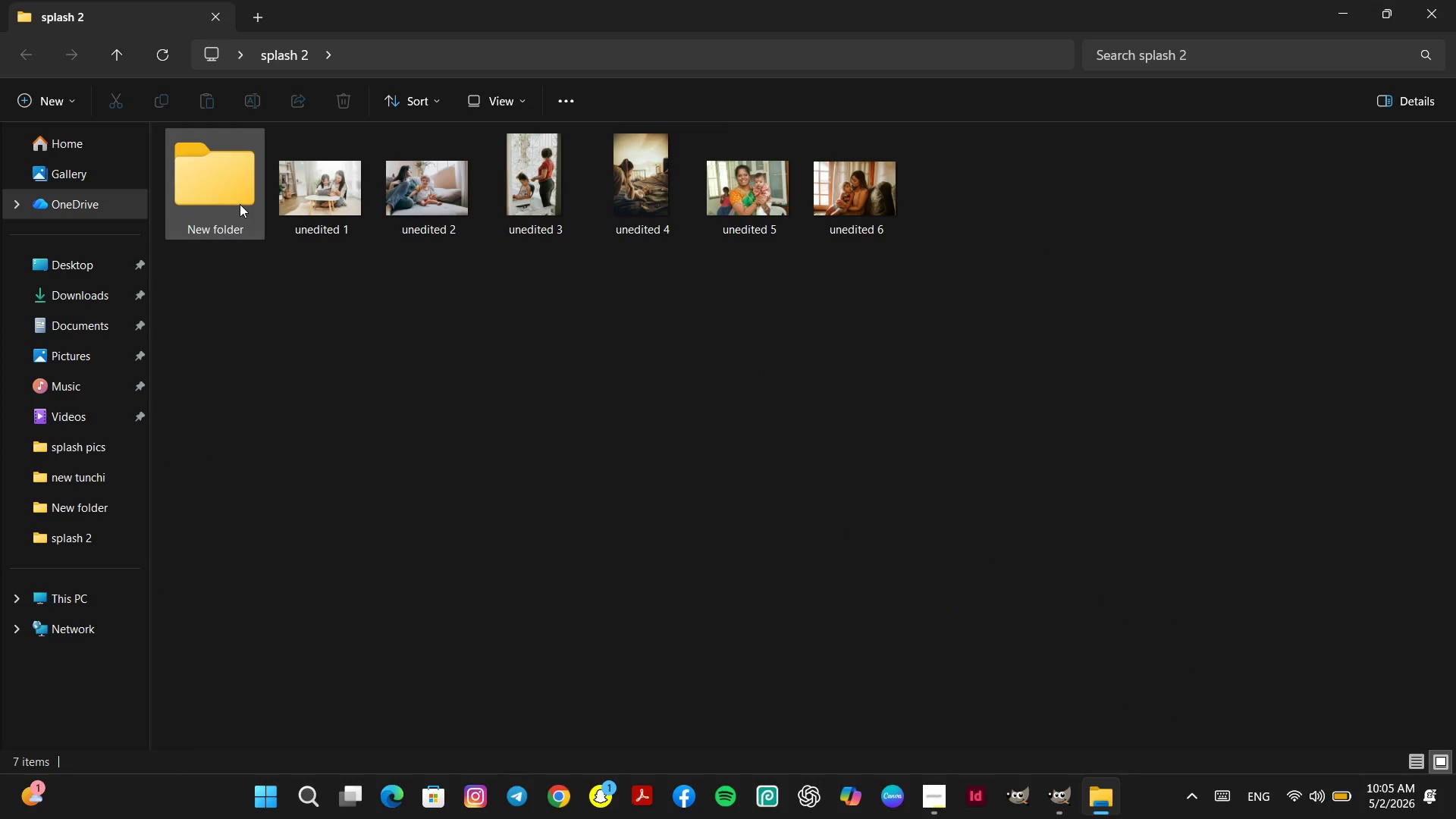 
double_click([240, 203])
 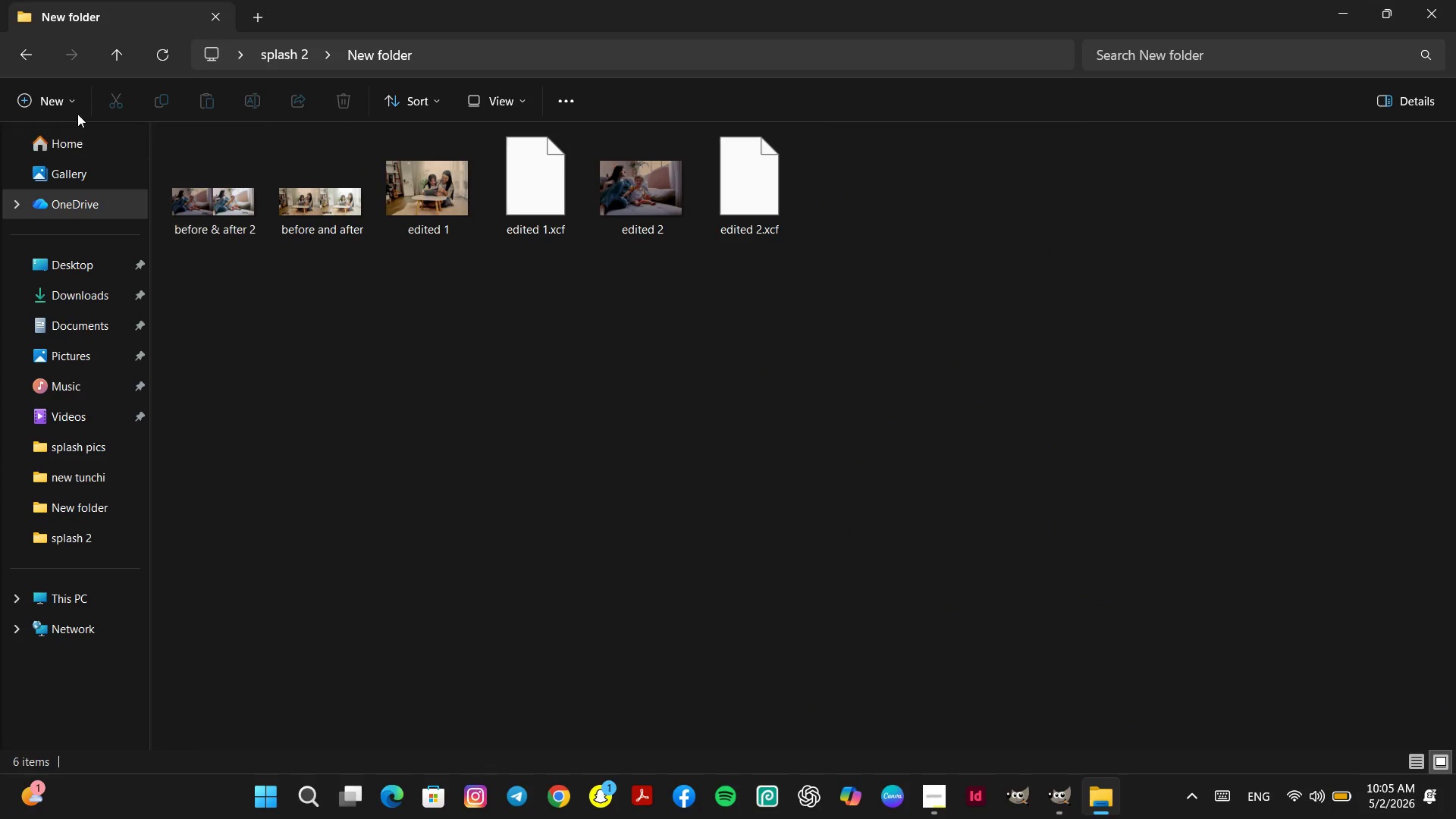 
left_click([17, 44])
 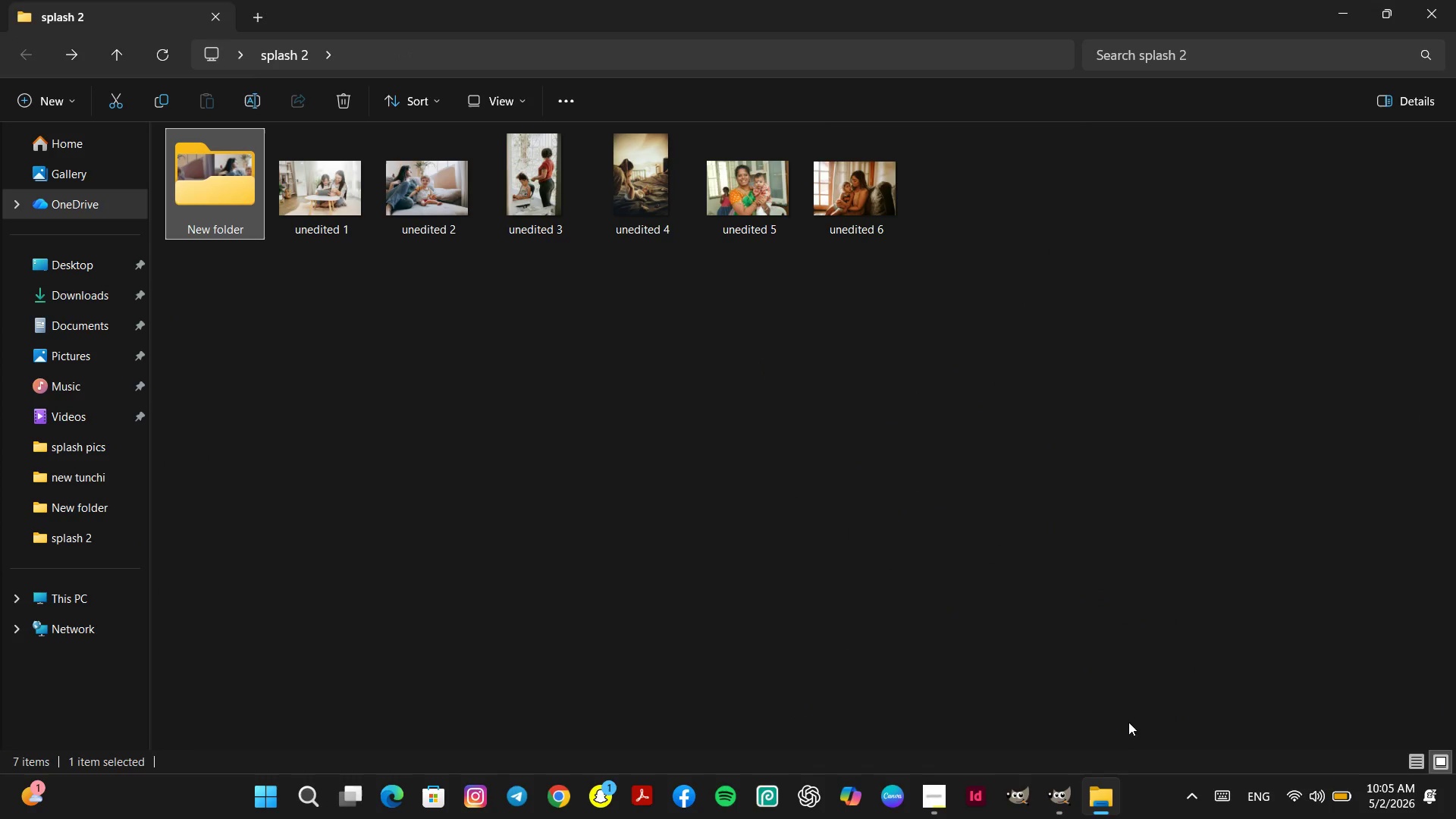 
left_click([1118, 801])
 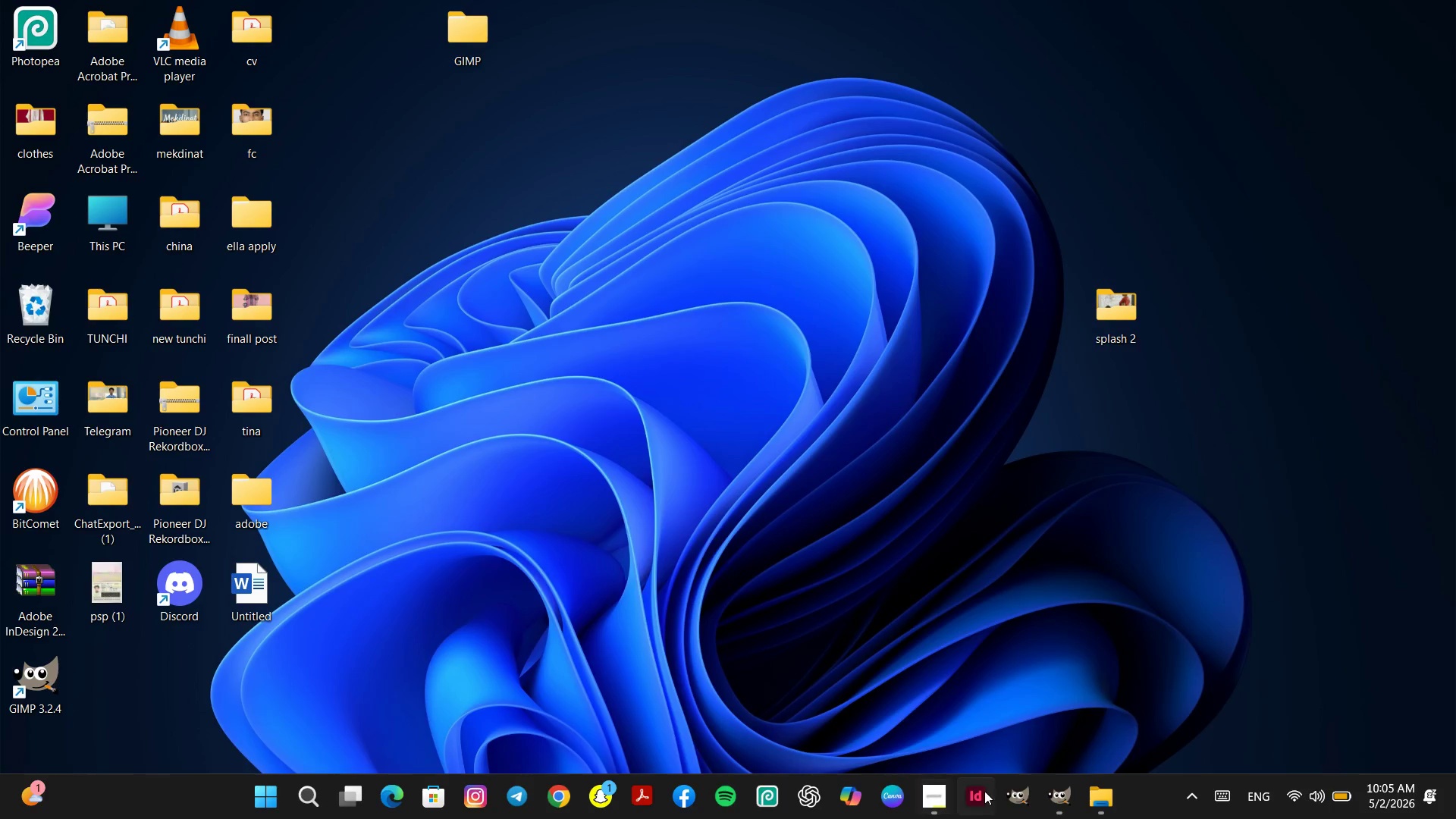 
left_click([1057, 795])
 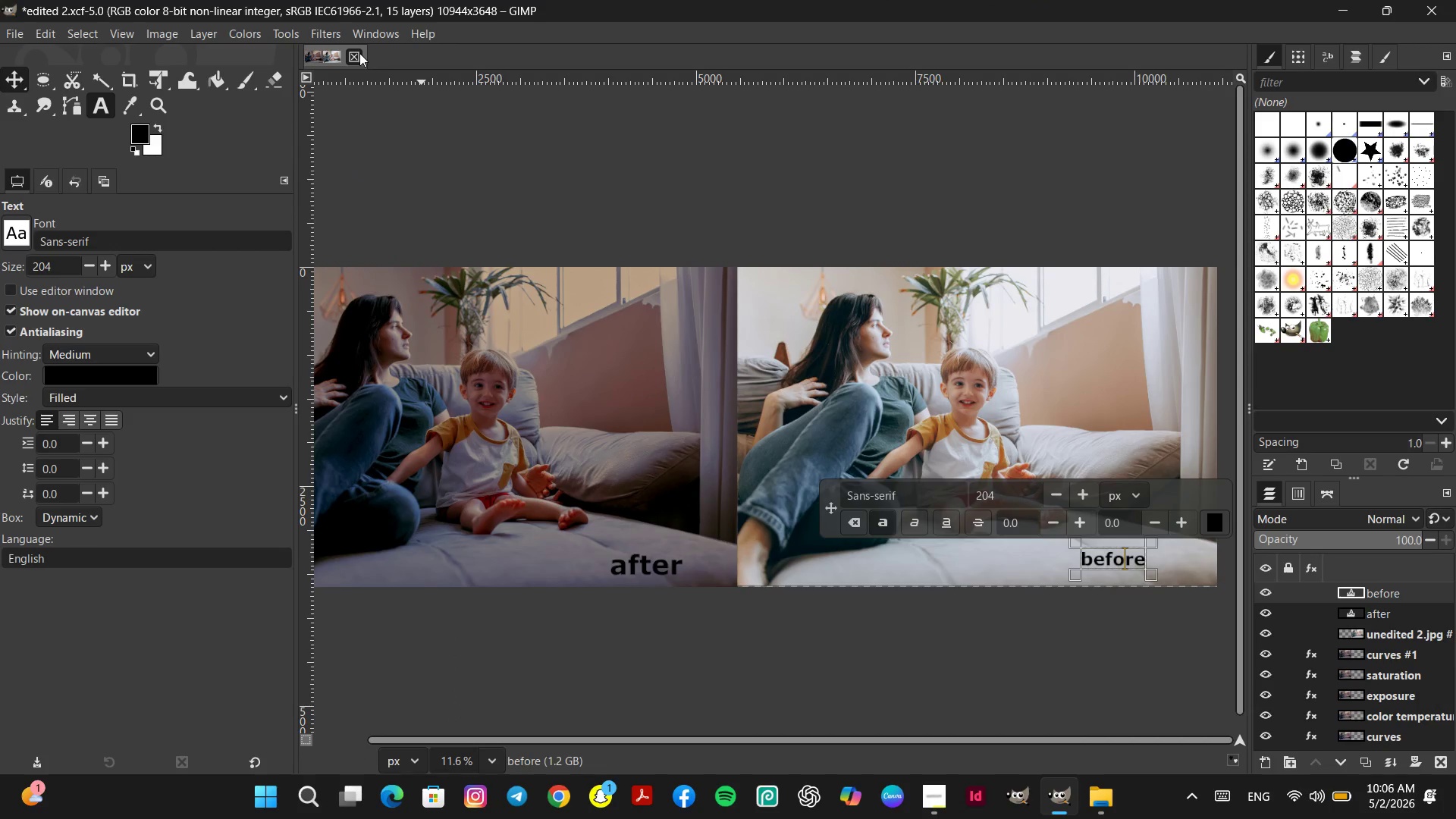 
left_click([358, 53])
 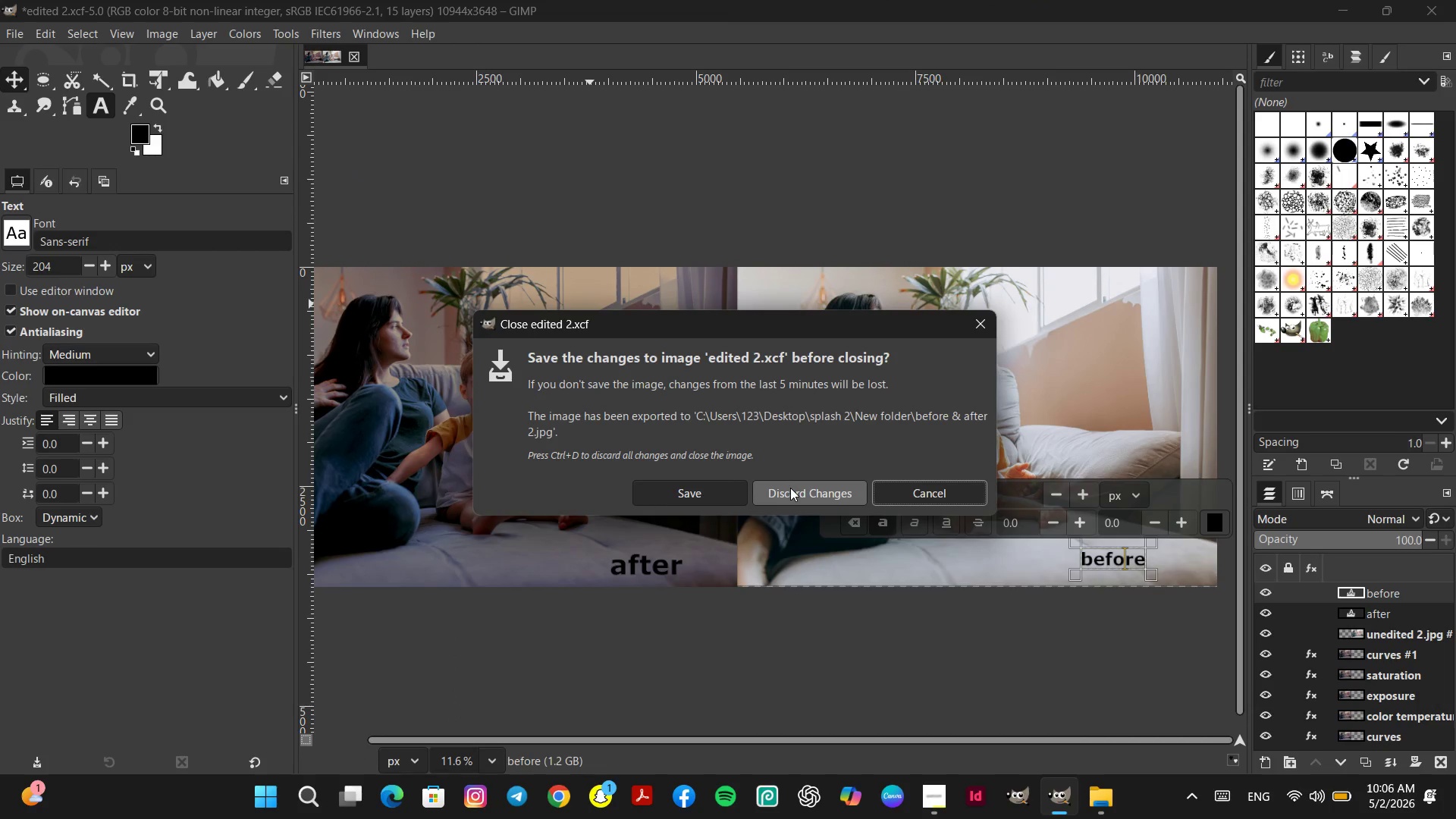 
left_click([790, 488])
 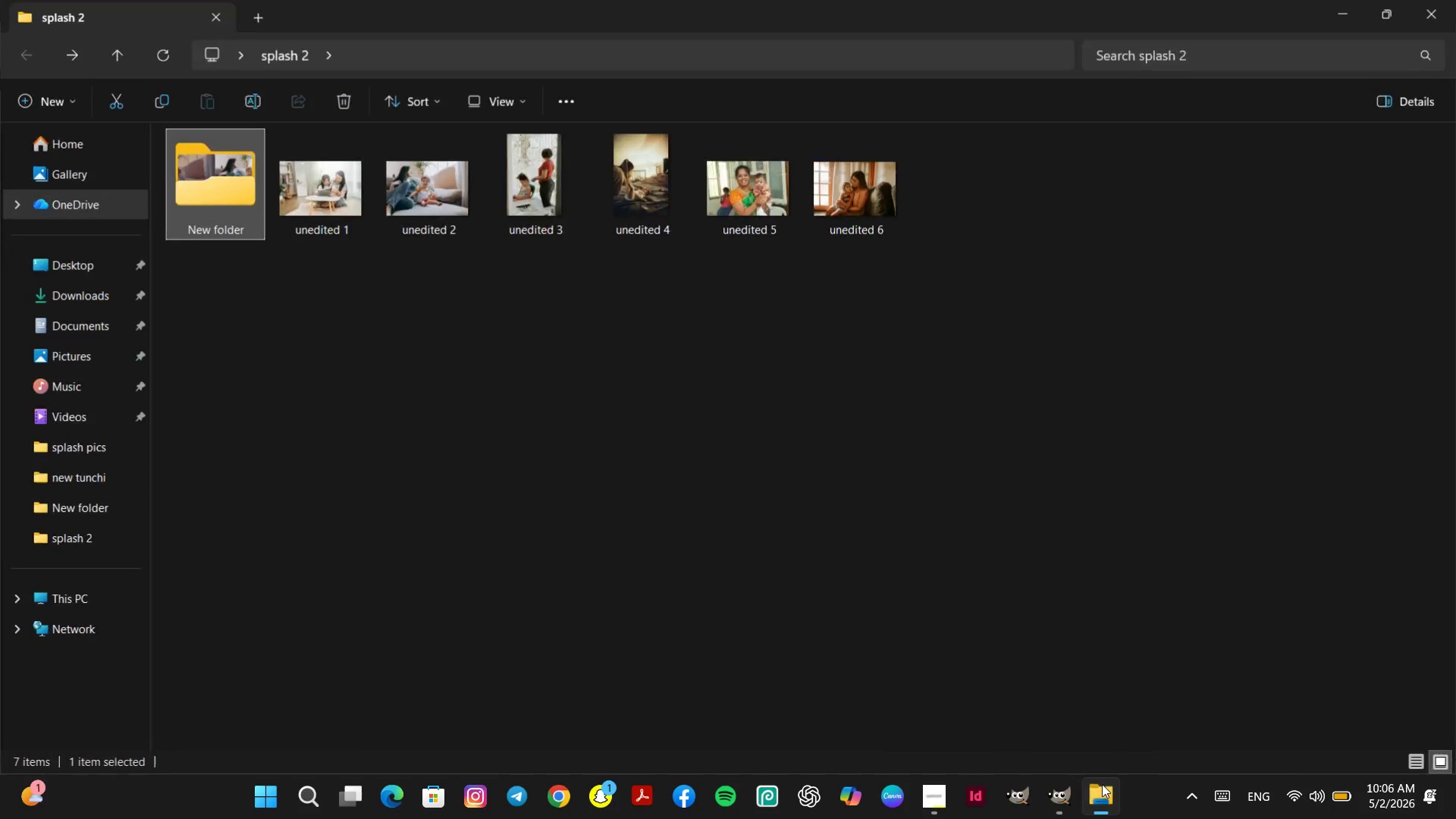 
left_click([453, 344])
 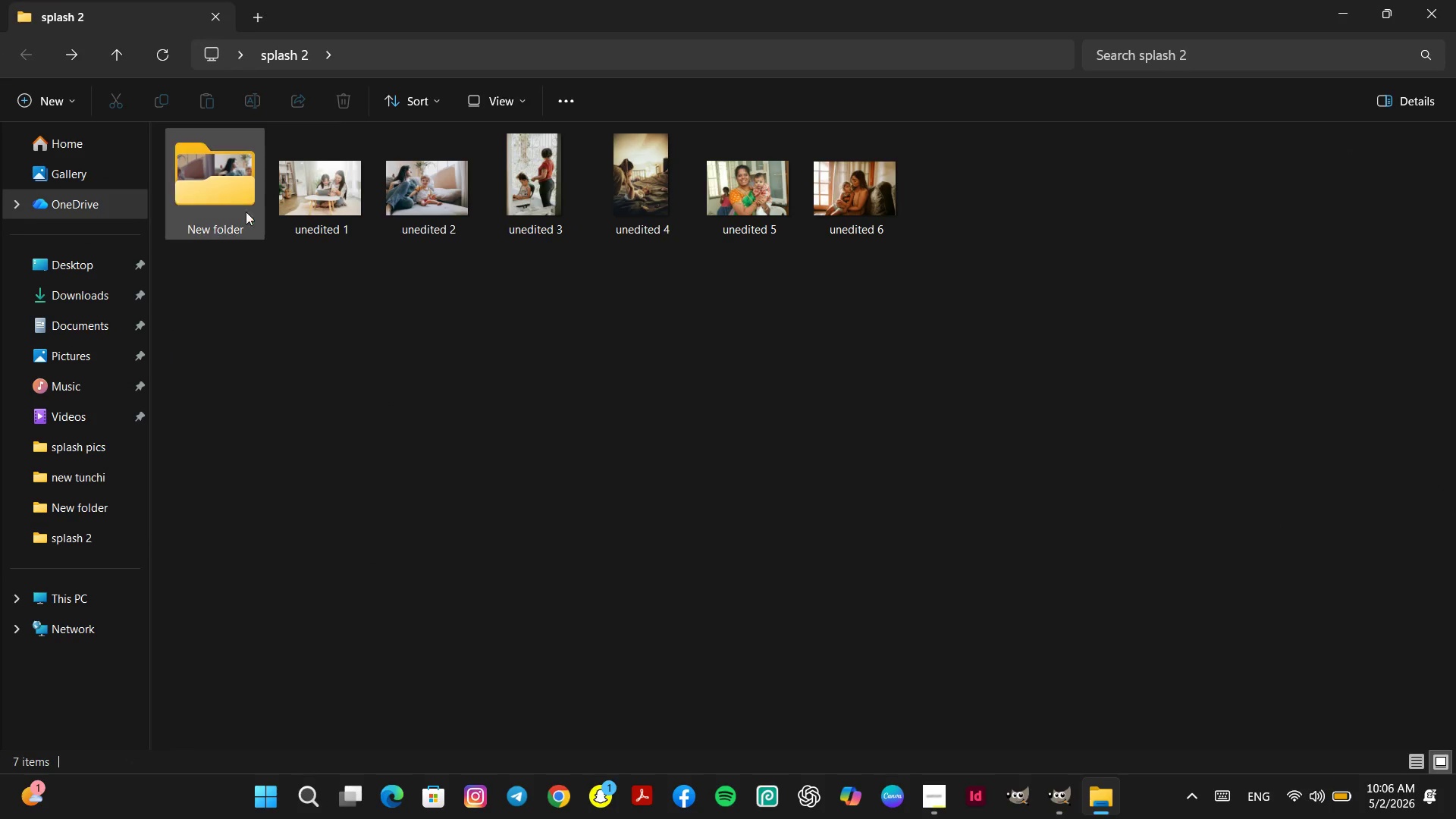 
left_click([239, 200])
 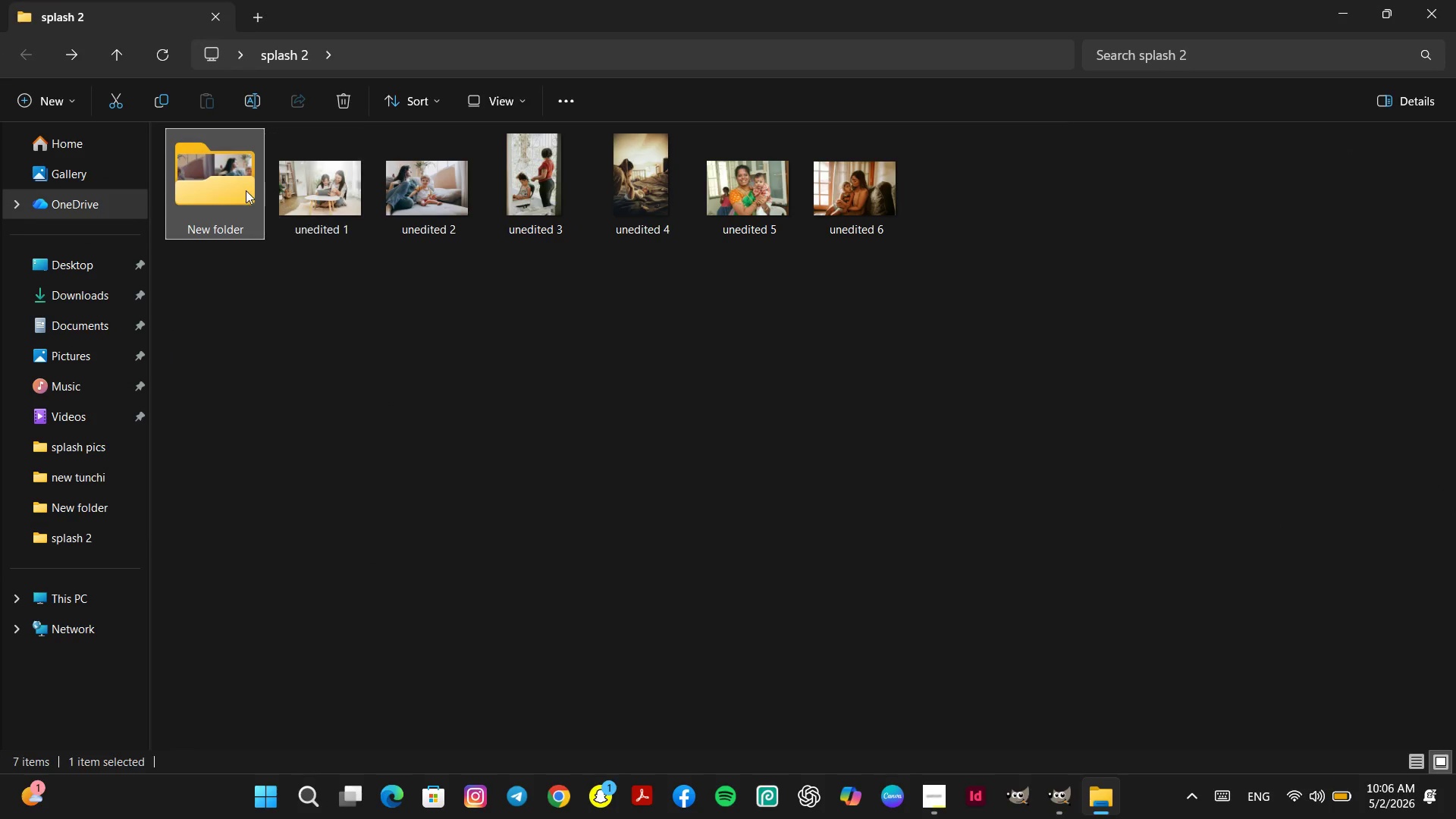 
double_click([246, 190])
 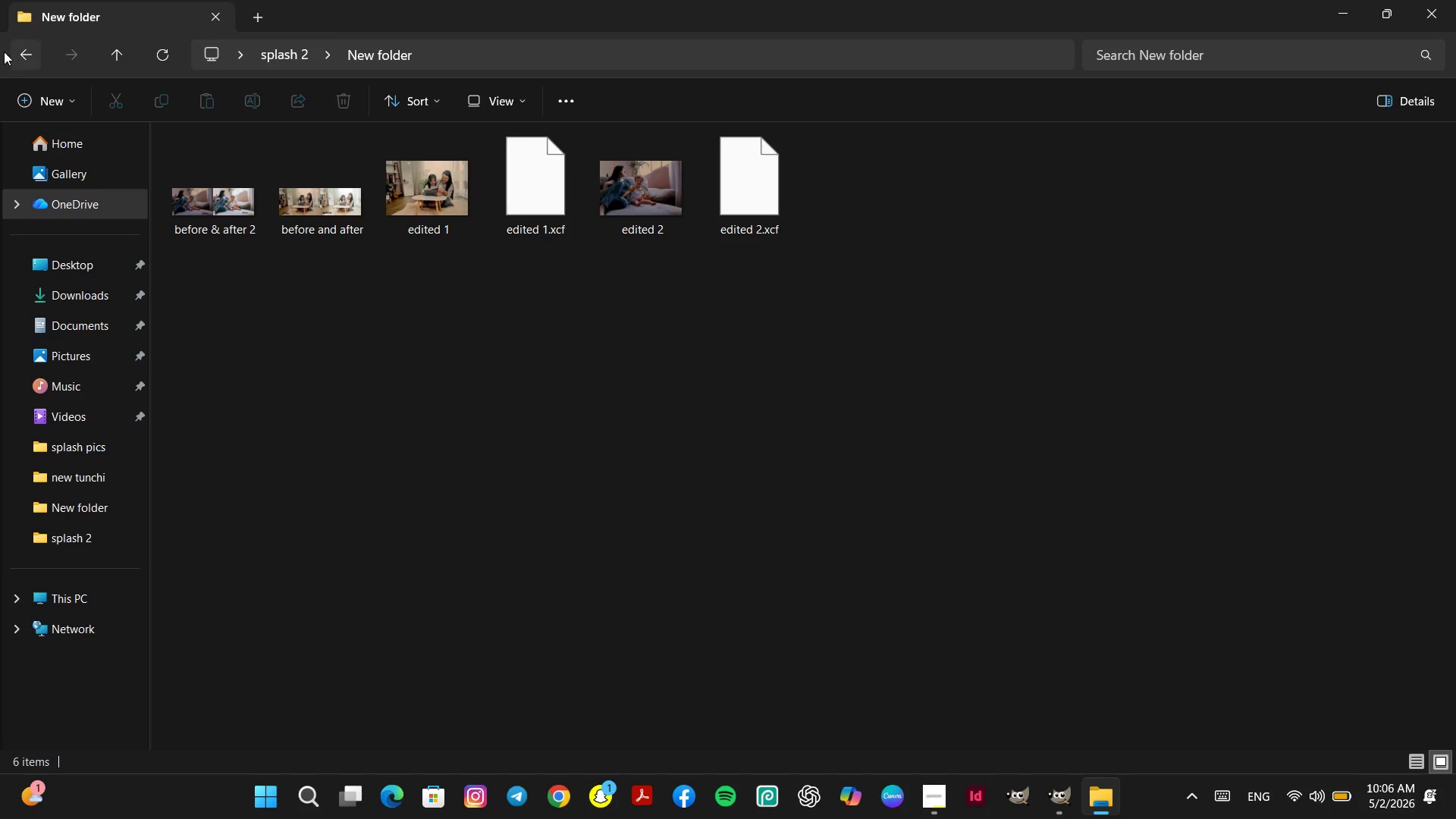 
double_click([13, 49])
 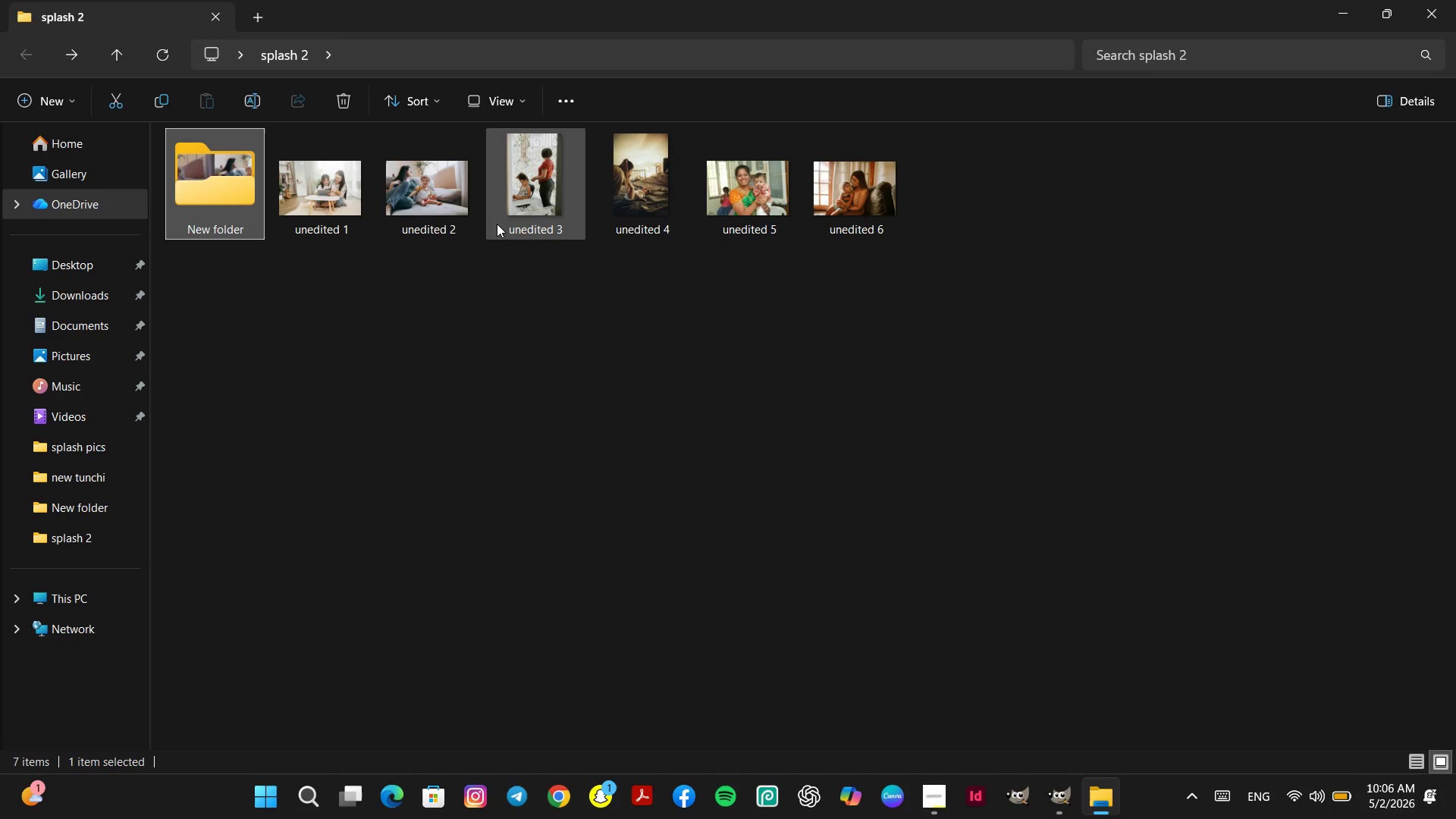 
left_click([514, 214])
 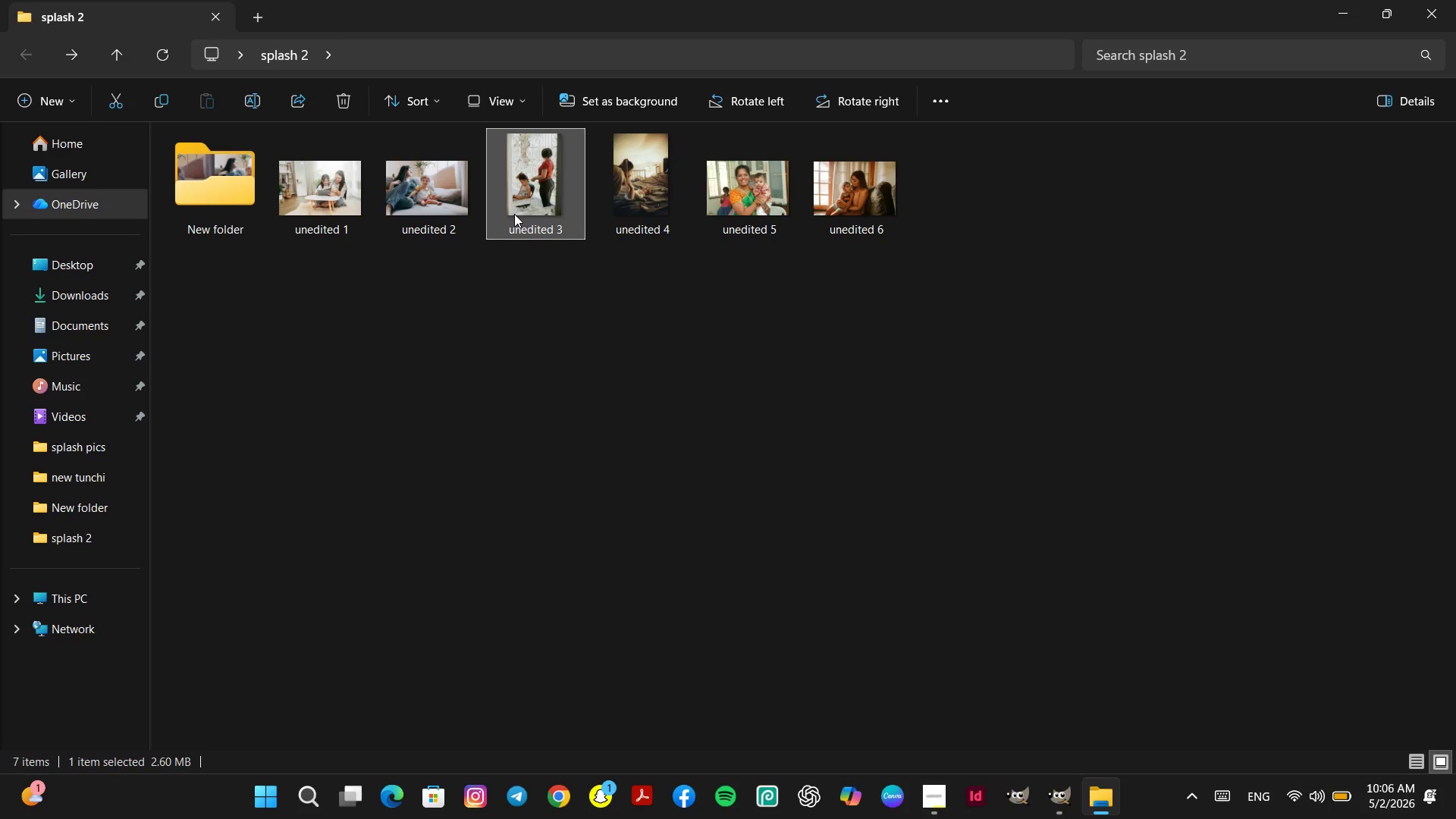 
right_click([514, 214])
 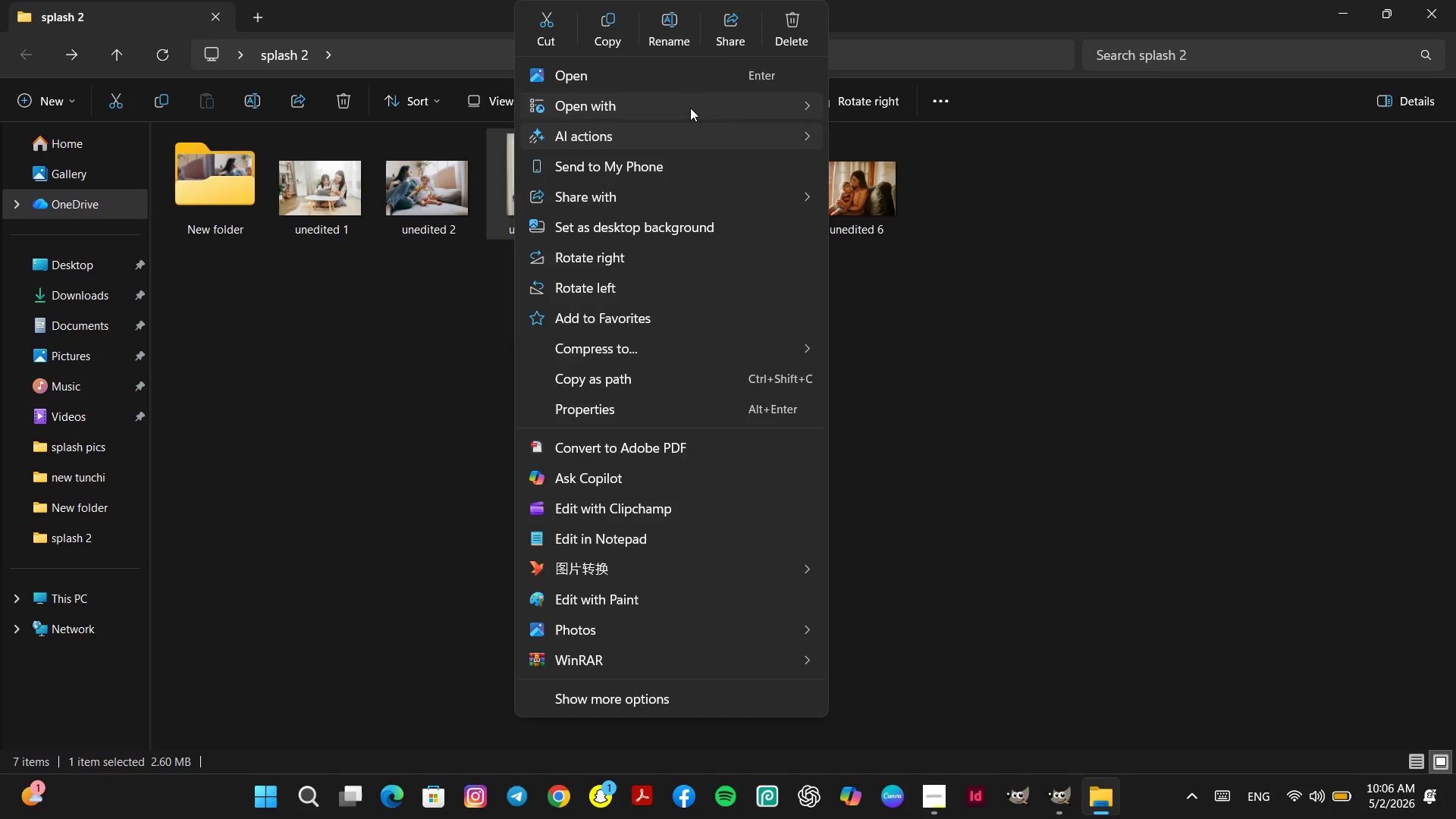 
left_click([691, 105])
 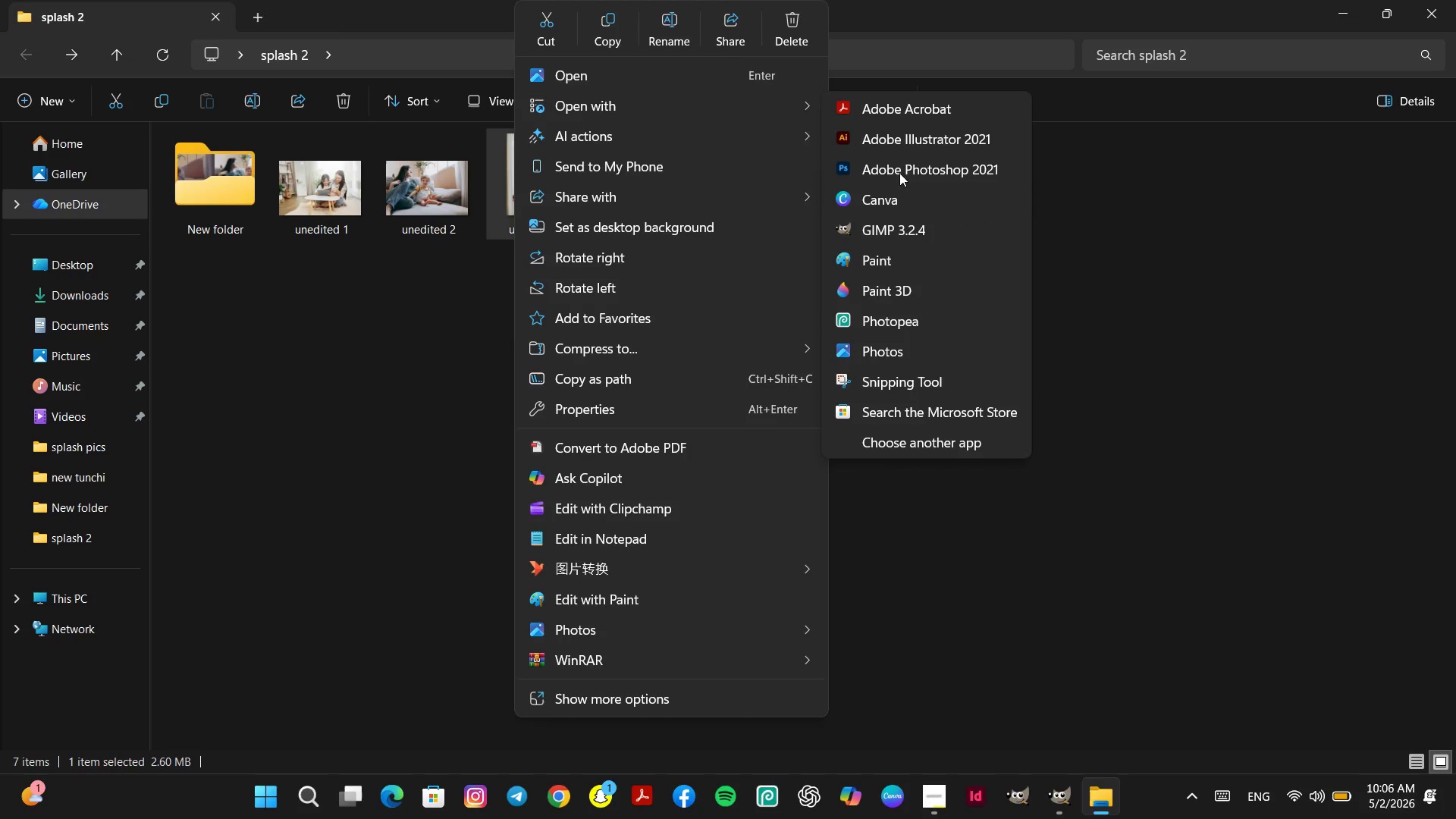 
left_click([924, 225])
 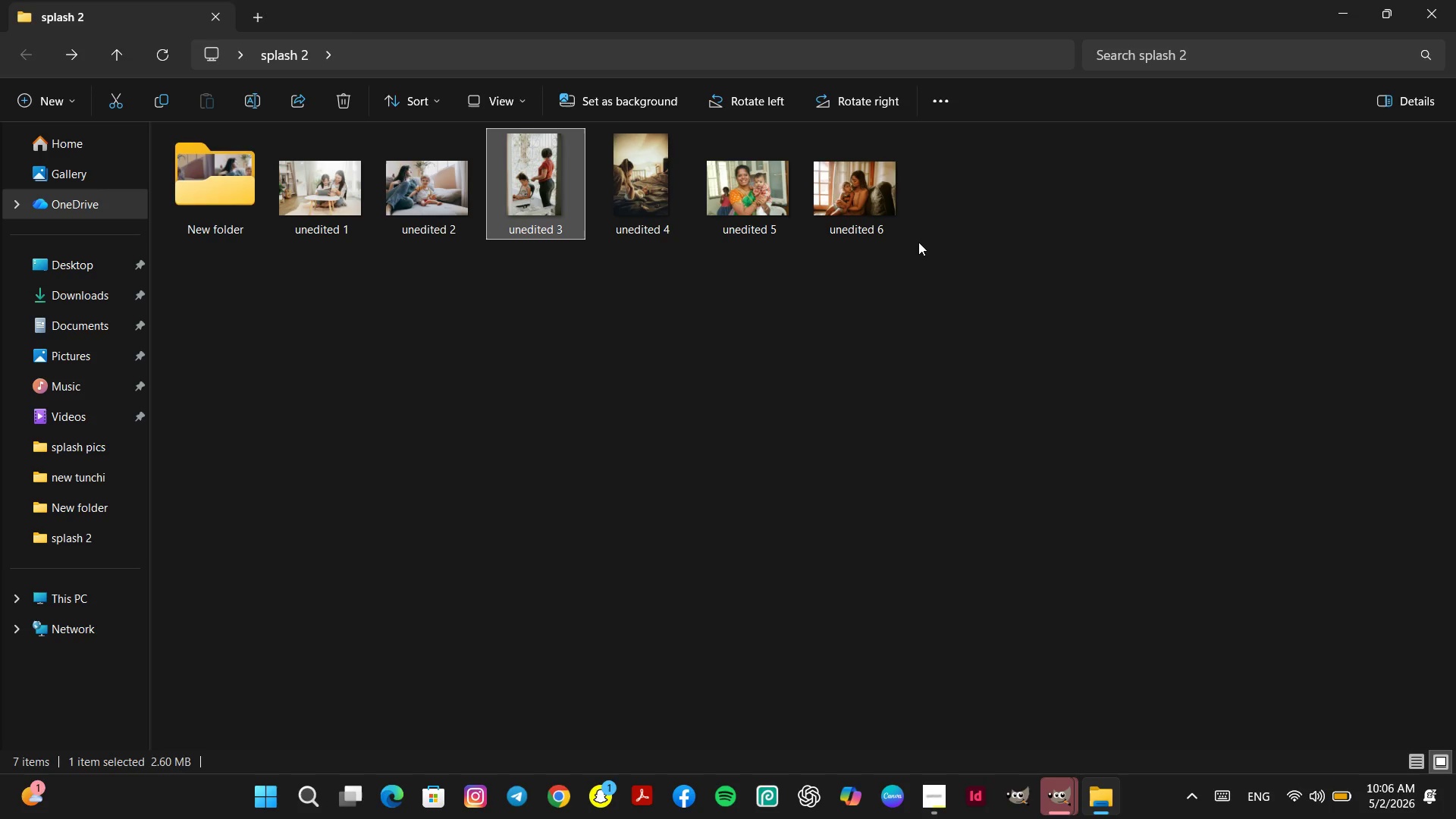 
wait(14.95)
 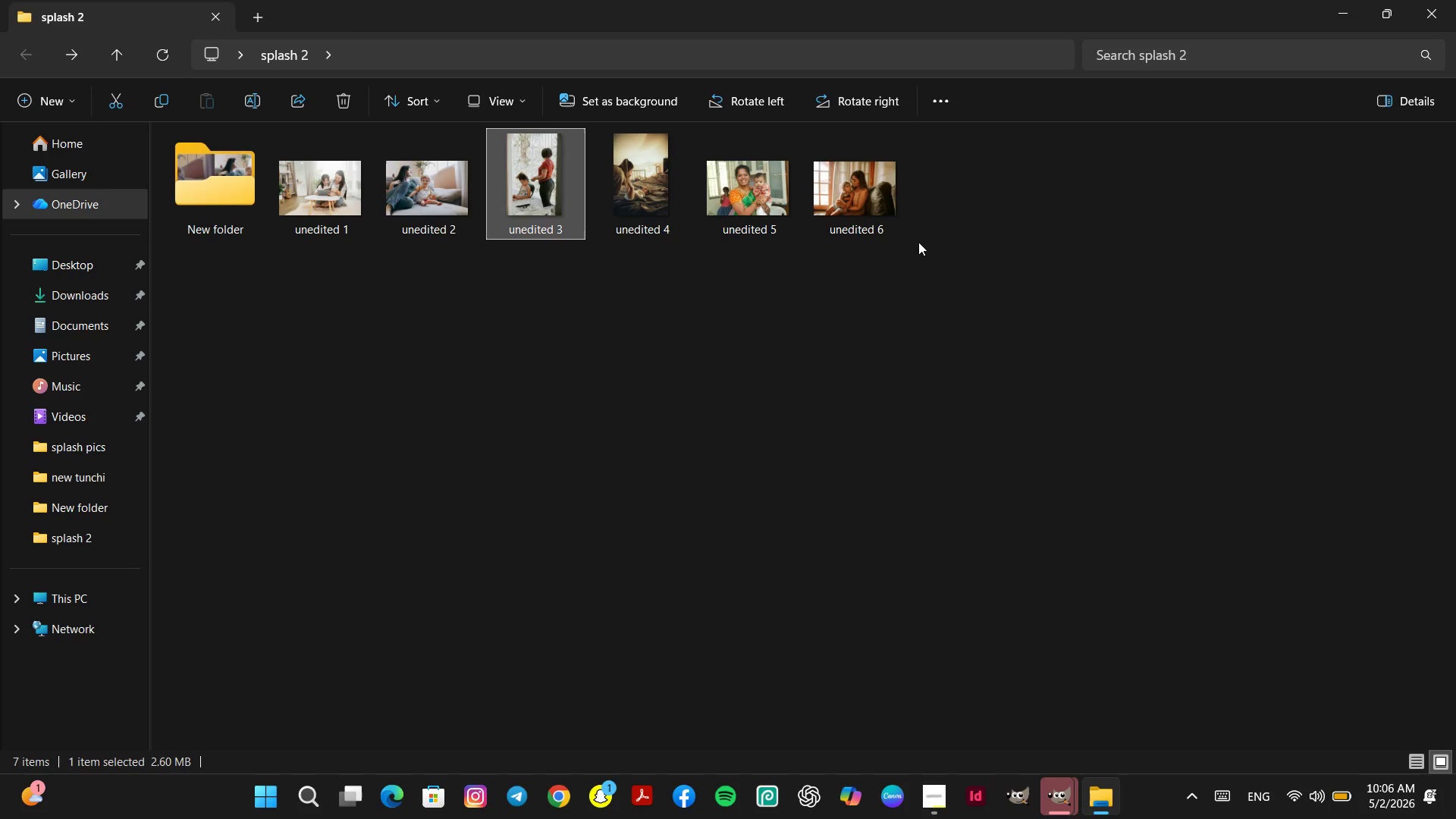 
left_click([1053, 813])
 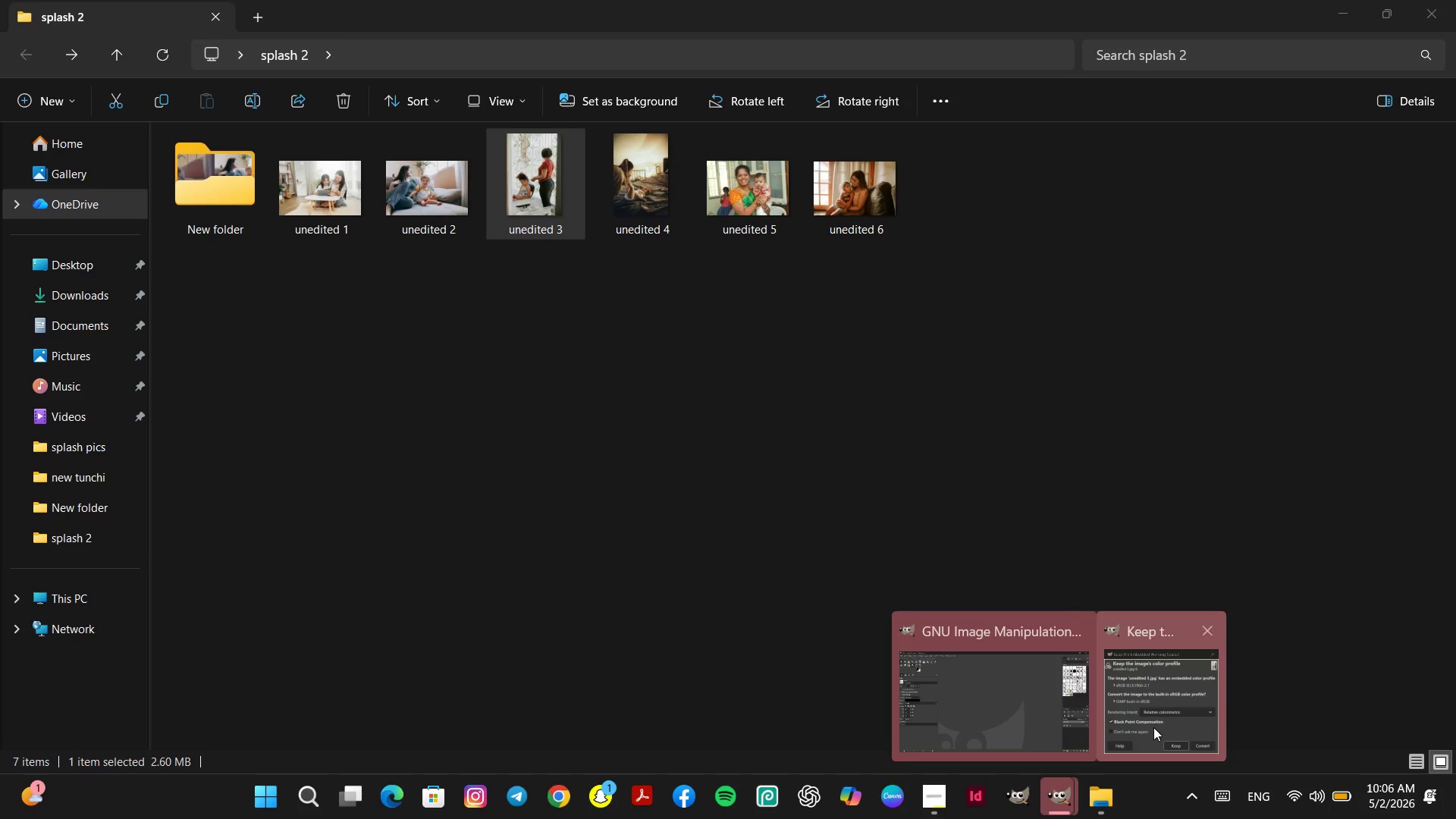 
left_click([1156, 723])
 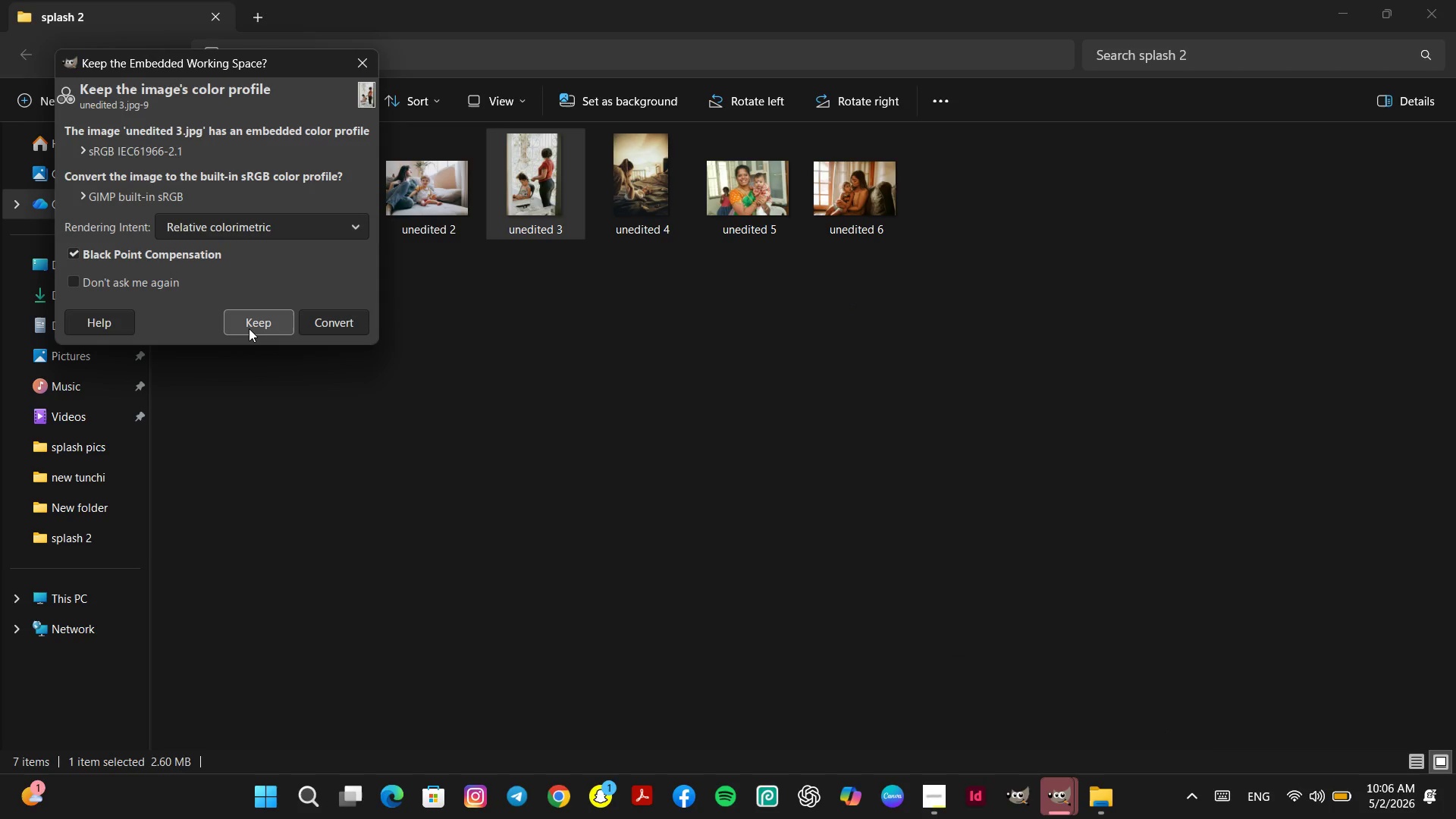 
left_click([249, 328])
 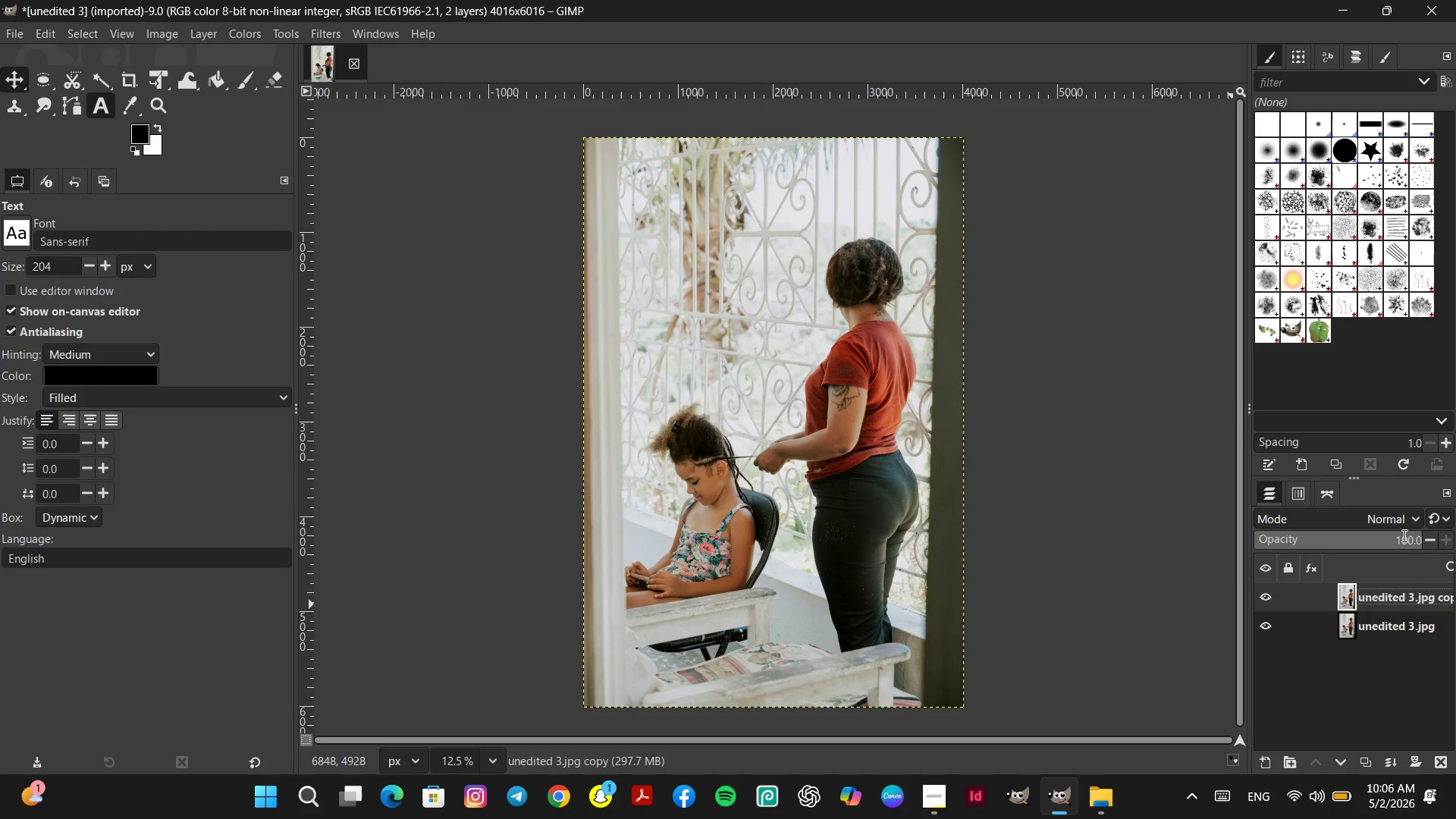 
wait(17.28)
 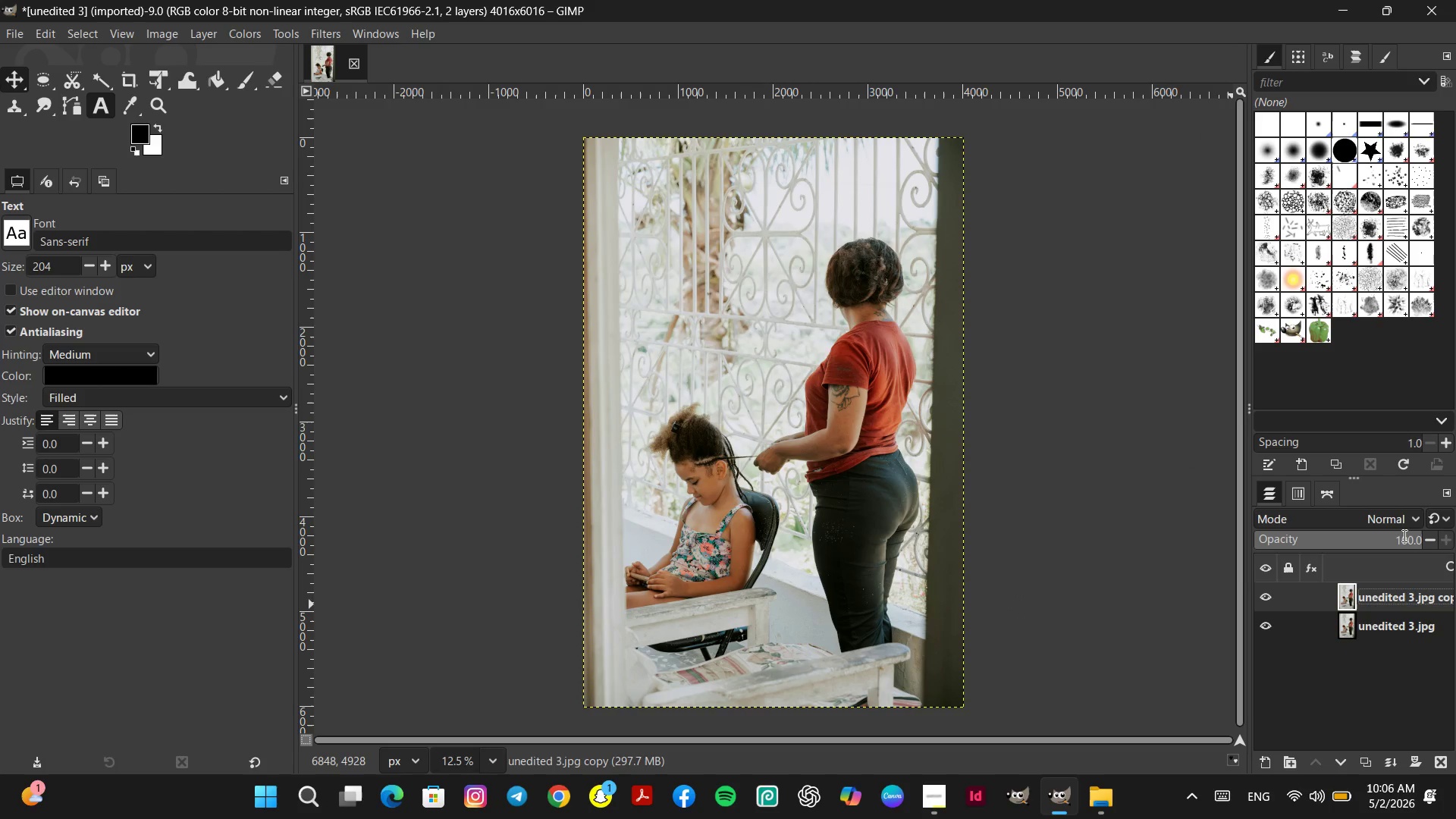 
left_click([211, 32])
 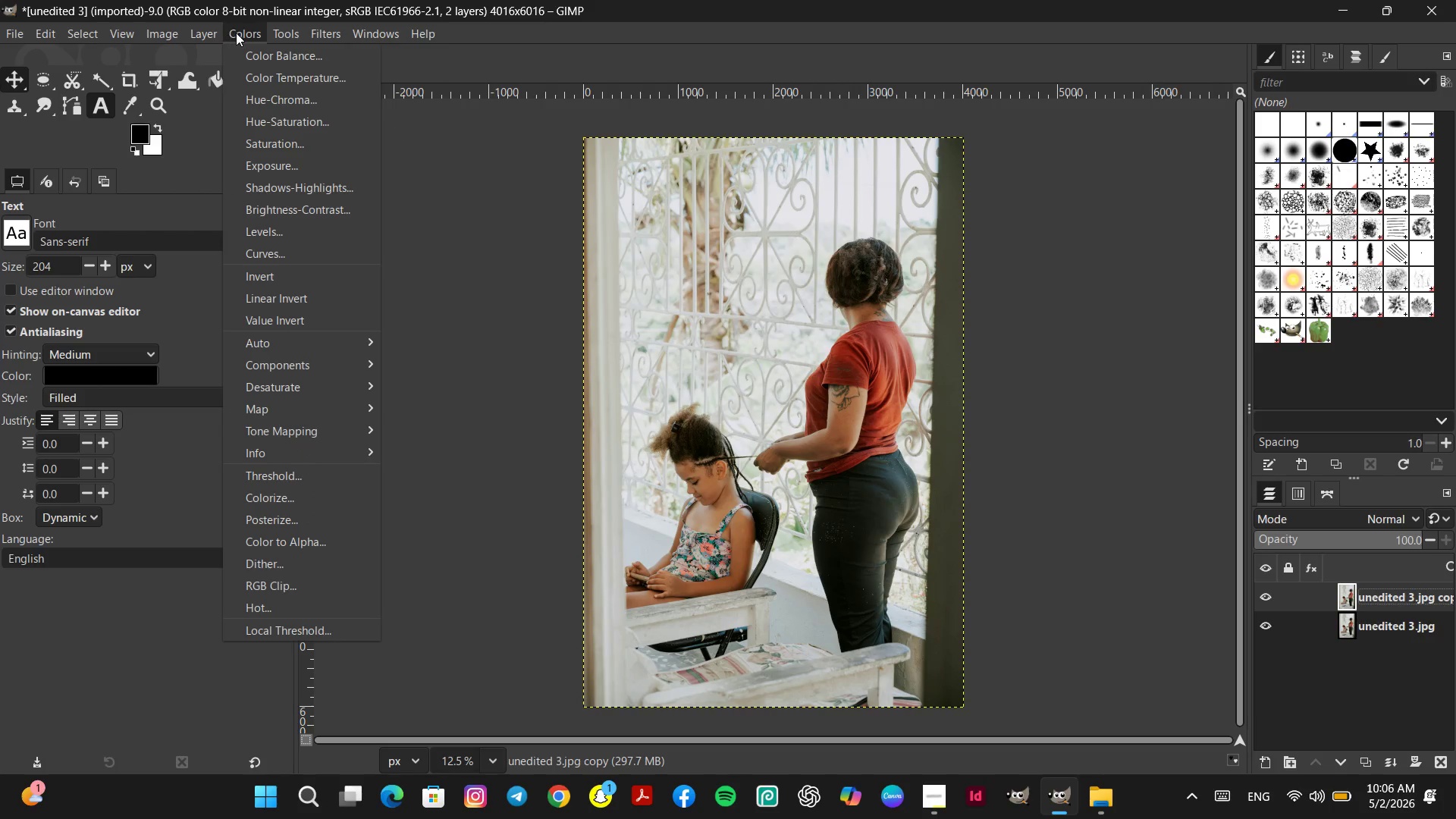 
left_click([237, 33])
 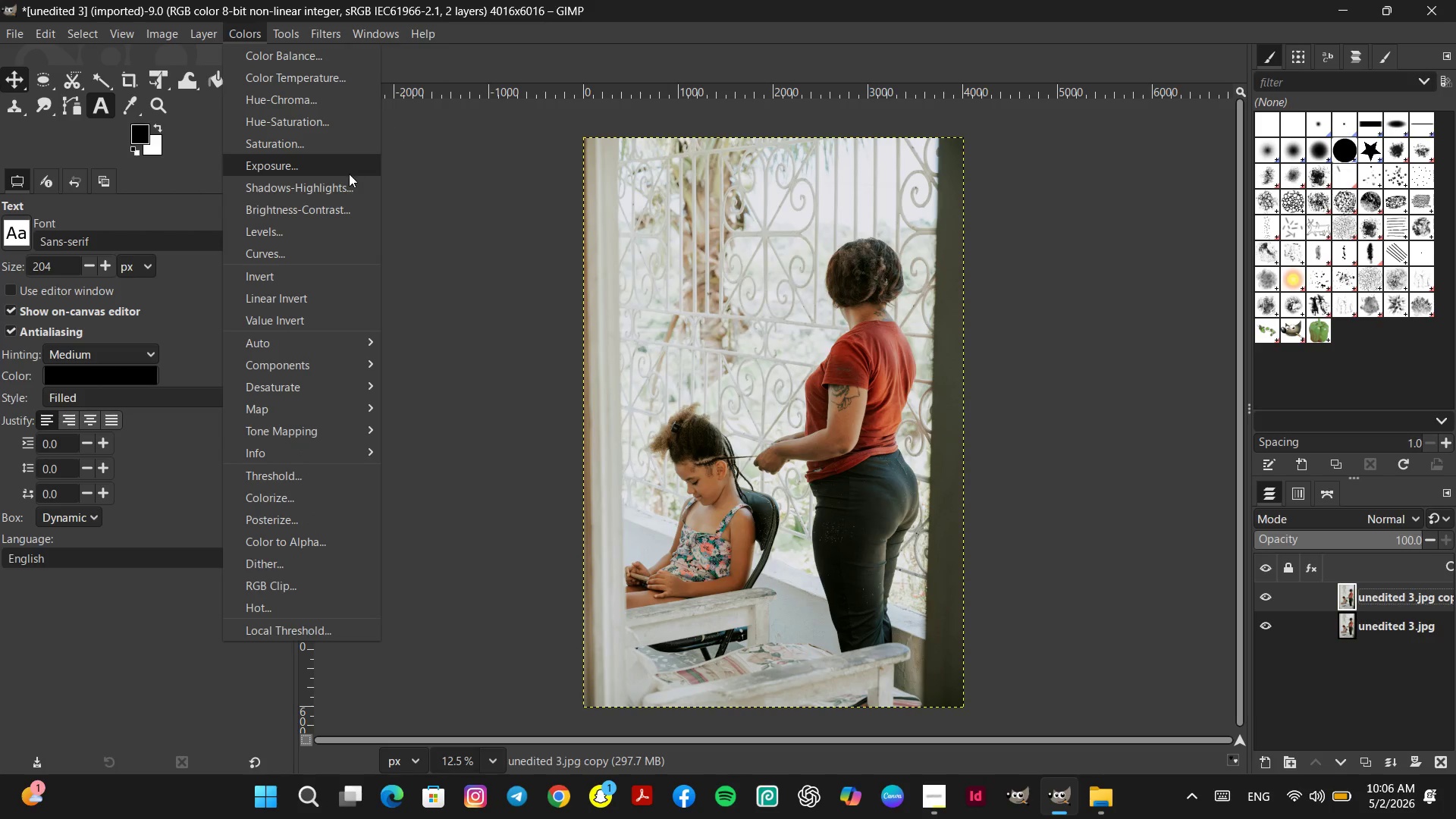 
left_click([348, 183])
 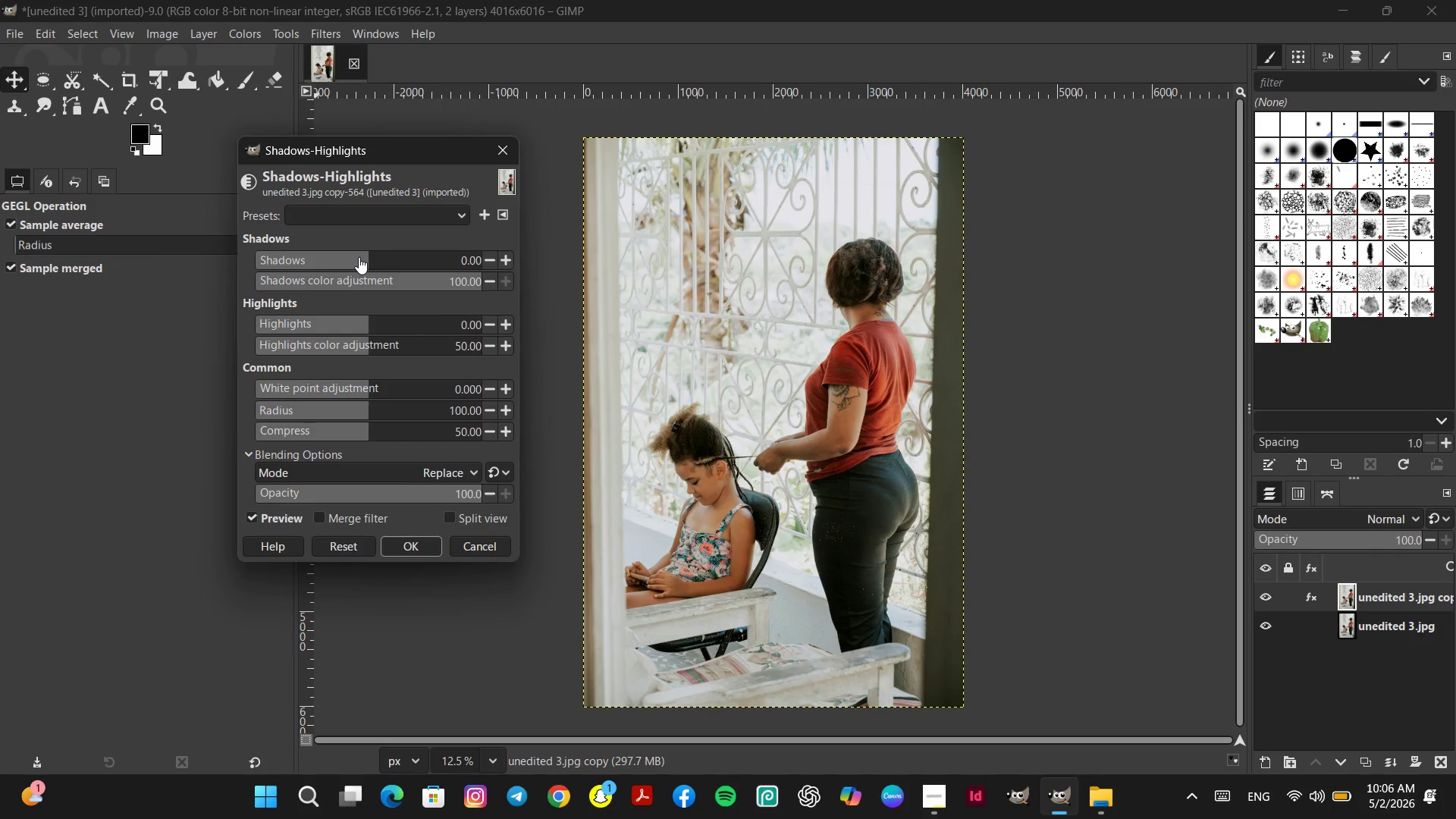 
left_click([358, 257])
 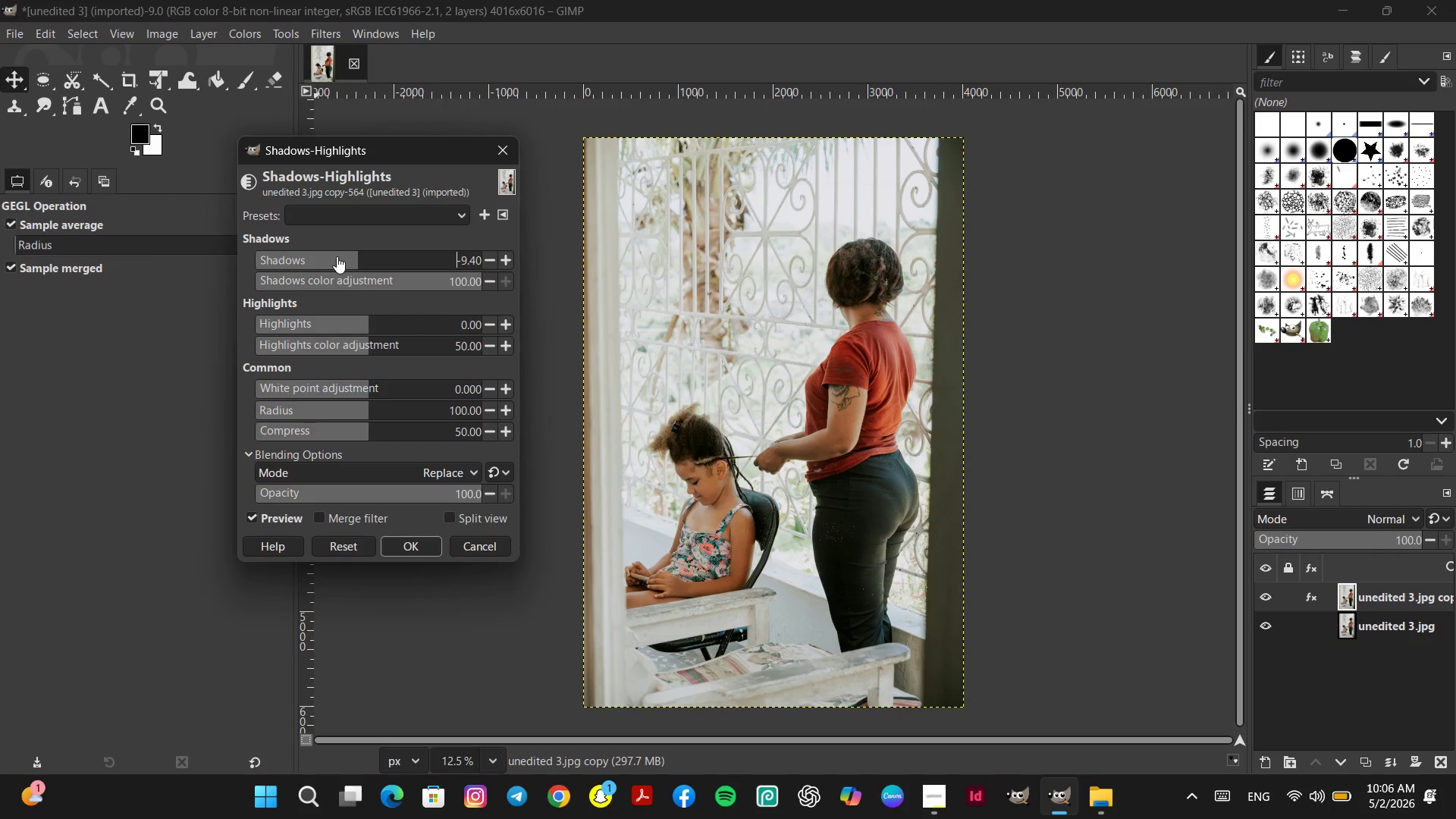 
double_click([337, 256])
 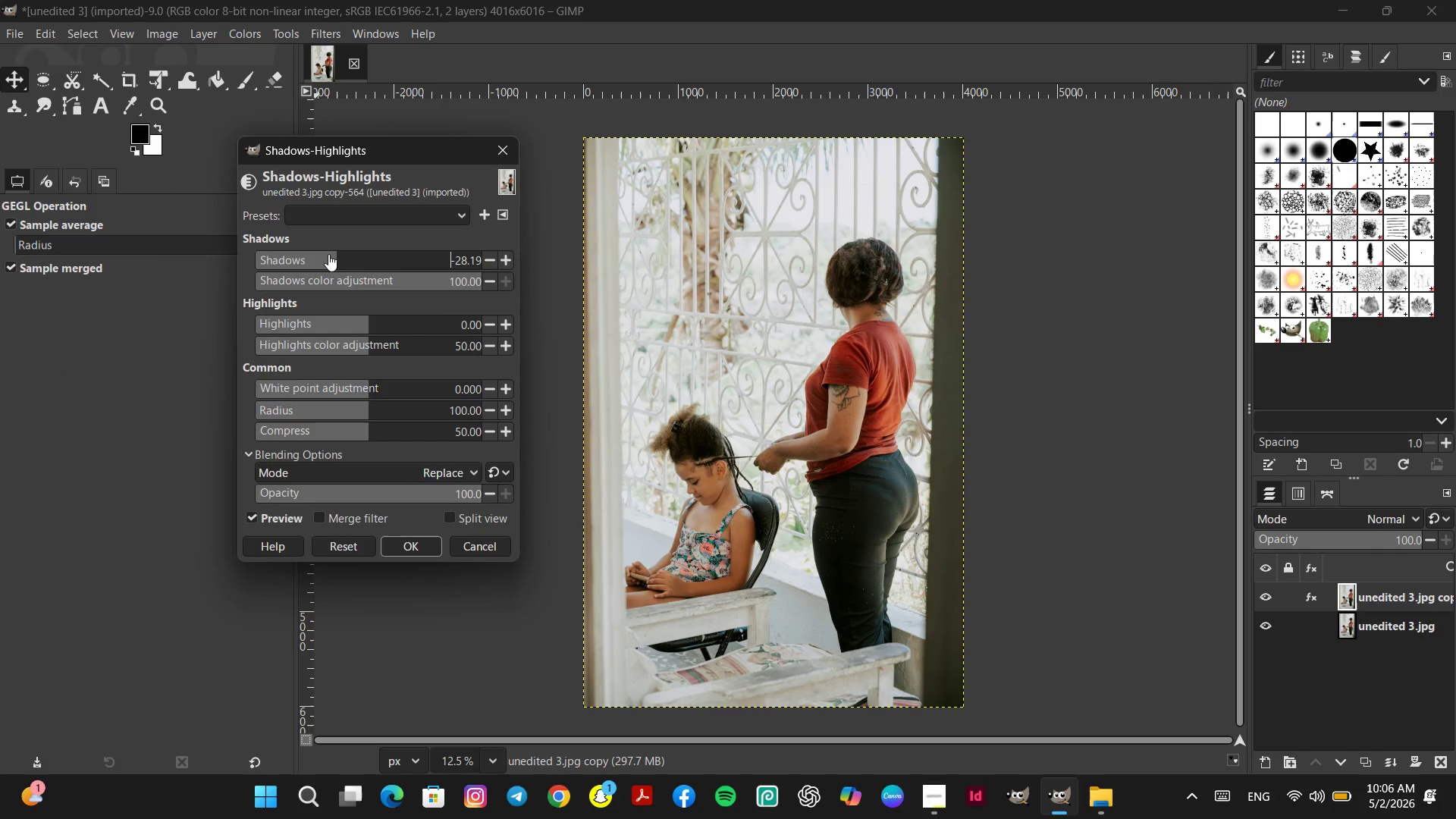 
left_click([323, 252])
 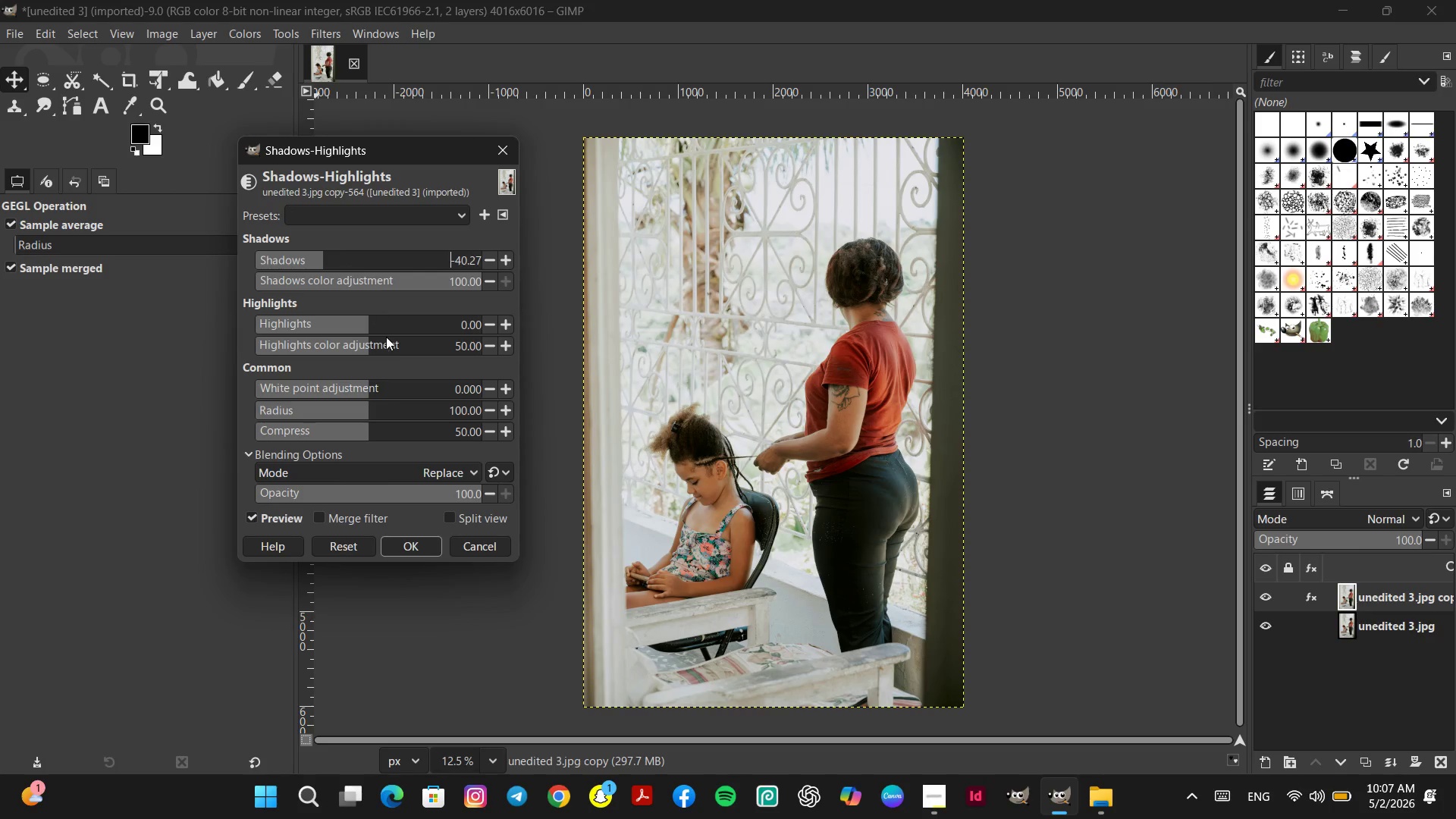 
left_click([408, 344])
 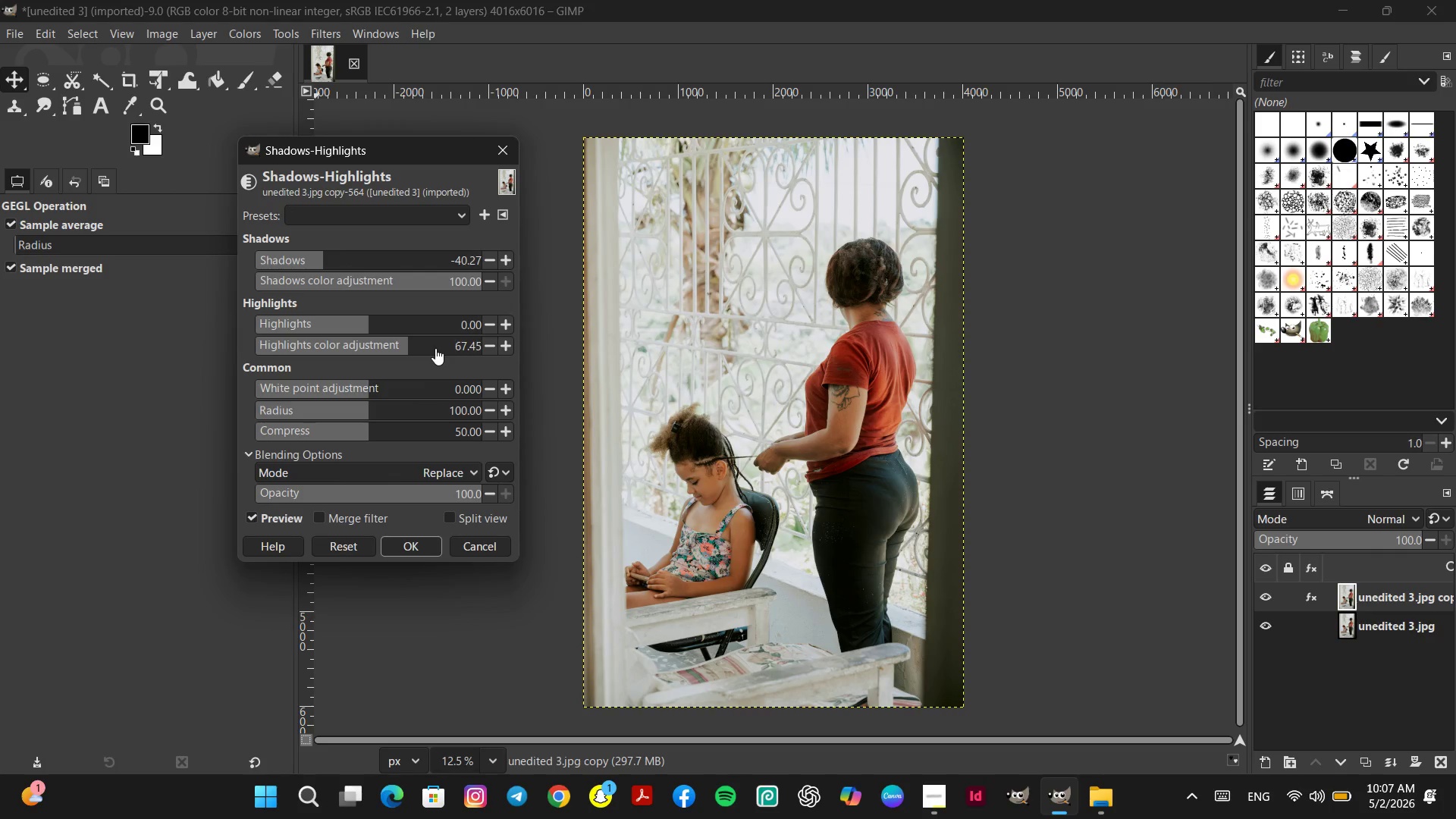 
left_click([428, 344])
 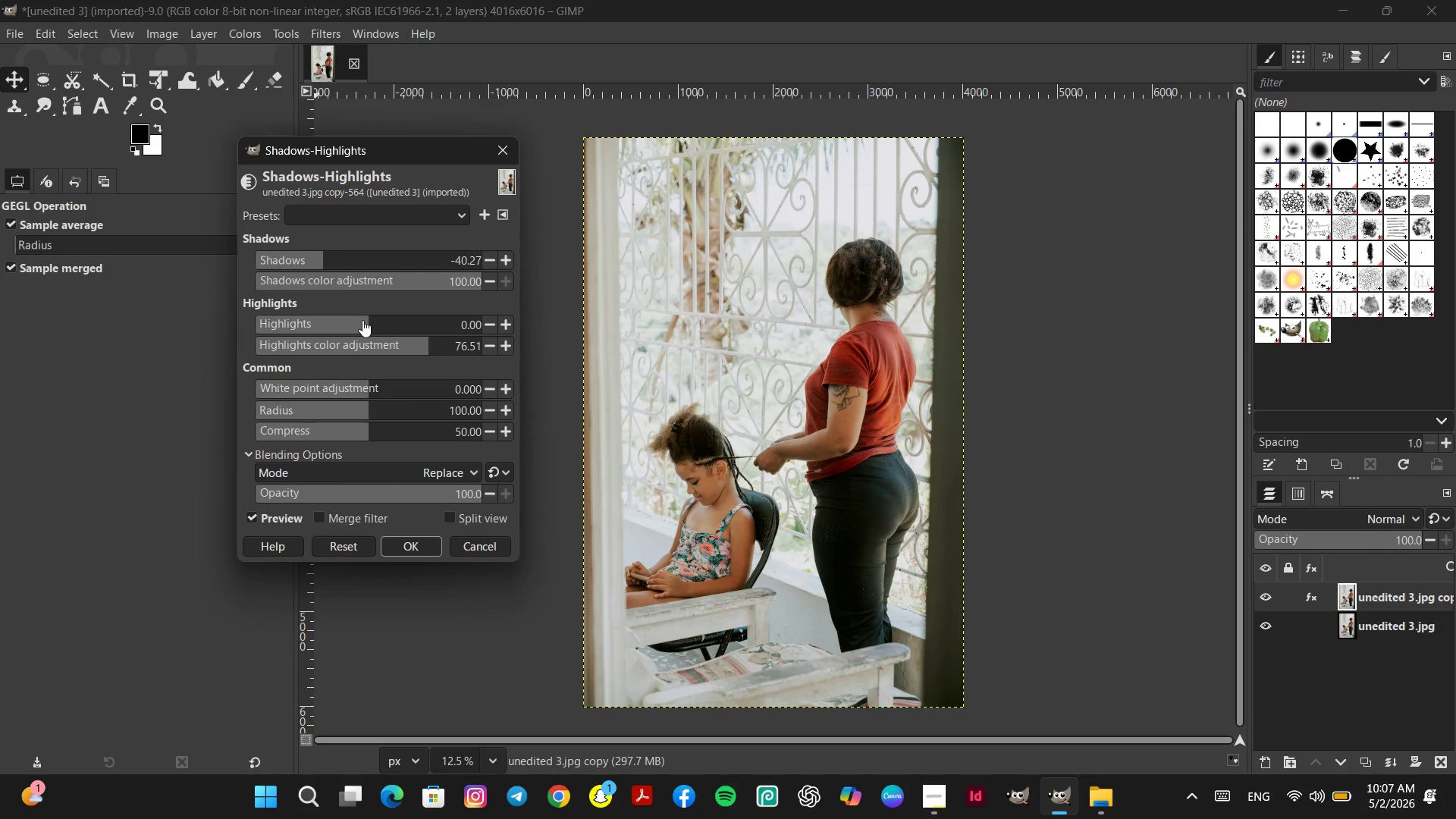 
left_click([358, 320])
 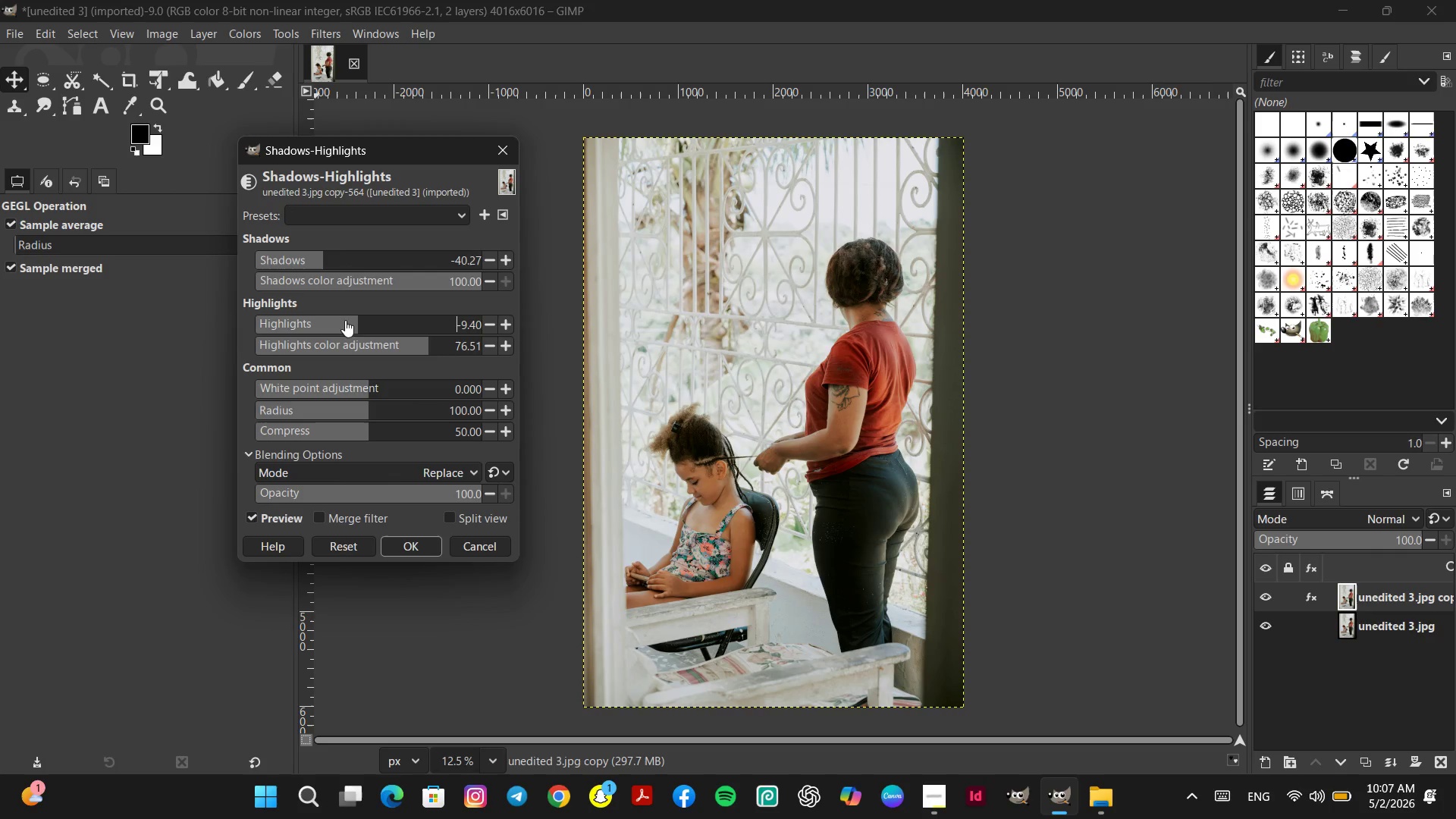 
left_click([345, 320])
 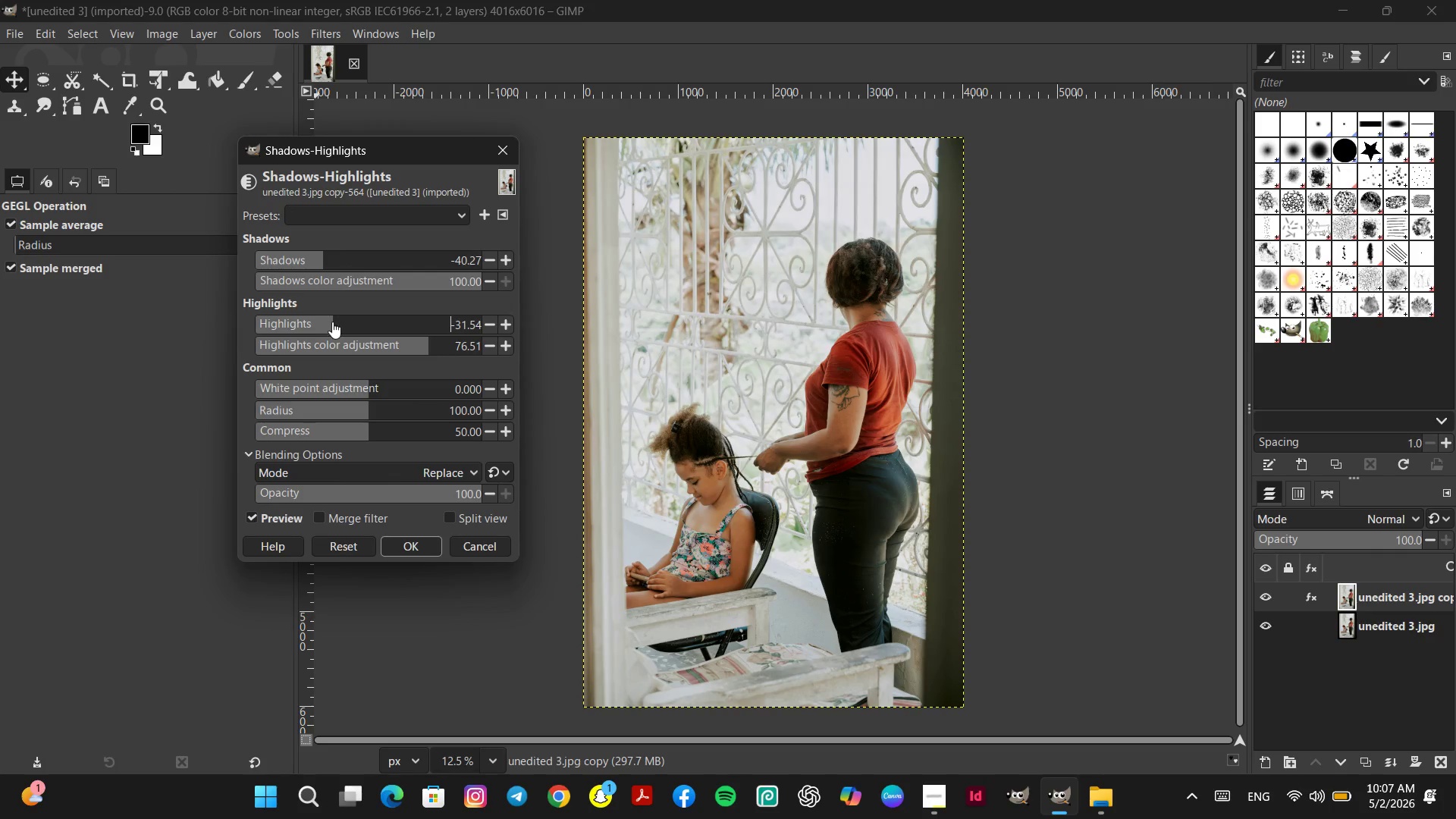 
double_click([312, 322])
 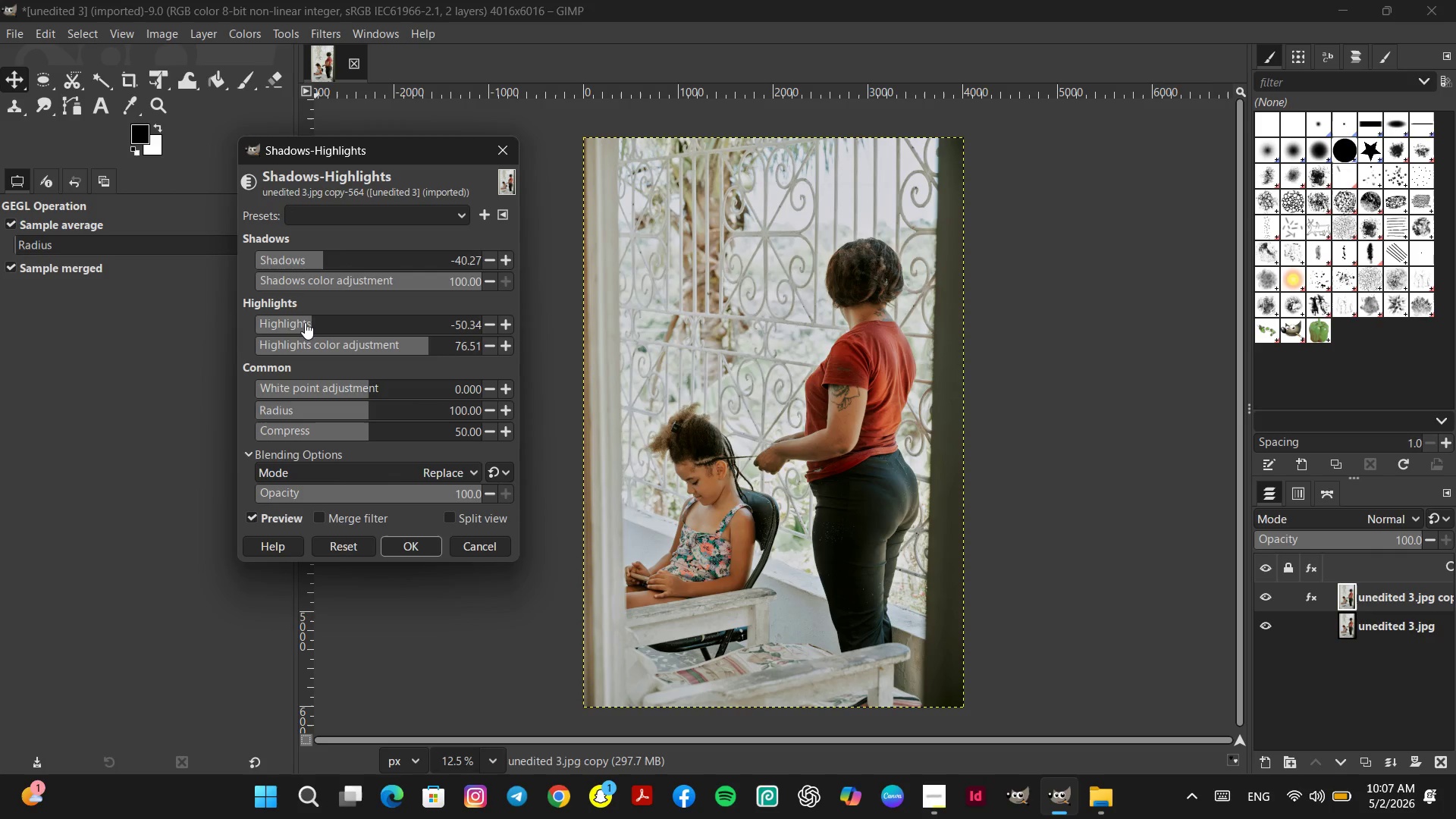 
left_click([293, 322])
 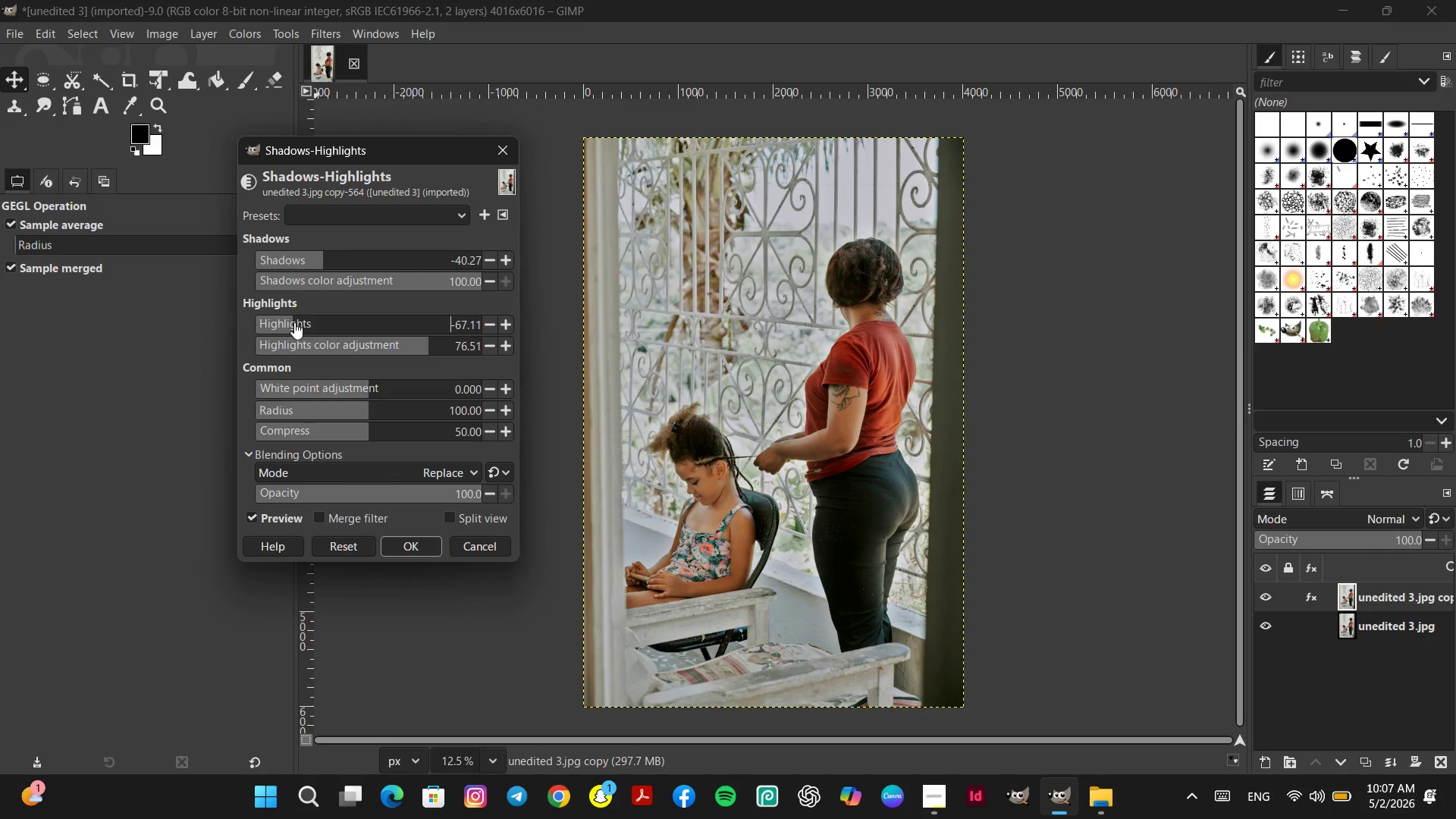 
left_click([305, 322])
 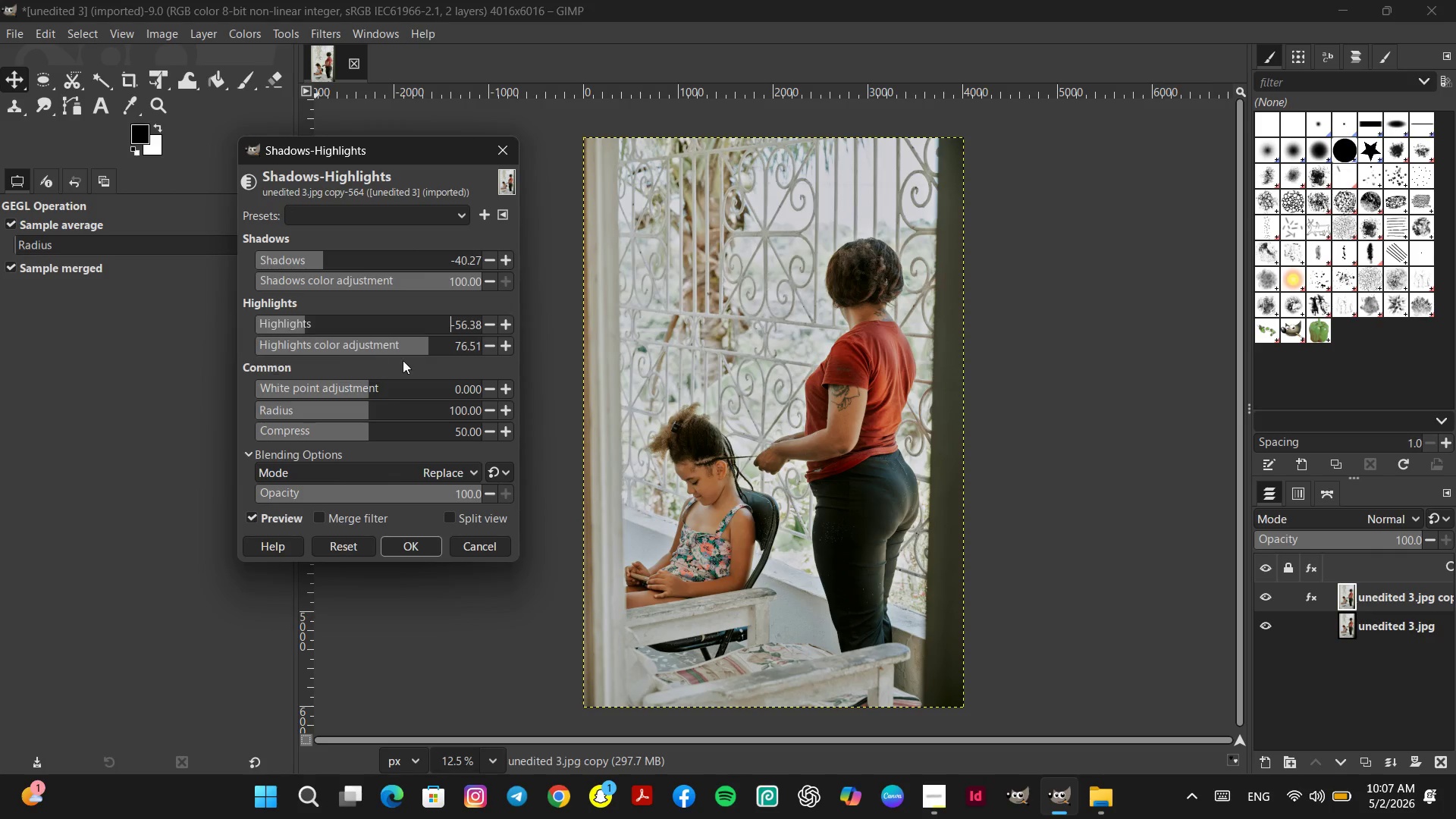 
left_click([437, 347])
 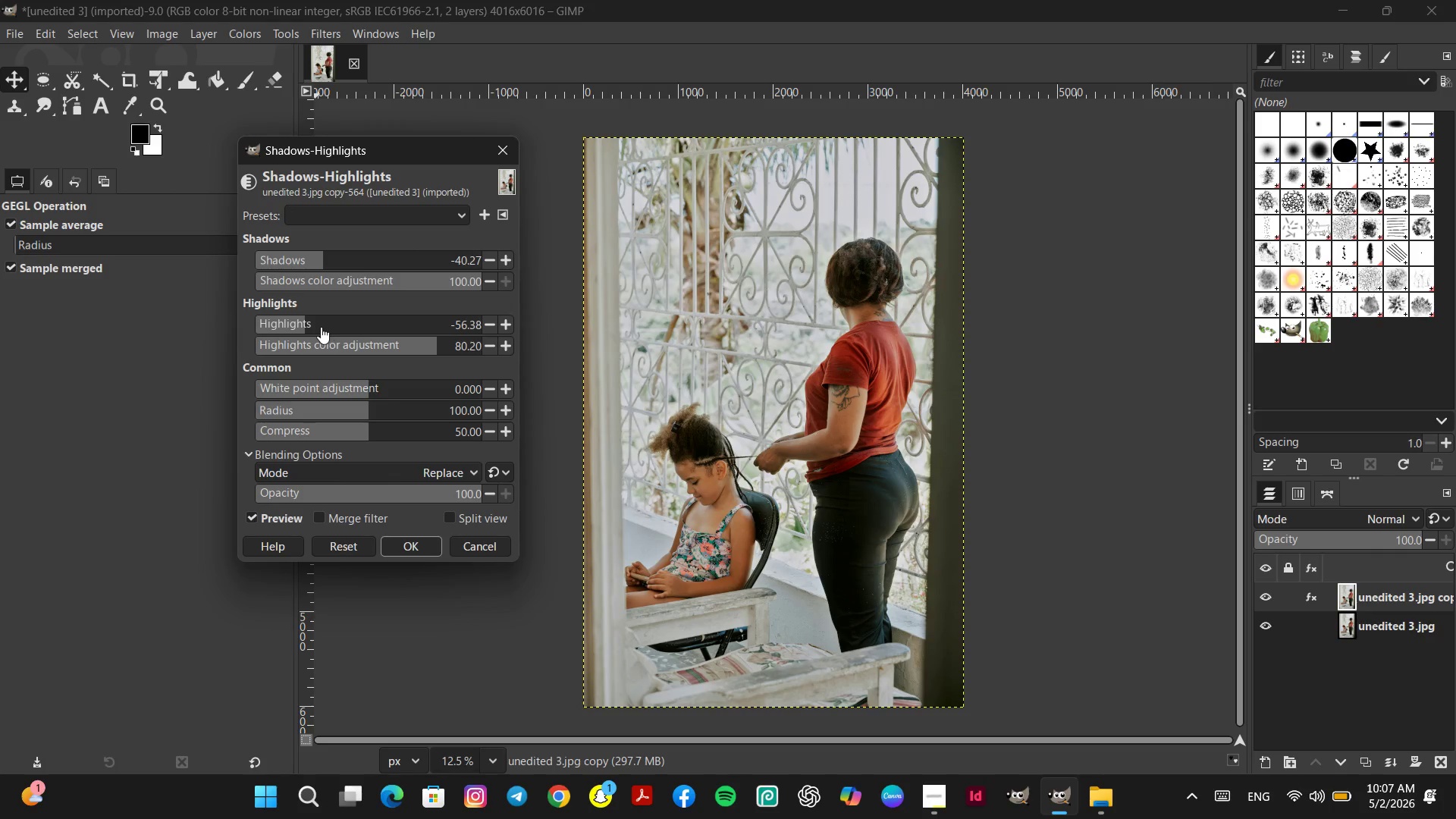 
left_click([312, 324])
 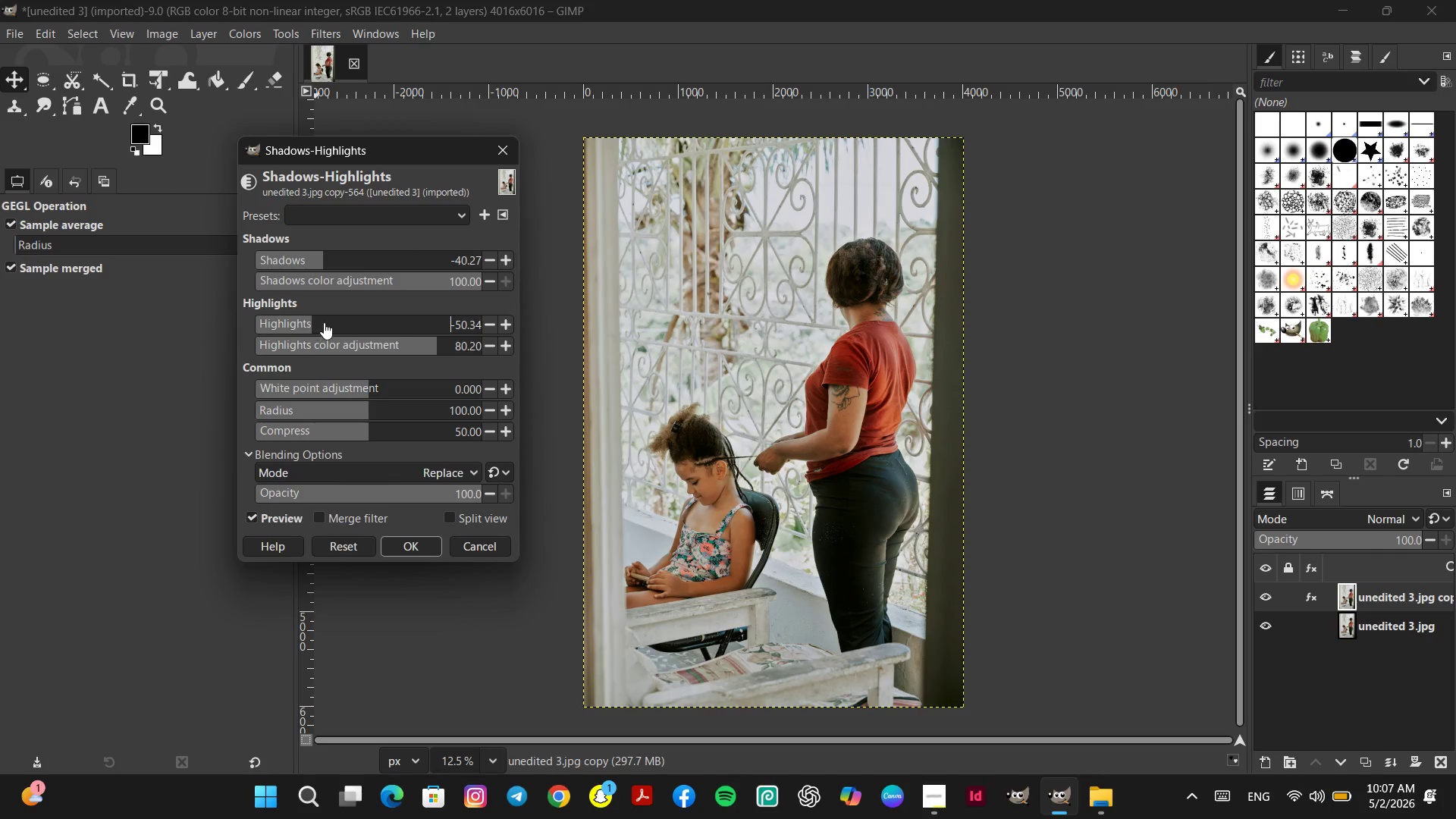 
left_click([324, 322])
 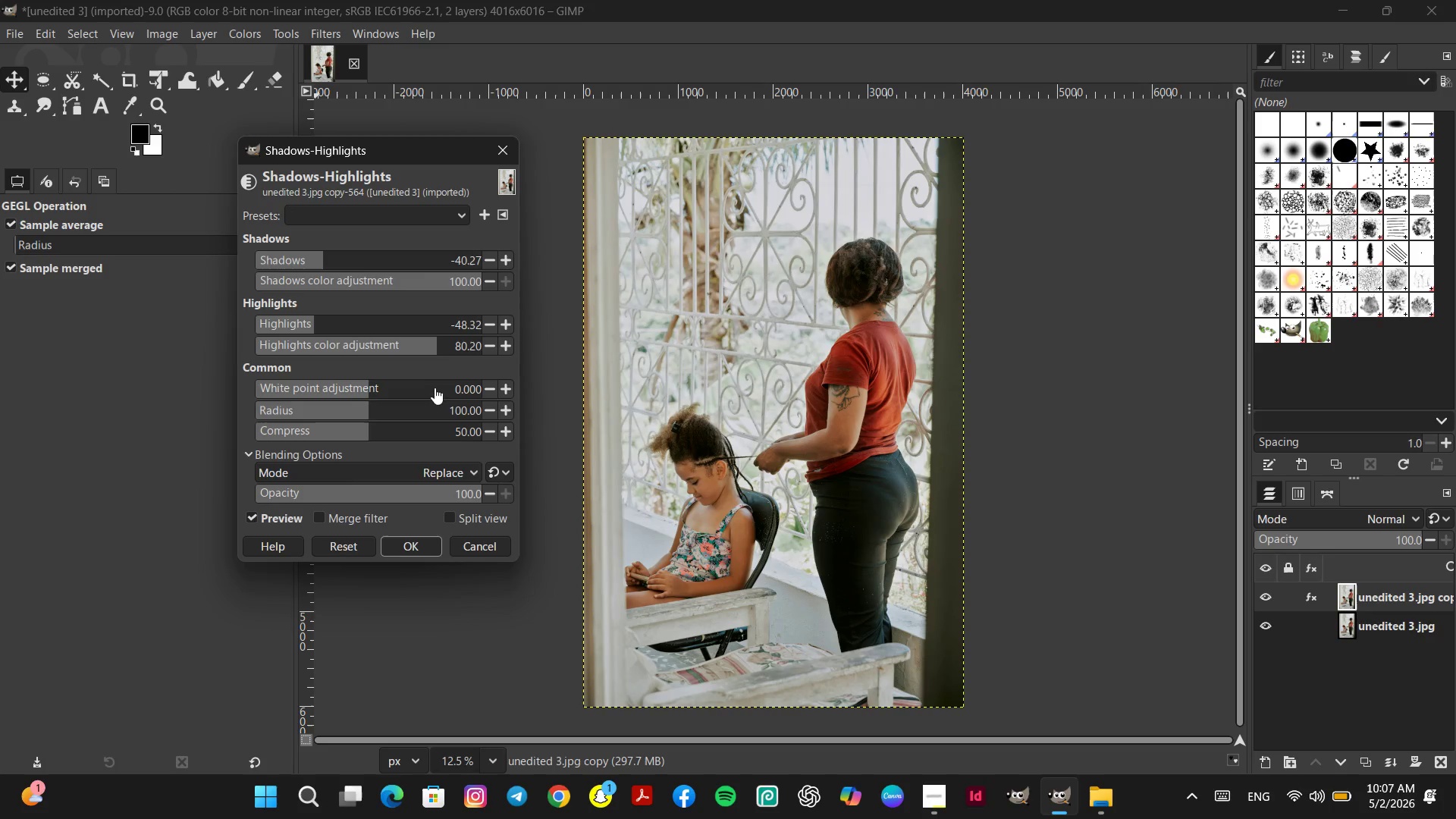 
left_click([361, 385])
 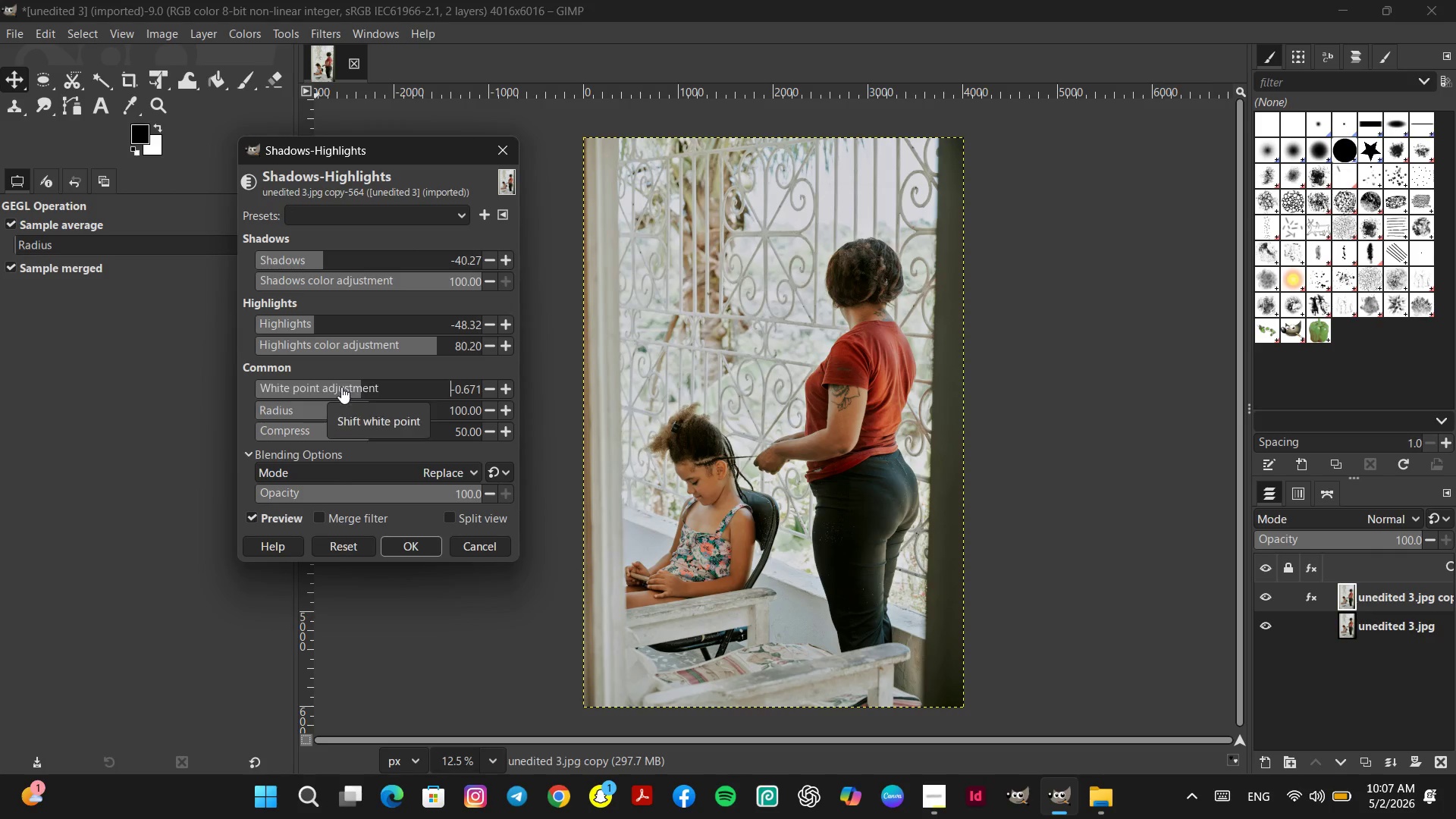 
left_click([338, 387])
 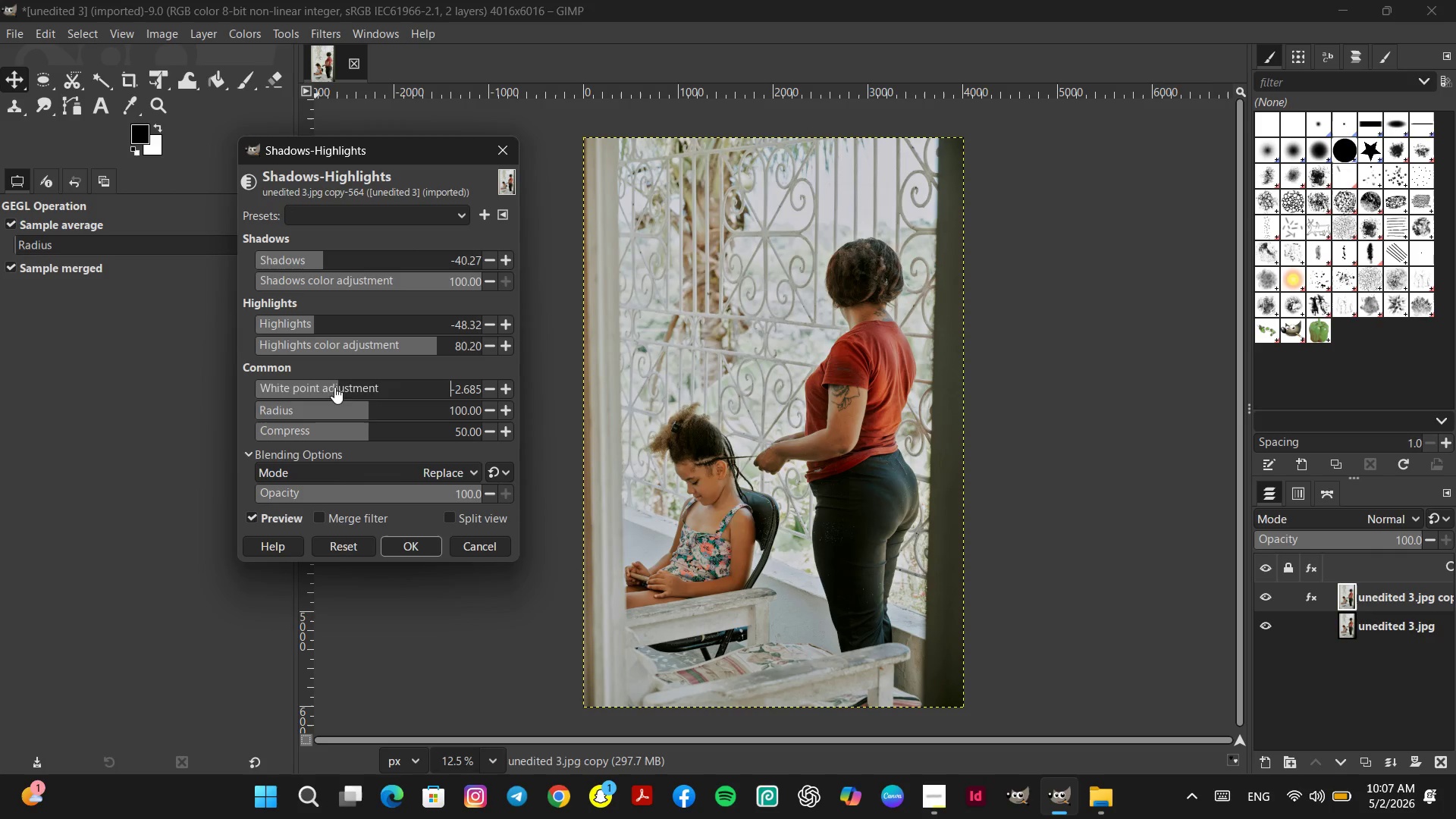 
left_click([331, 388])
 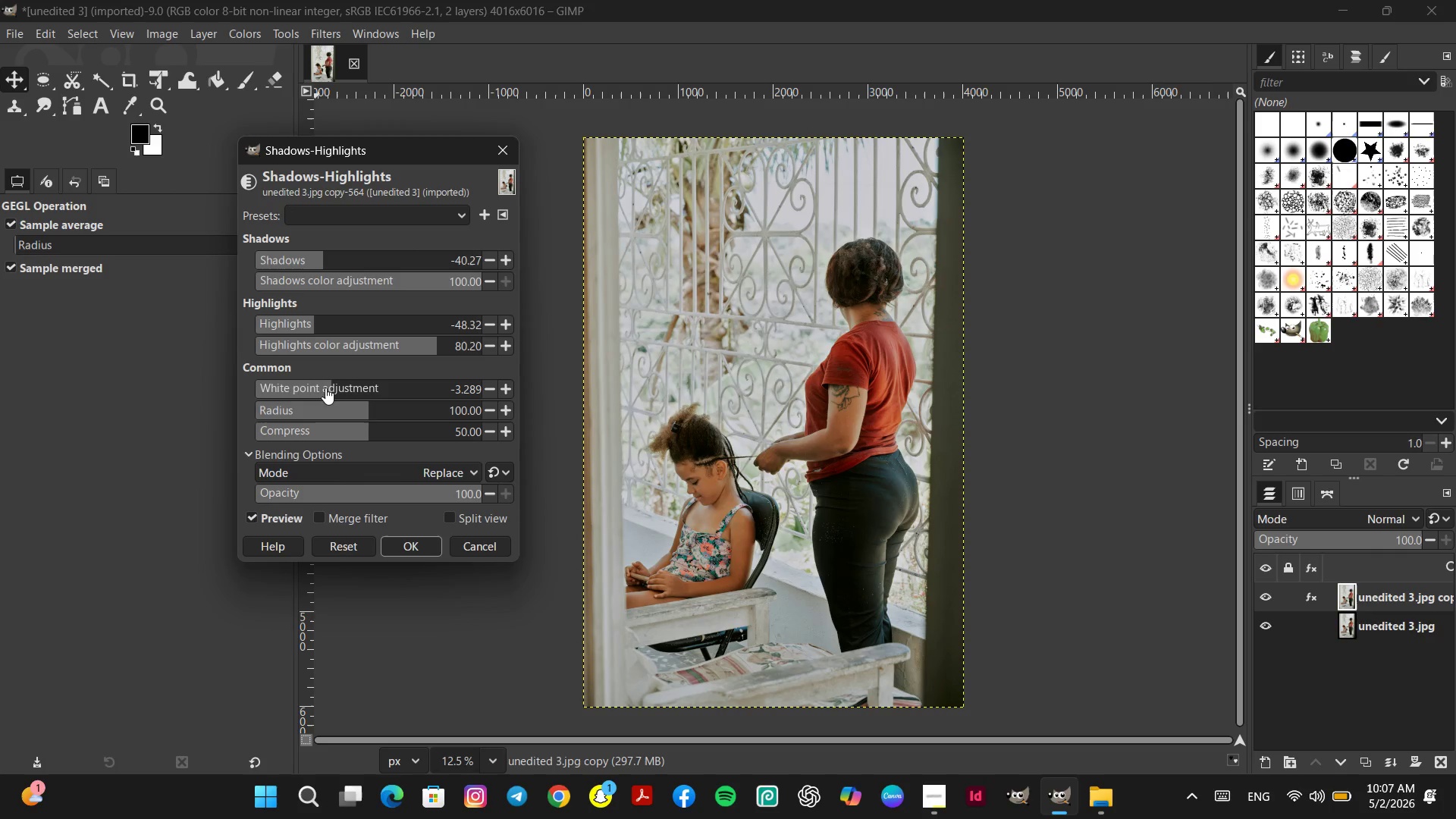 
left_click([322, 388])
 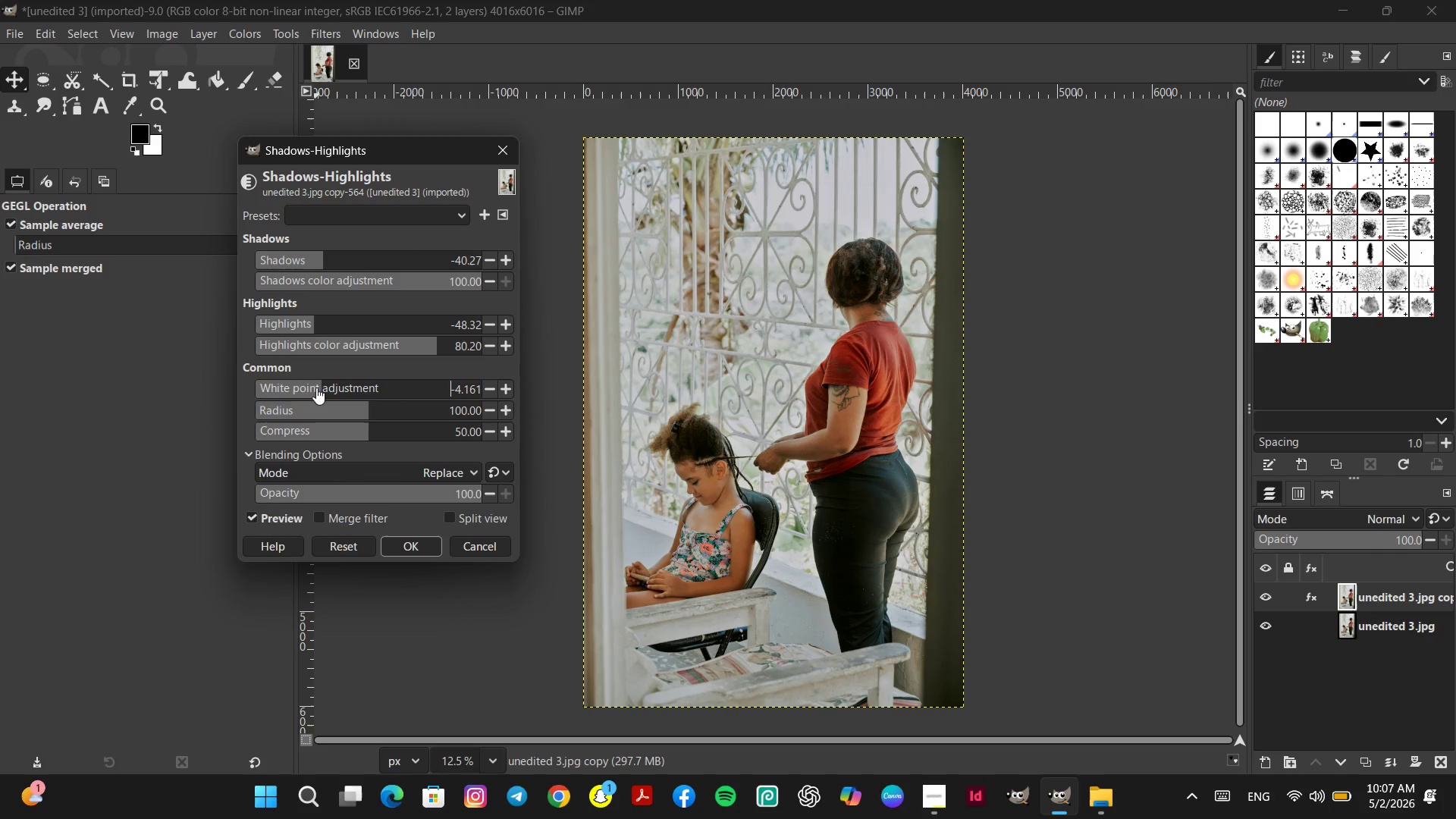 
left_click([313, 388])
 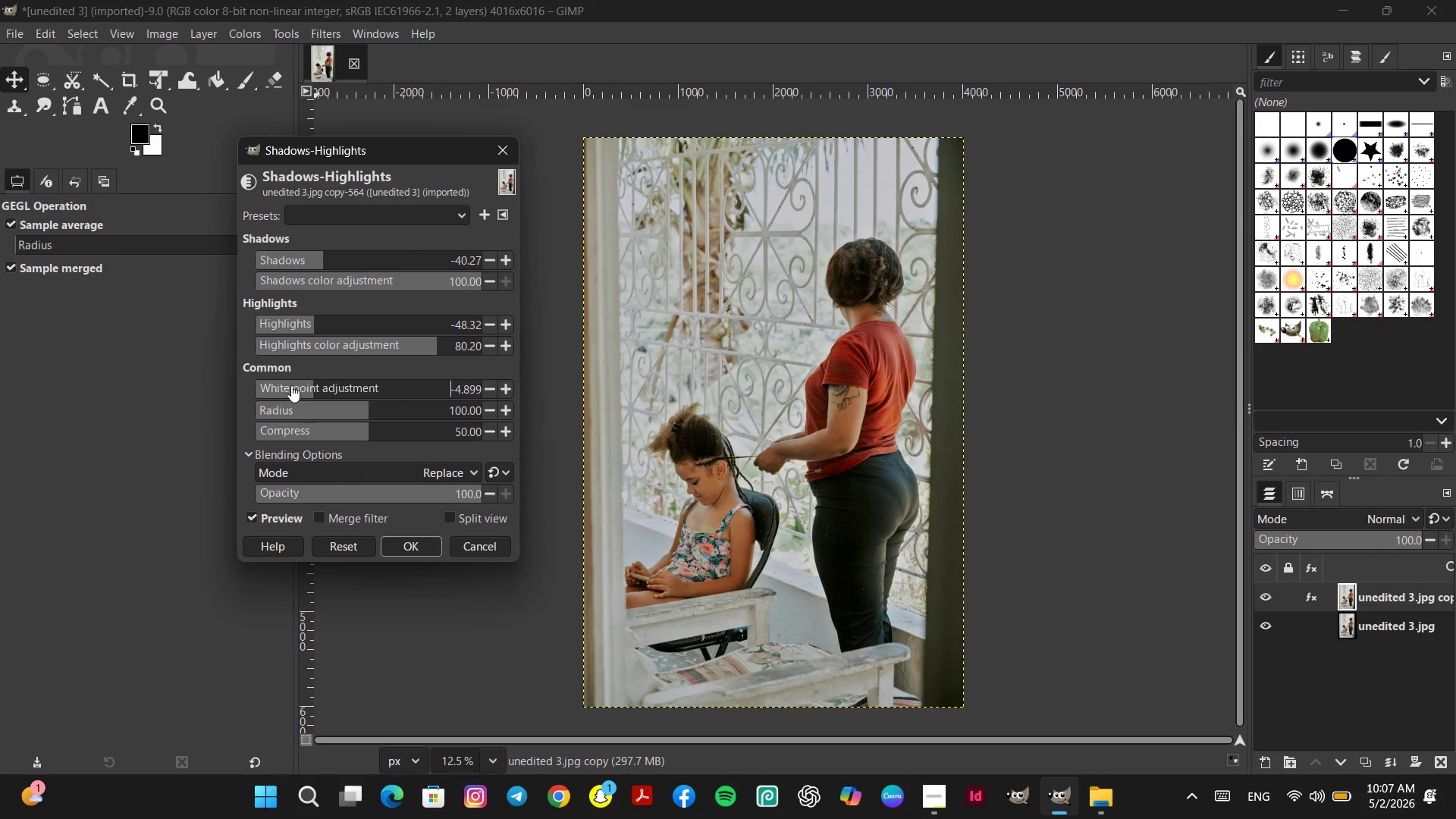 
double_click([291, 385])
 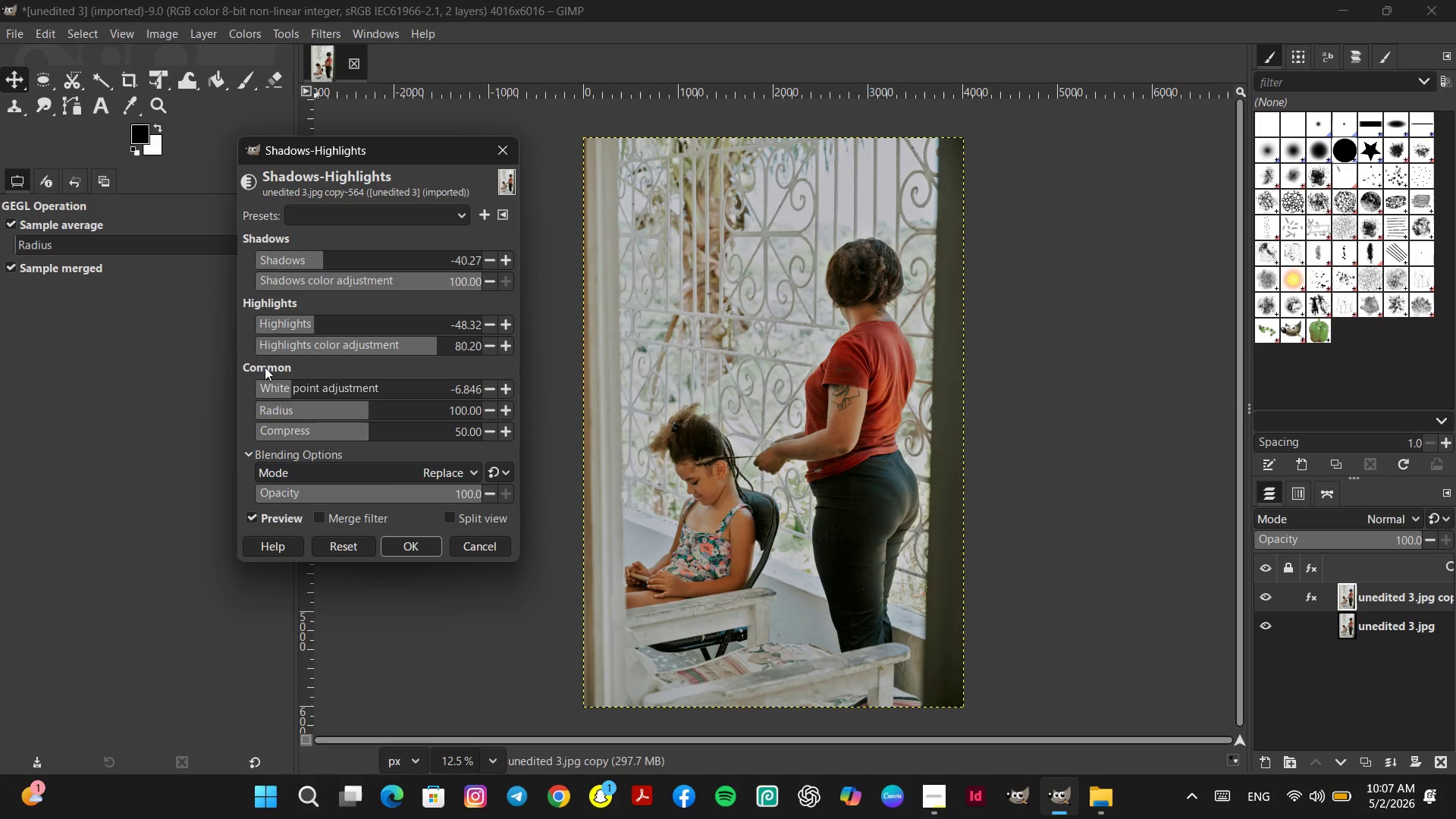 
wait(7.98)
 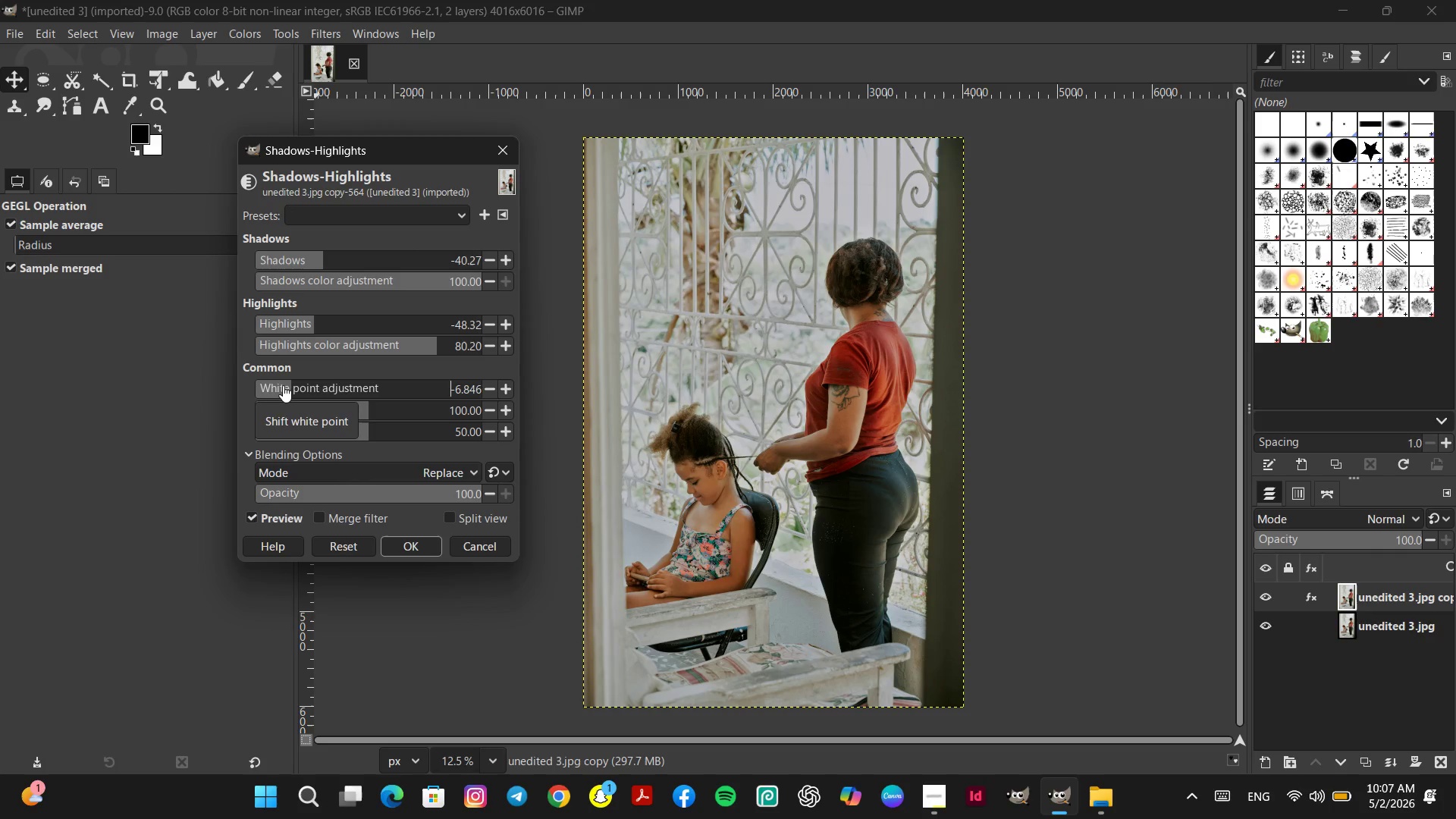 
left_click([318, 323])
 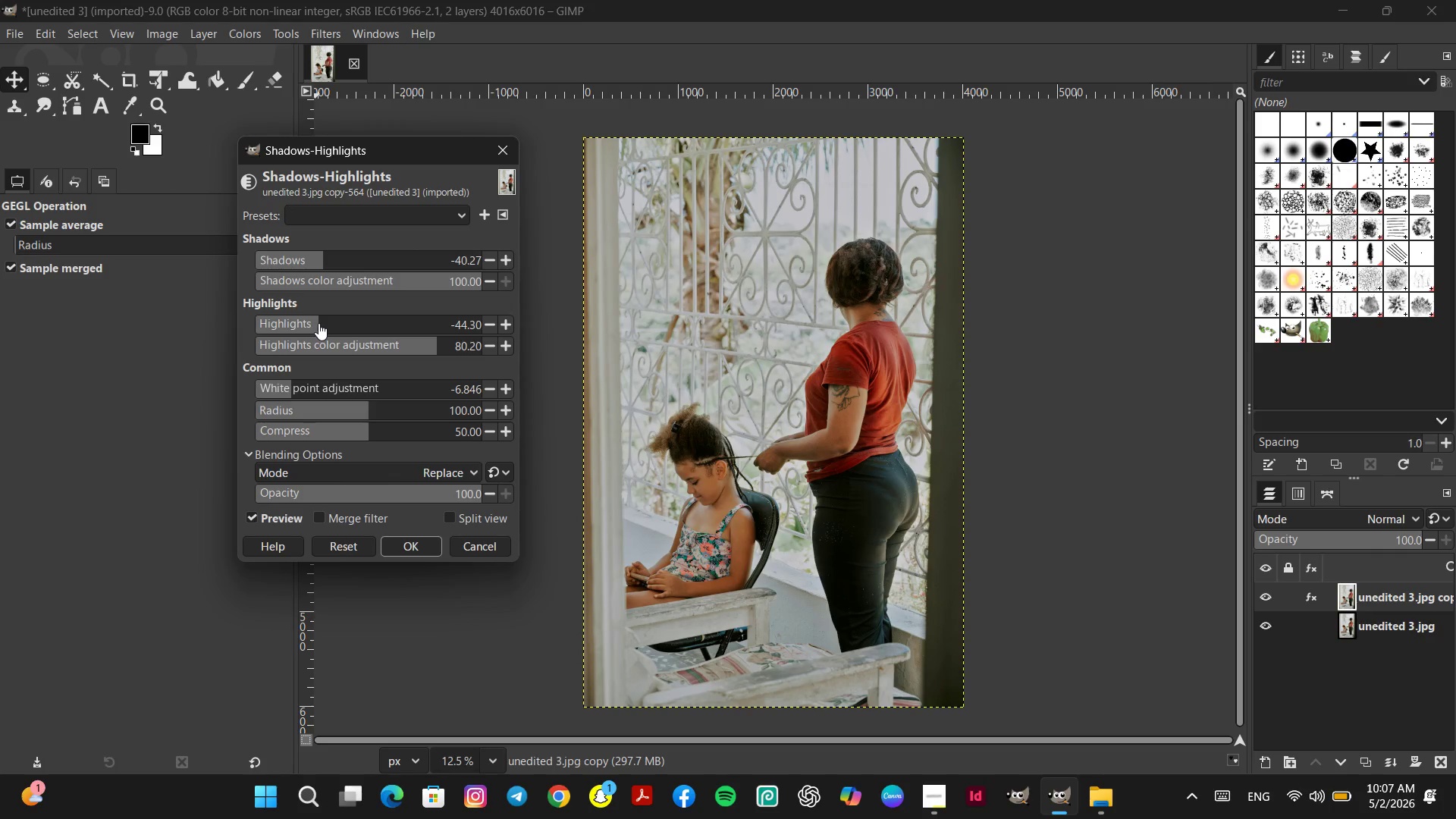 
left_click([315, 322])
 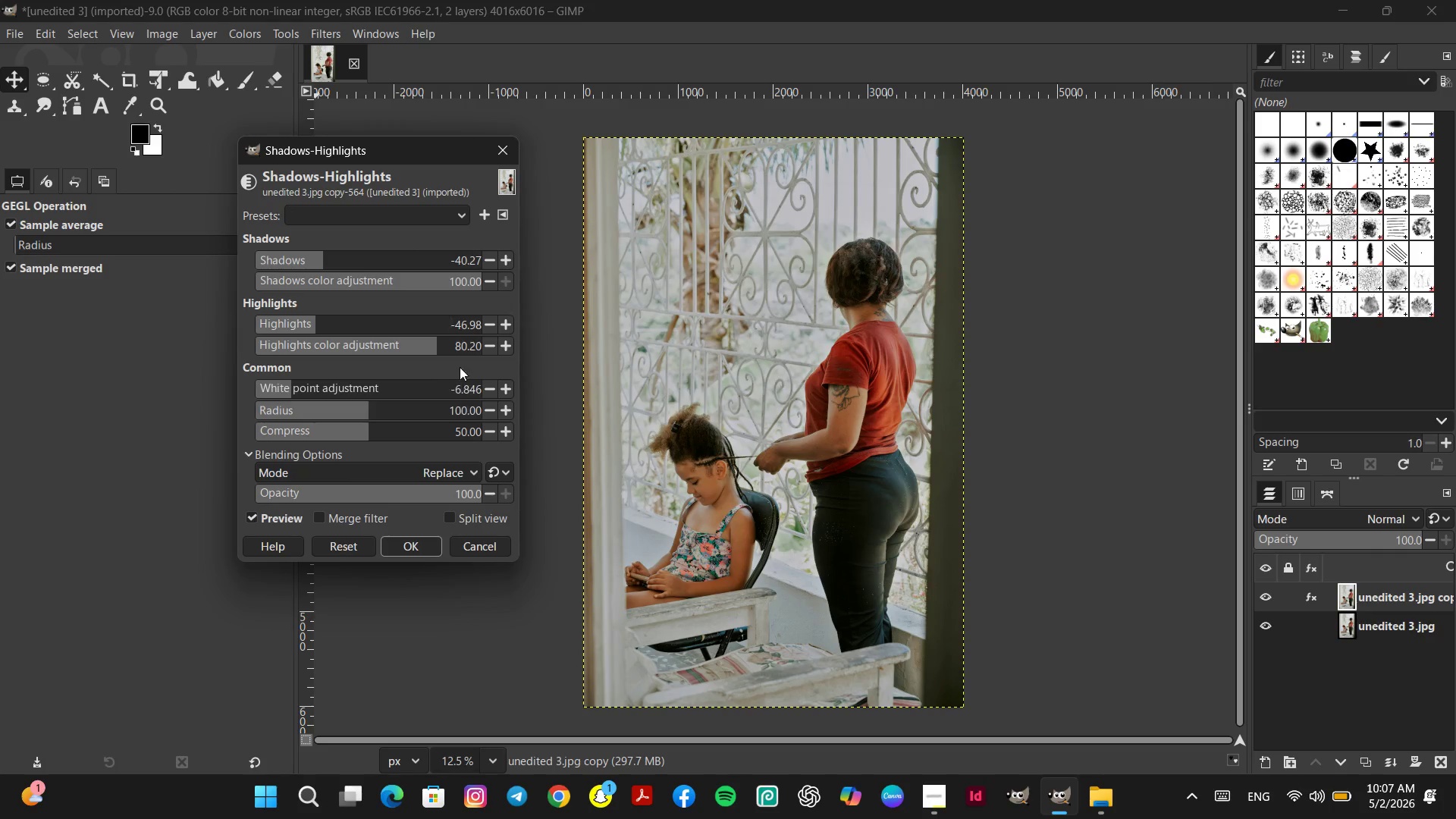 
left_click([445, 346])
 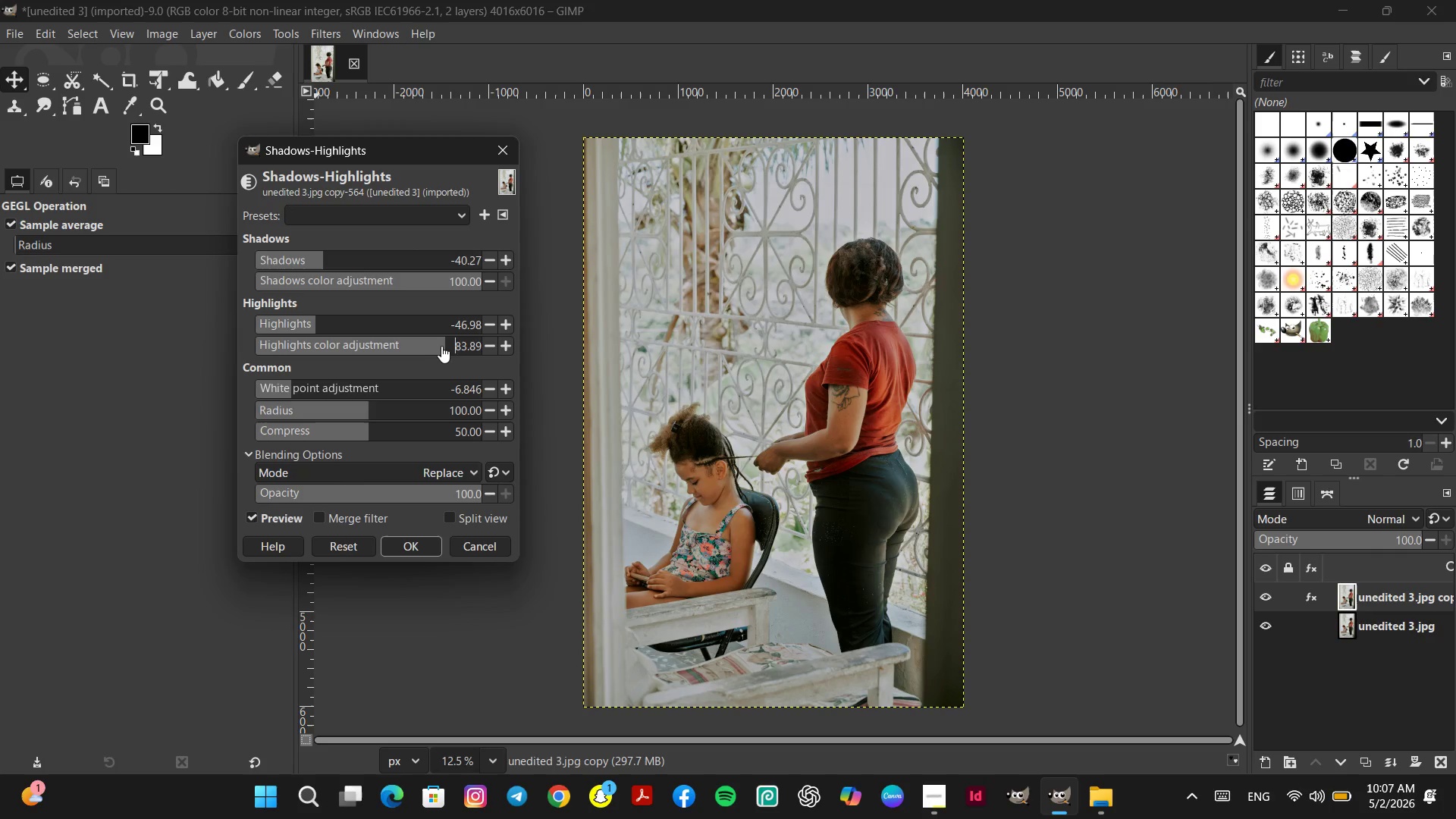 
left_click([441, 346])
 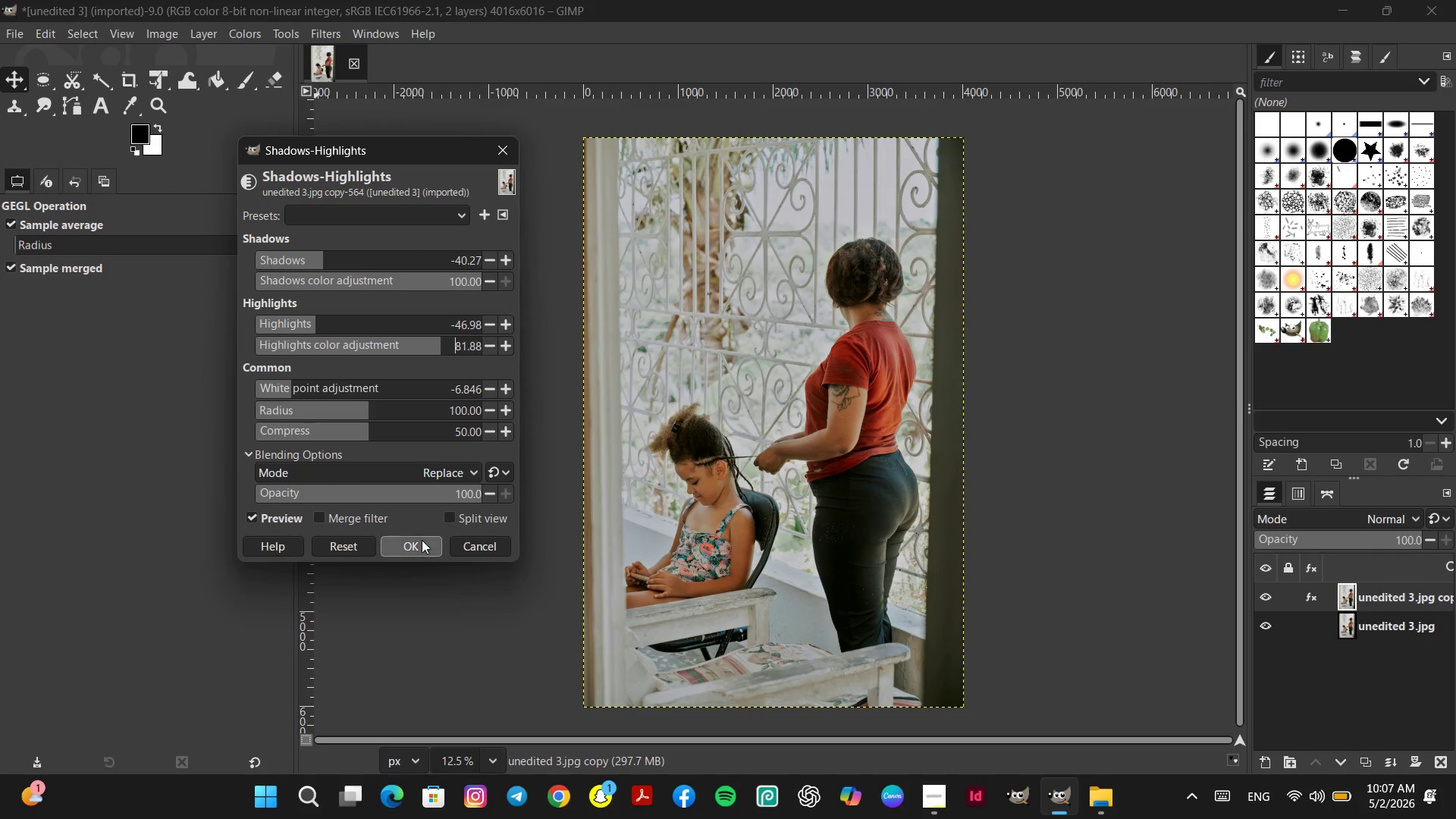 
left_click([422, 540])
 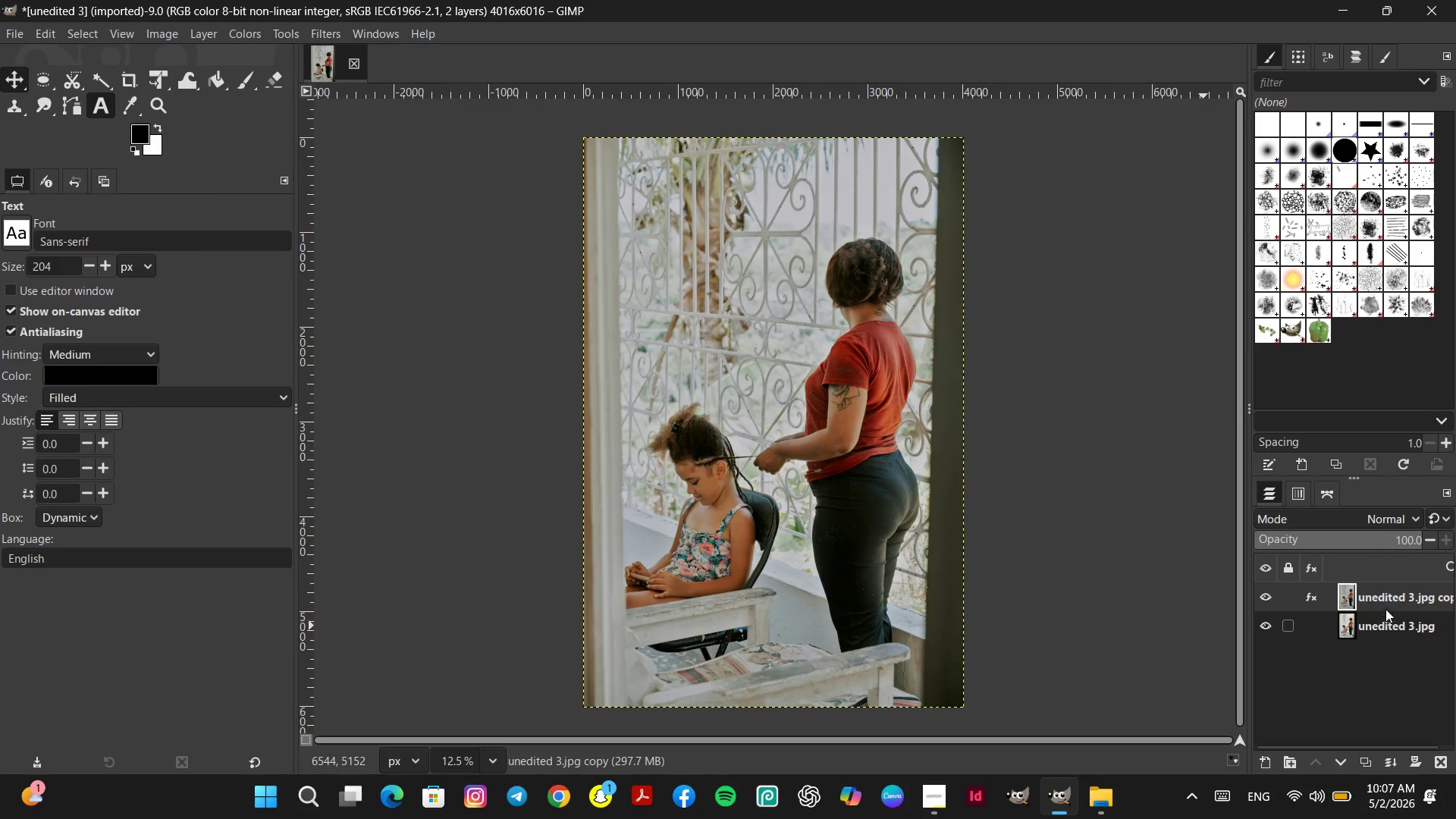 
double_click([1382, 597])
 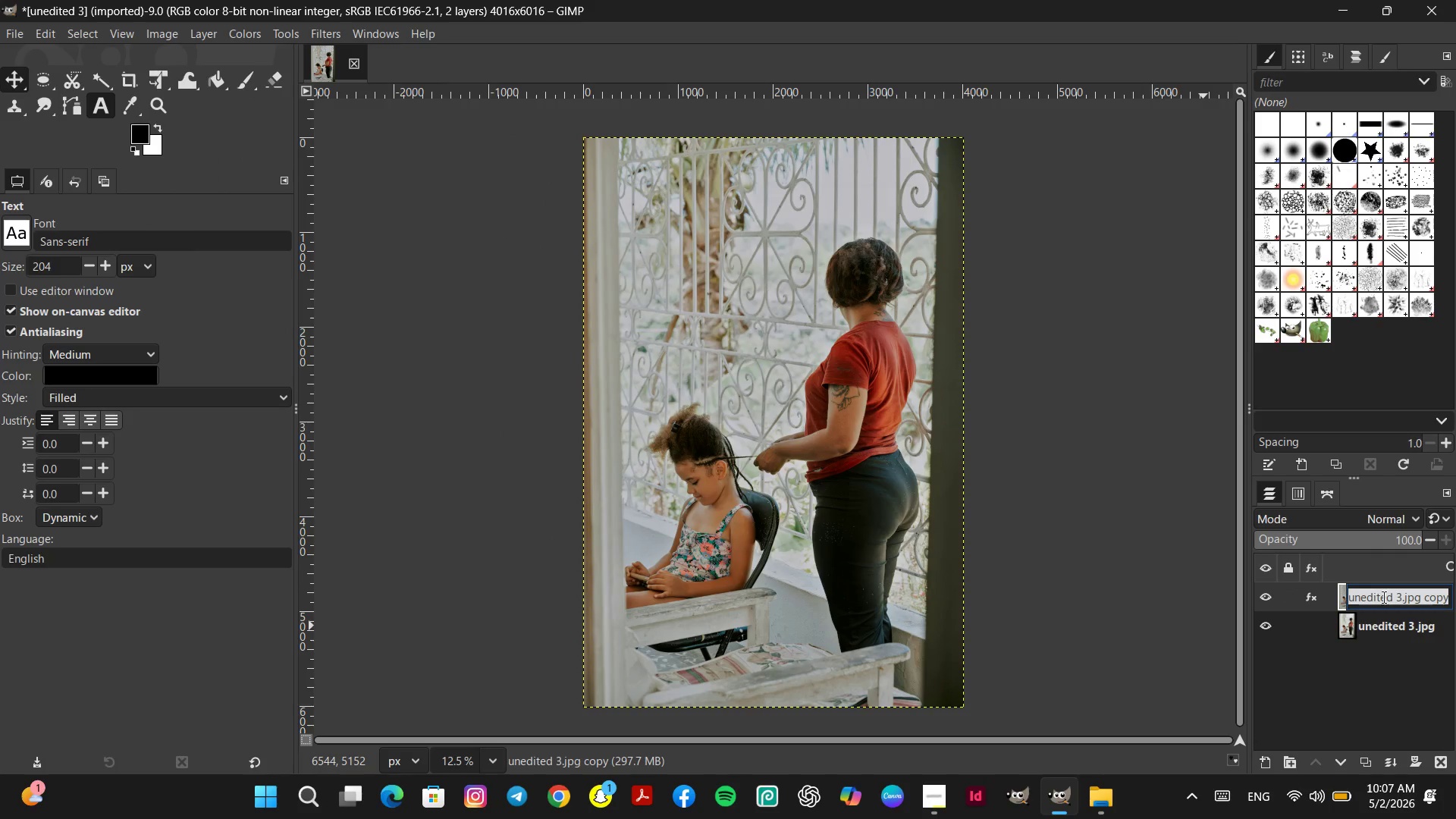 
wait(7.91)
 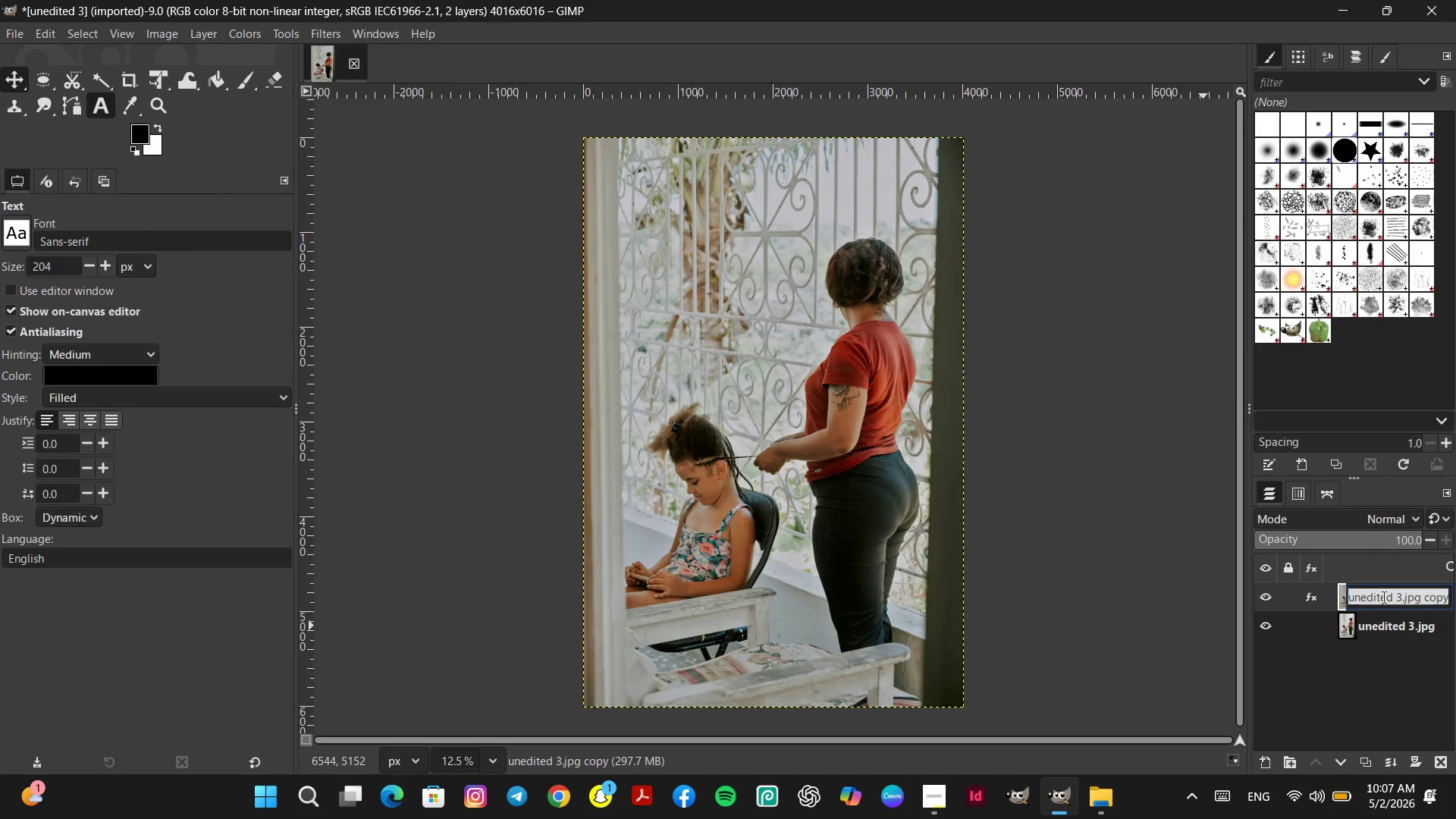 
double_click([1407, 596])
 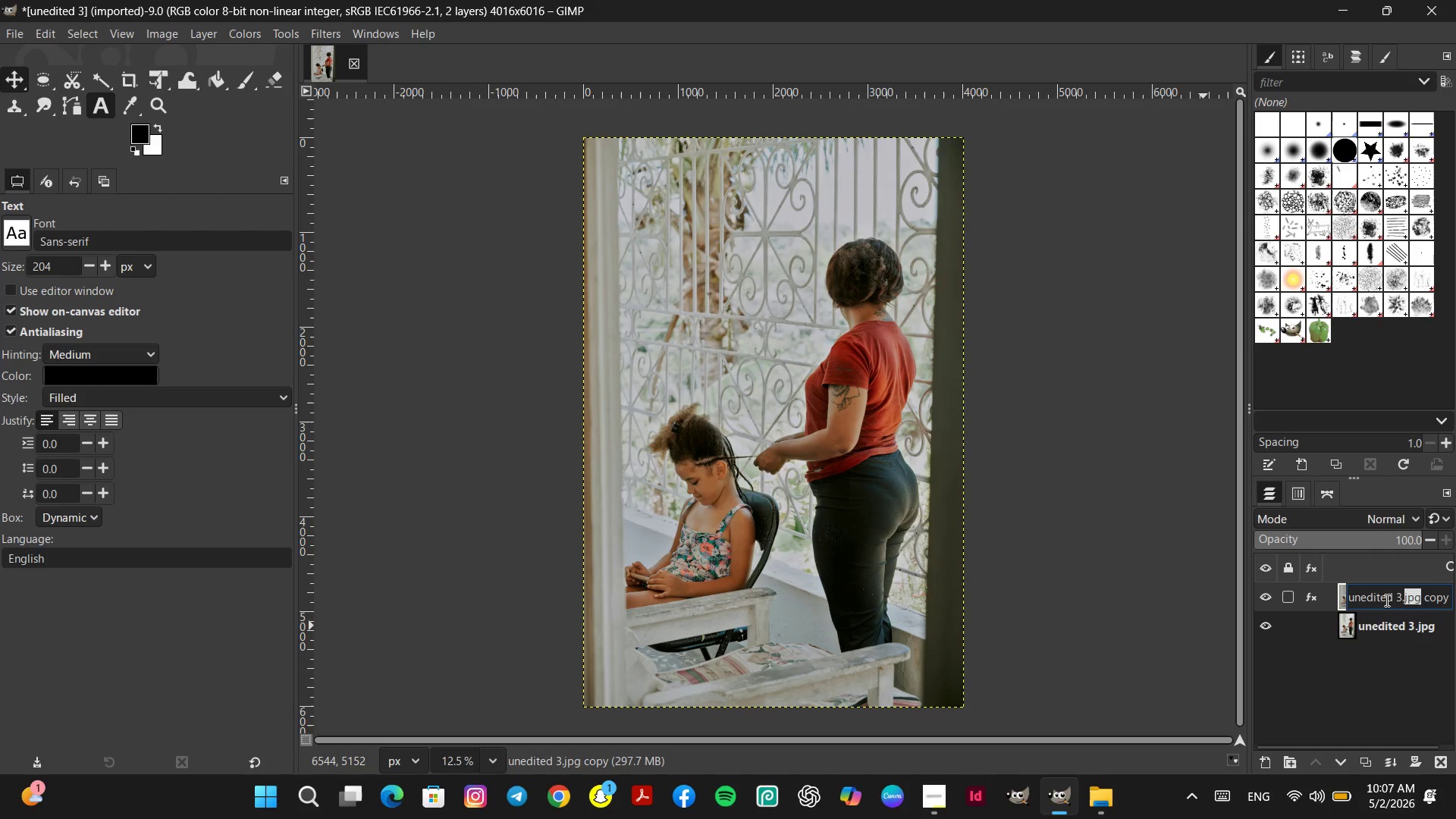 
double_click([1383, 598])
 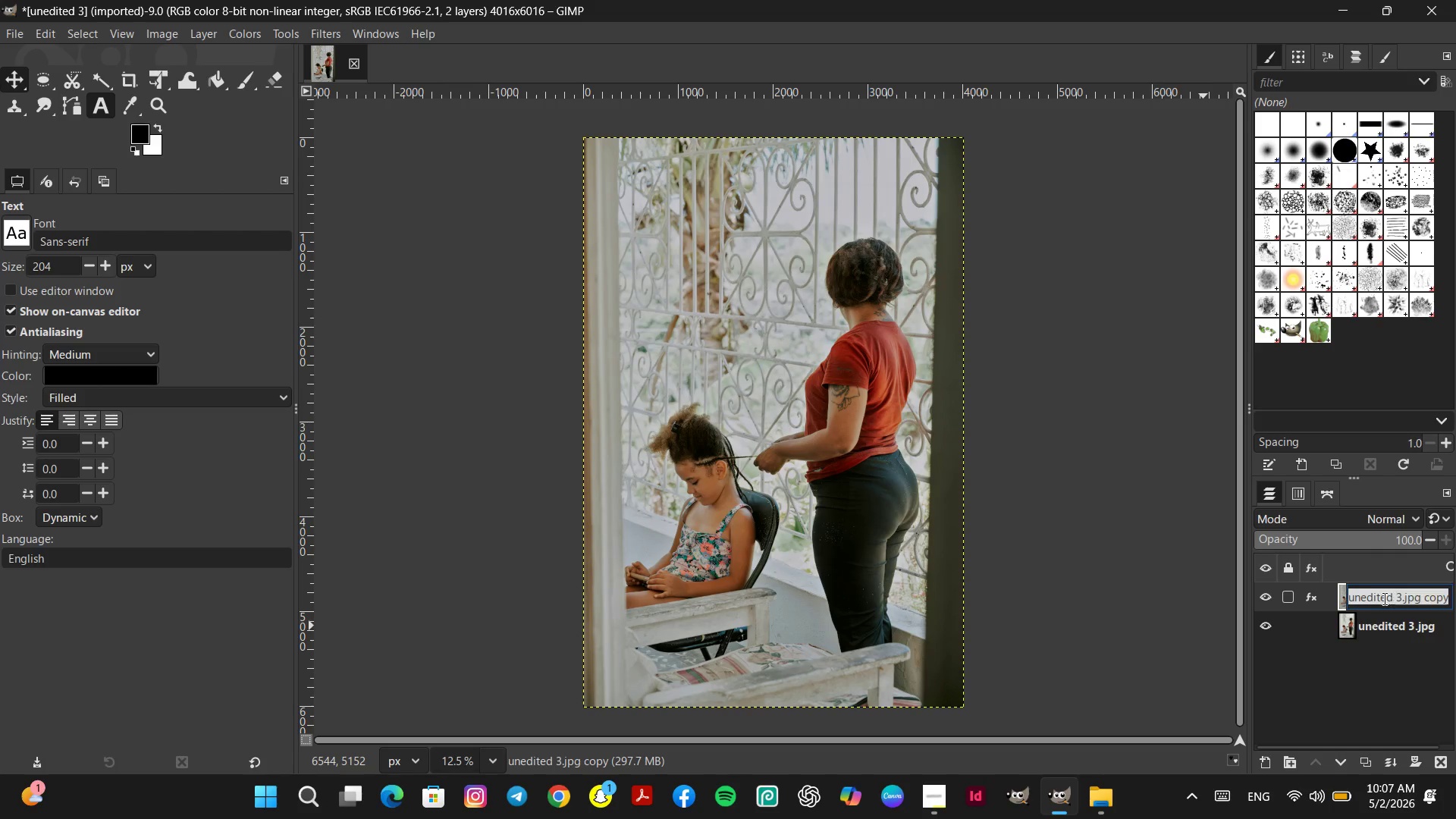 
triple_click([1383, 598])
 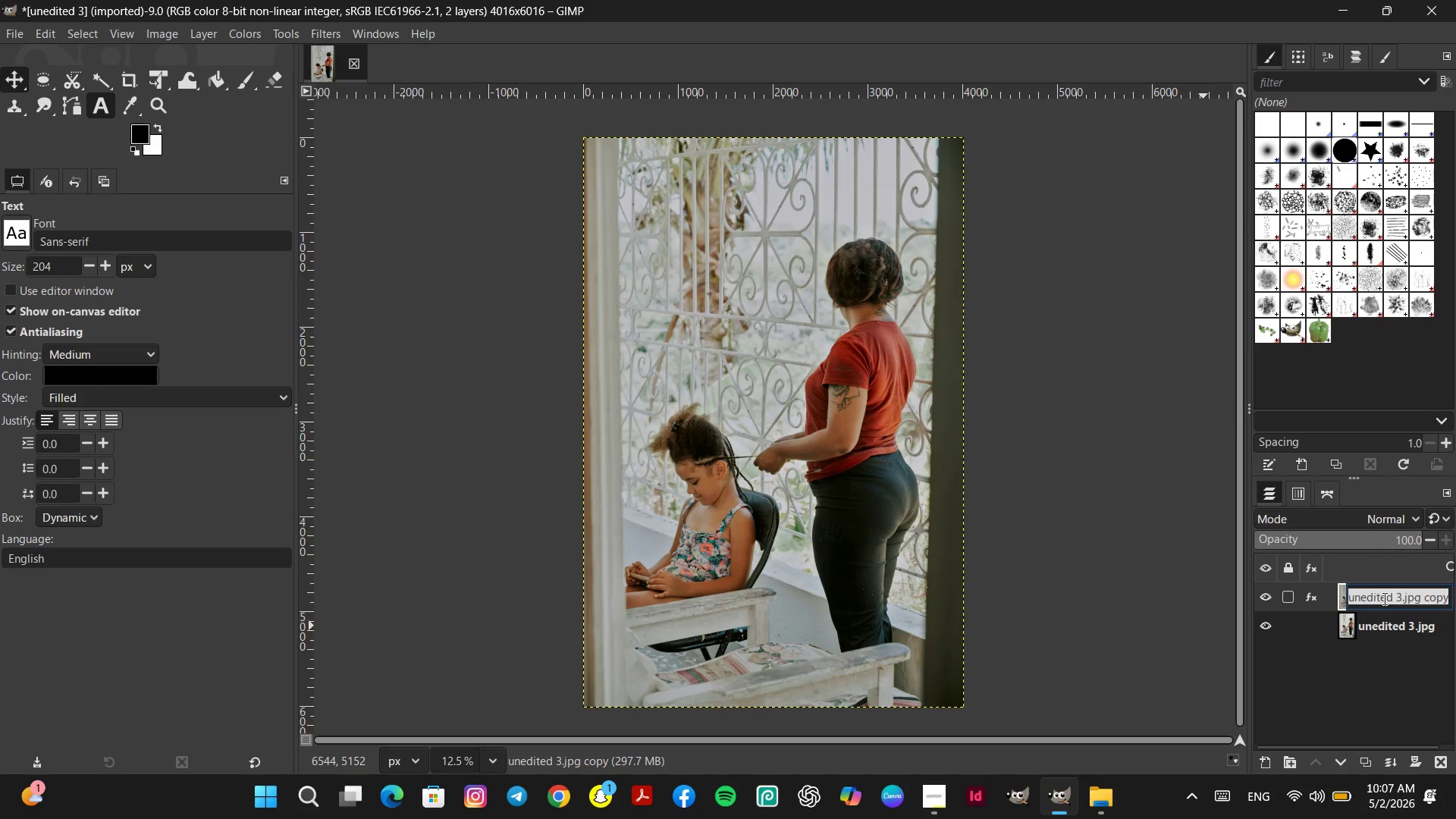 
type(shadow & highlights)
 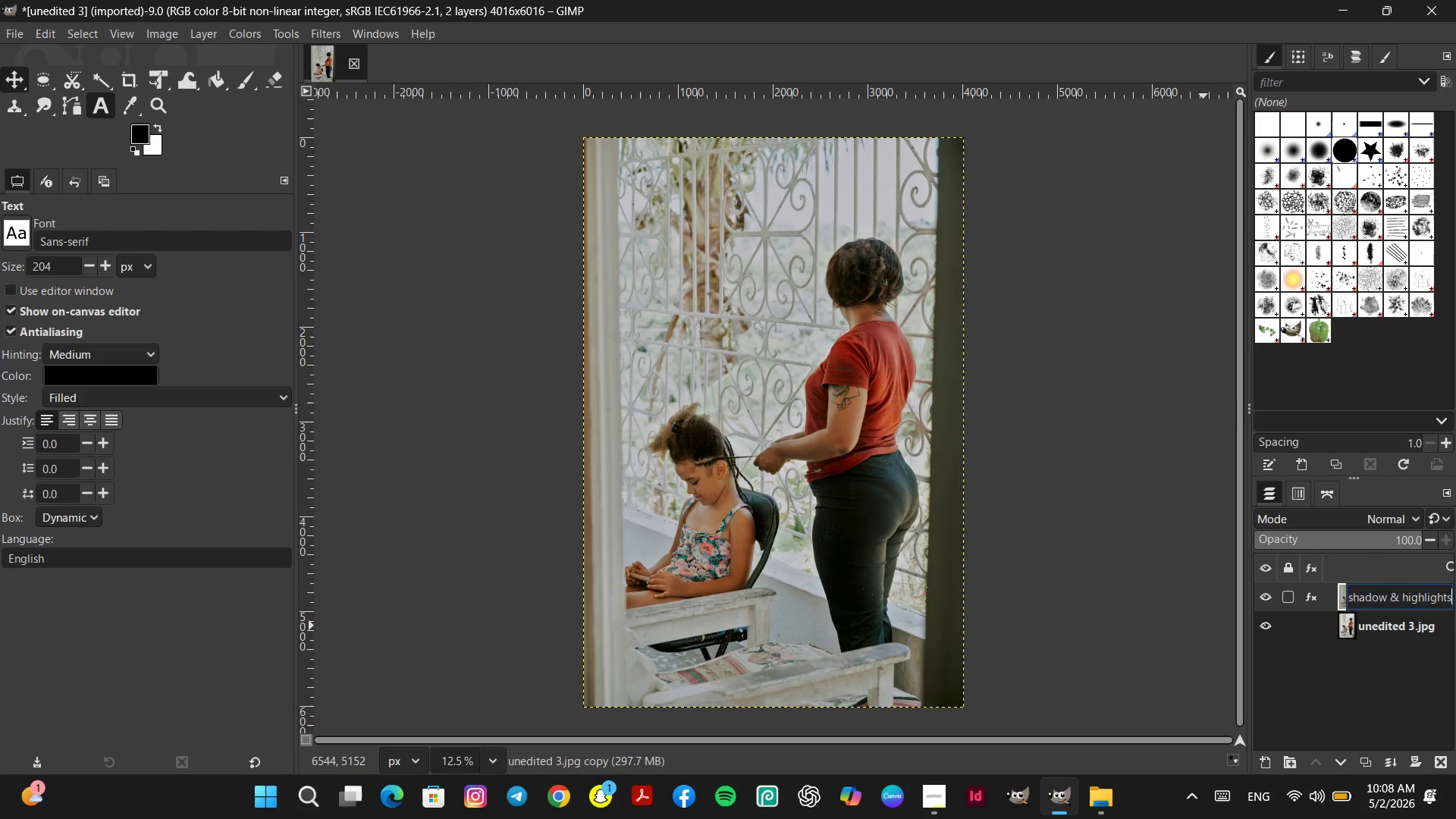 
key(Enter)
 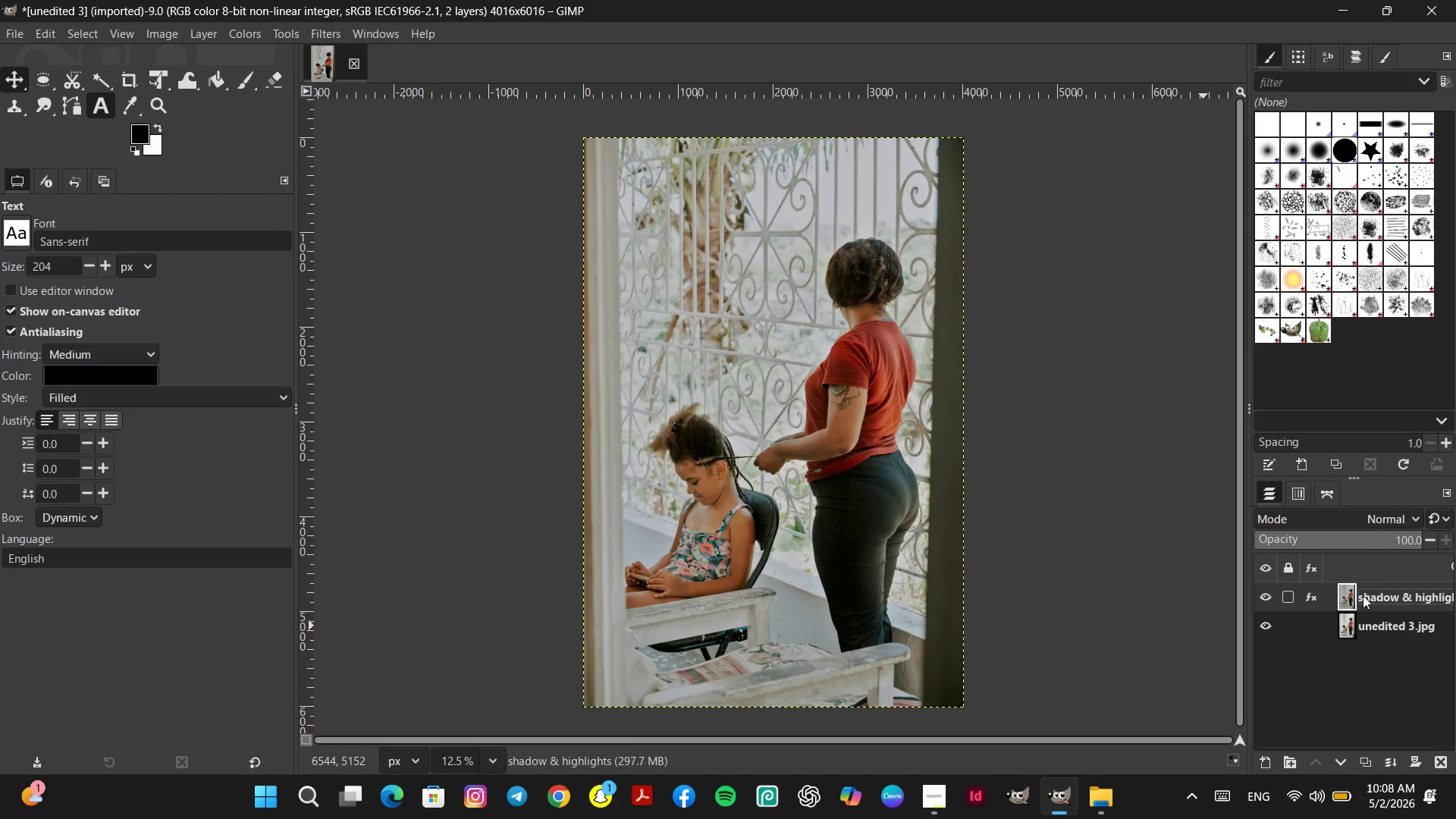 
left_click([1383, 593])
 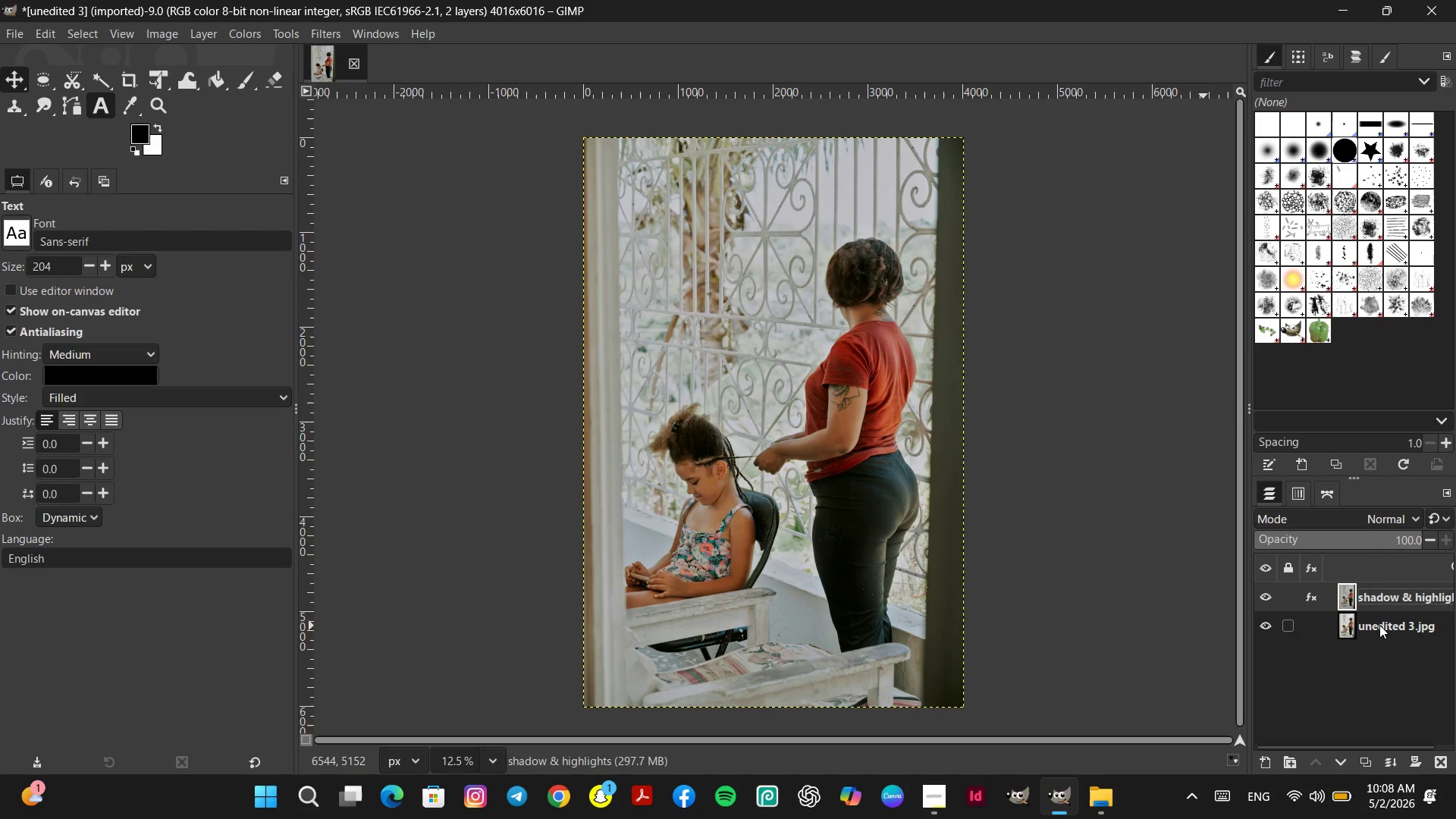 
left_click([1379, 625])
 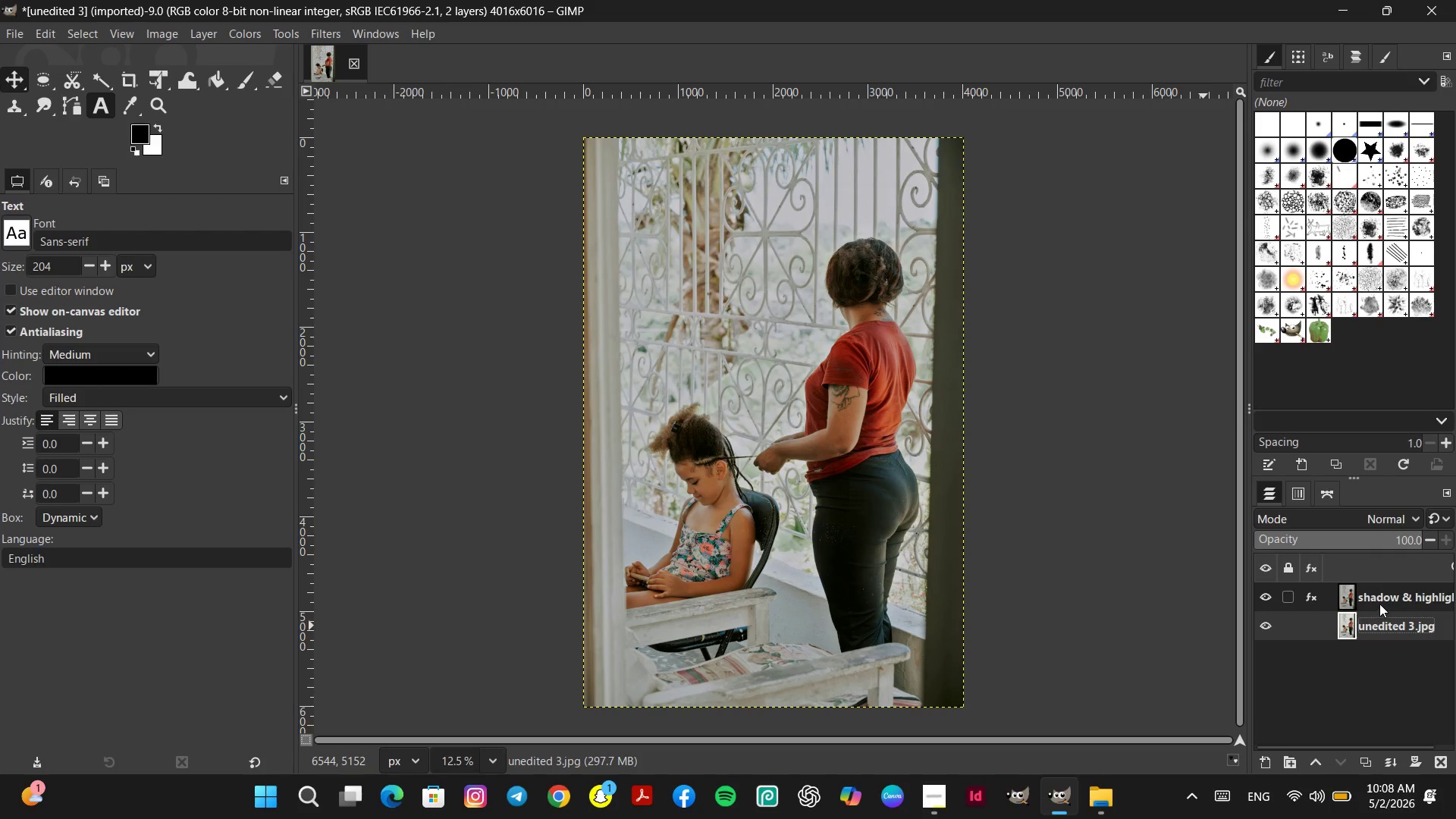 
left_click([1382, 599])
 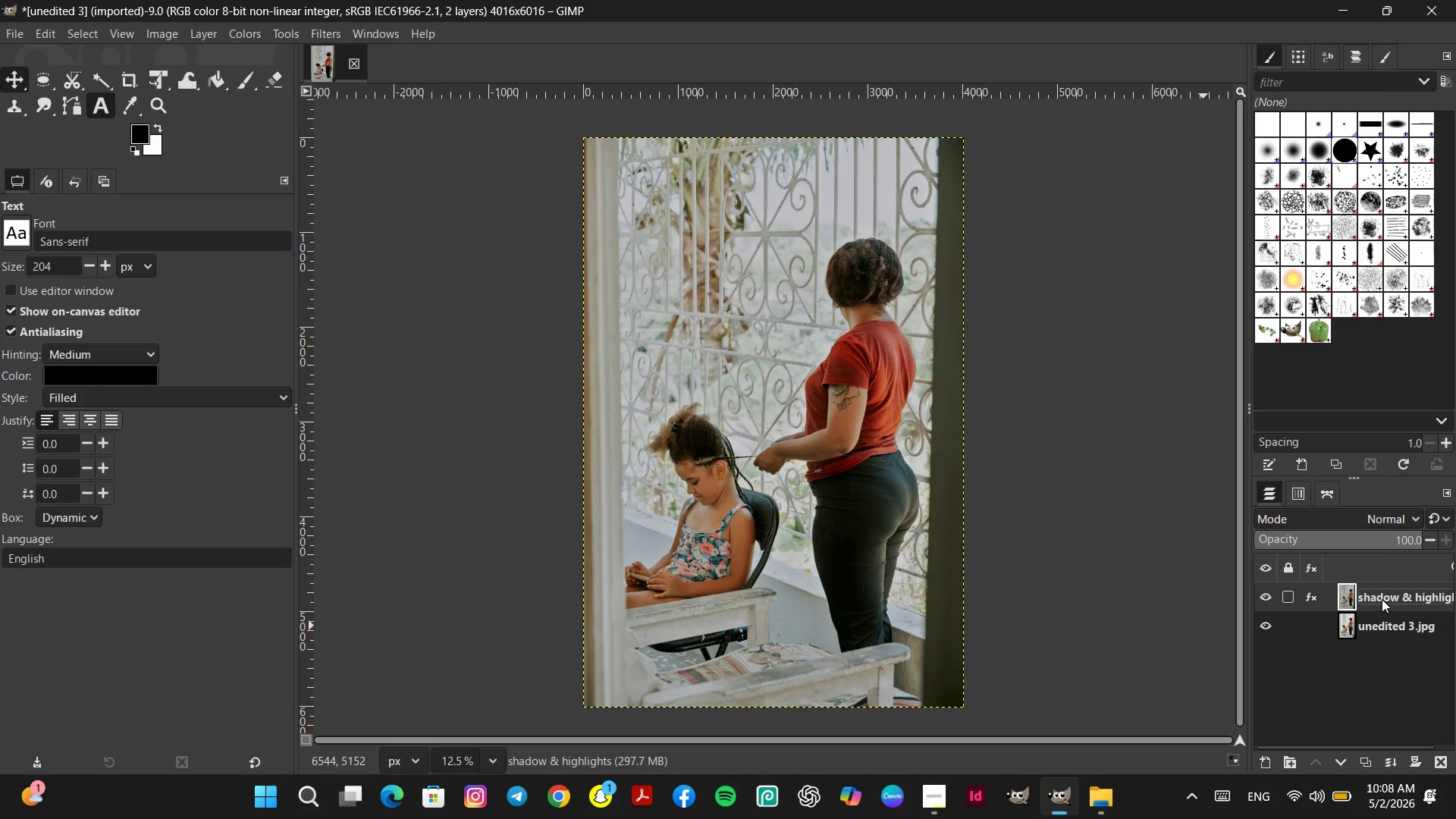 
right_click([1382, 599])
 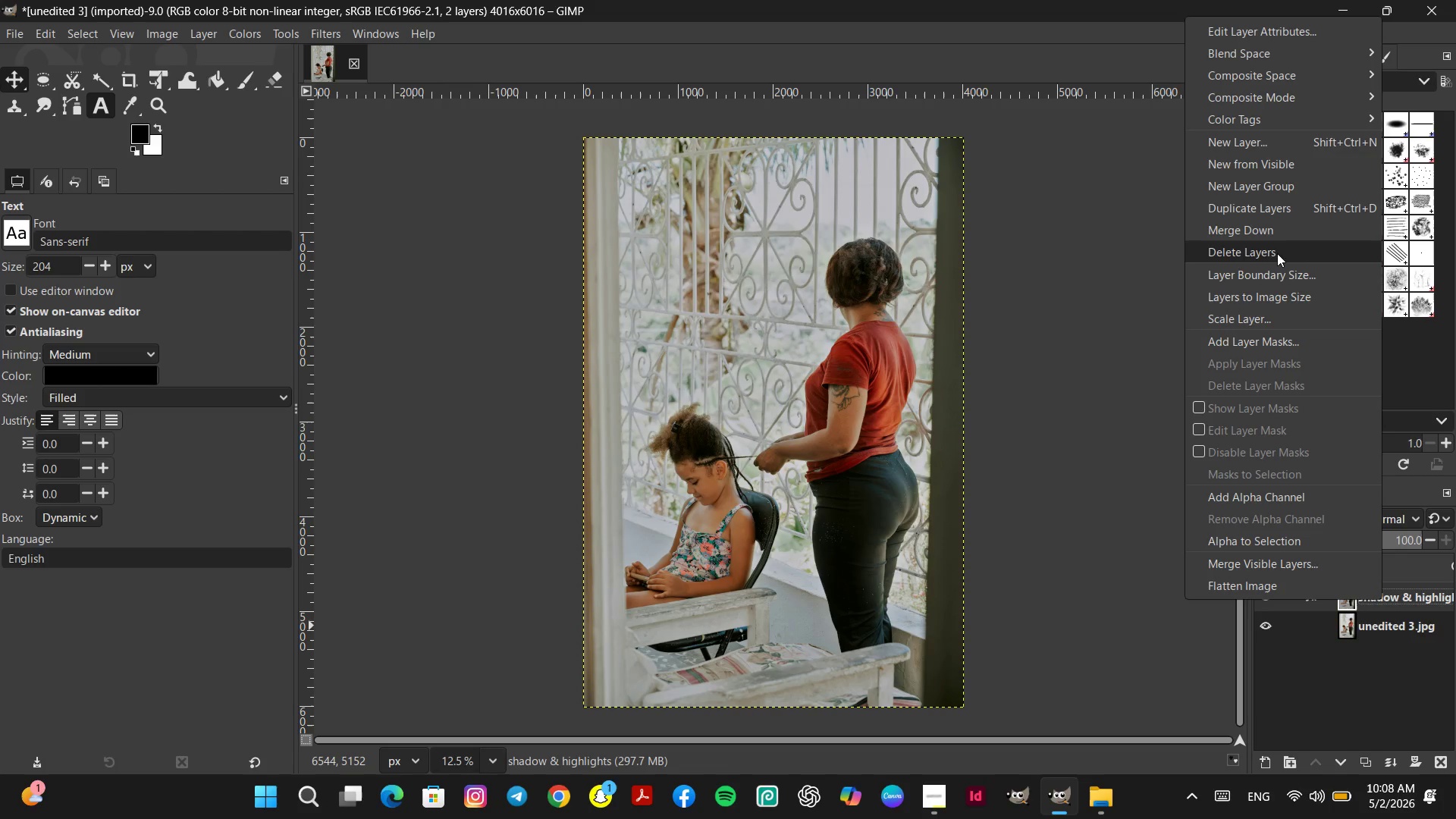 
left_click([1268, 211])
 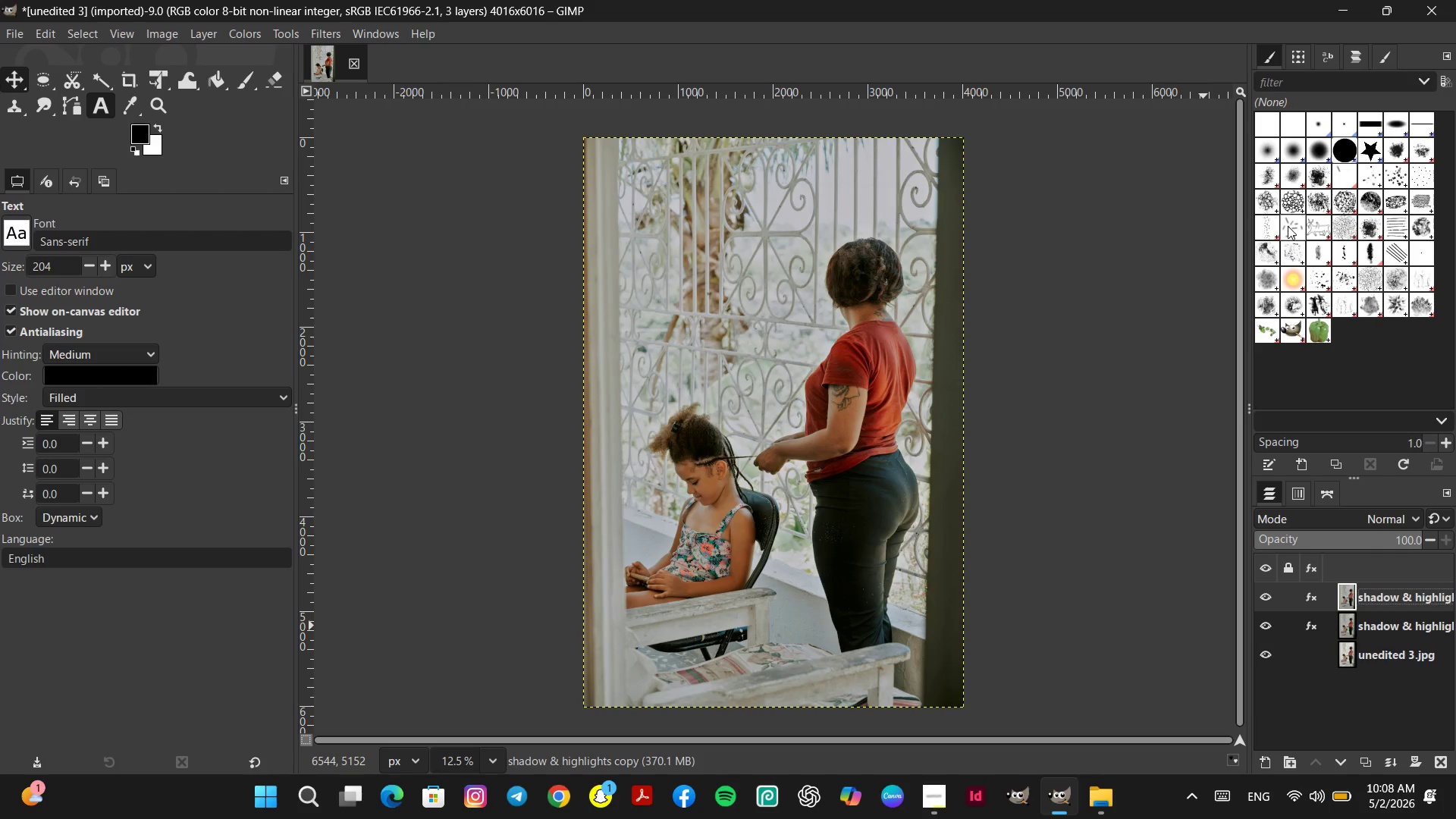 
wait(9.11)
 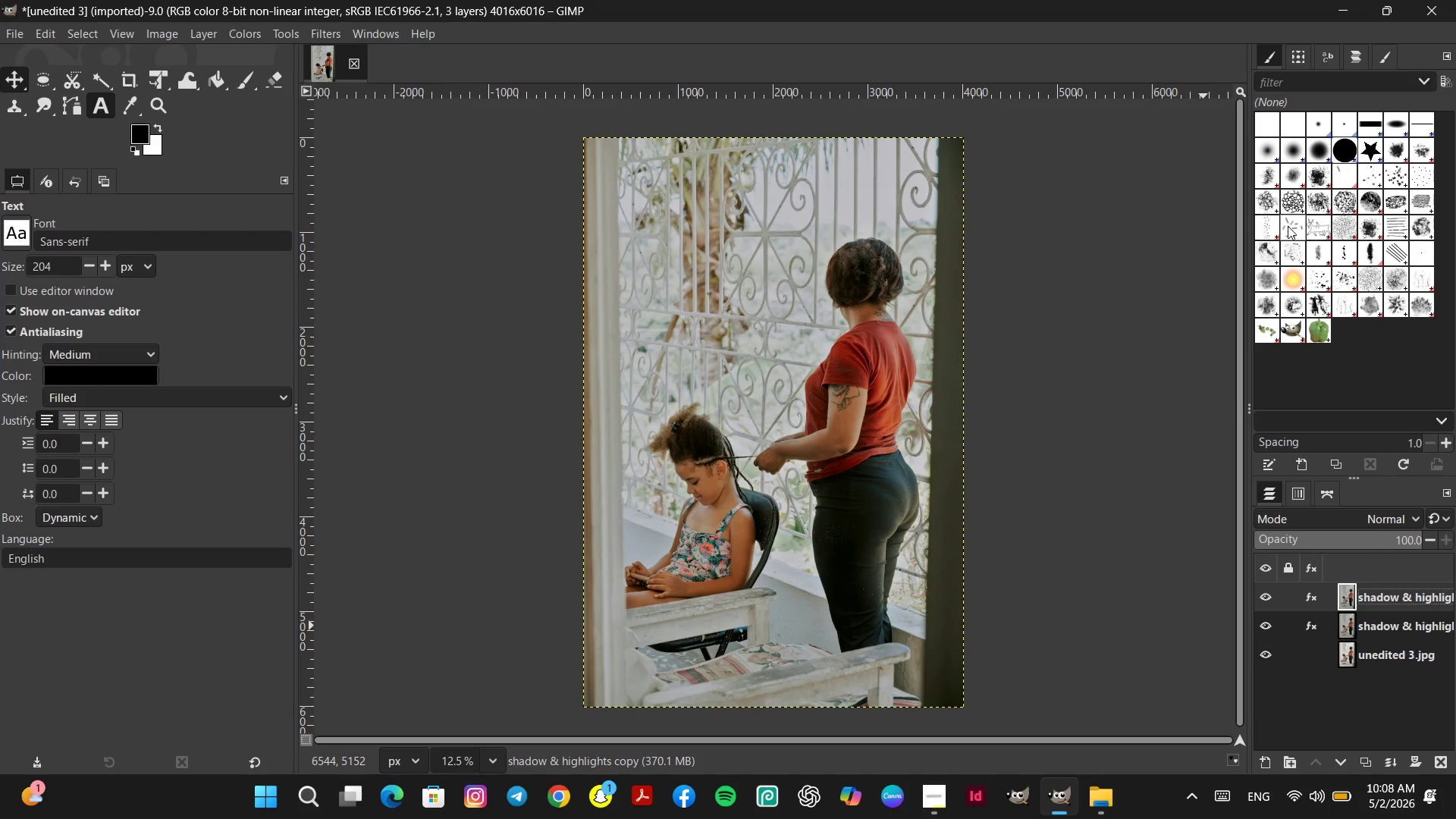 
left_click([244, 30])
 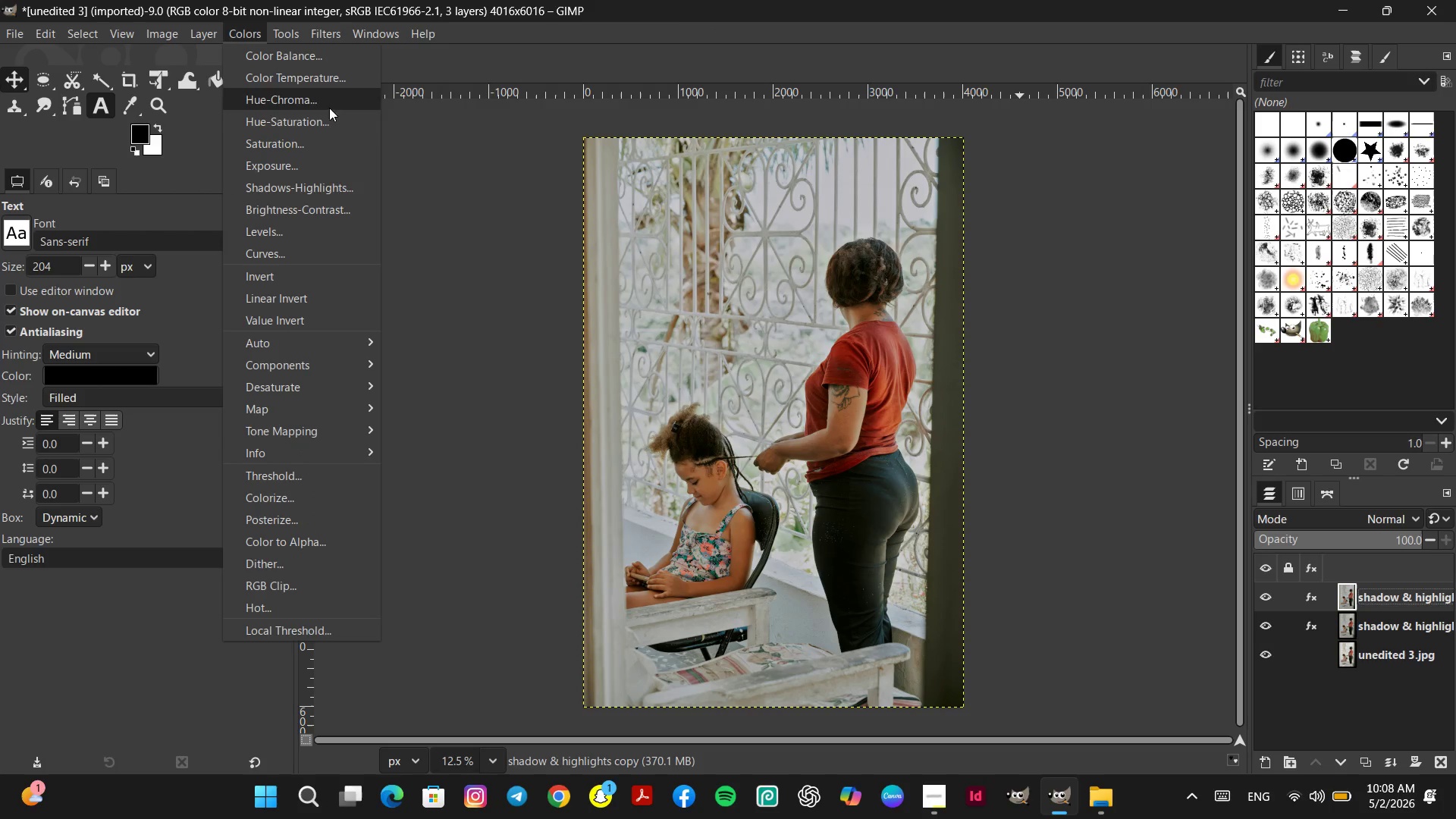 
left_click([334, 215])
 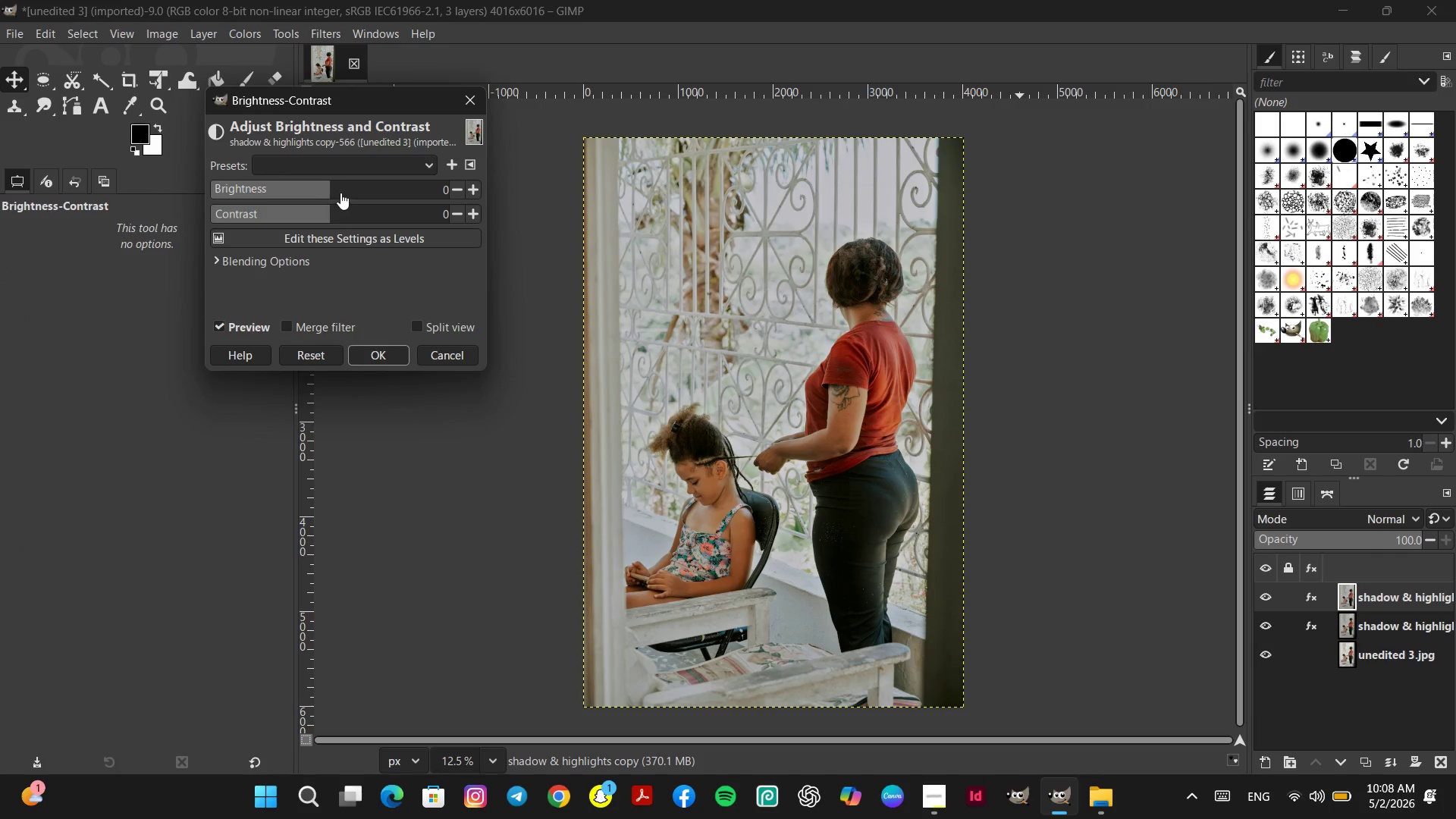 
left_click([343, 191])
 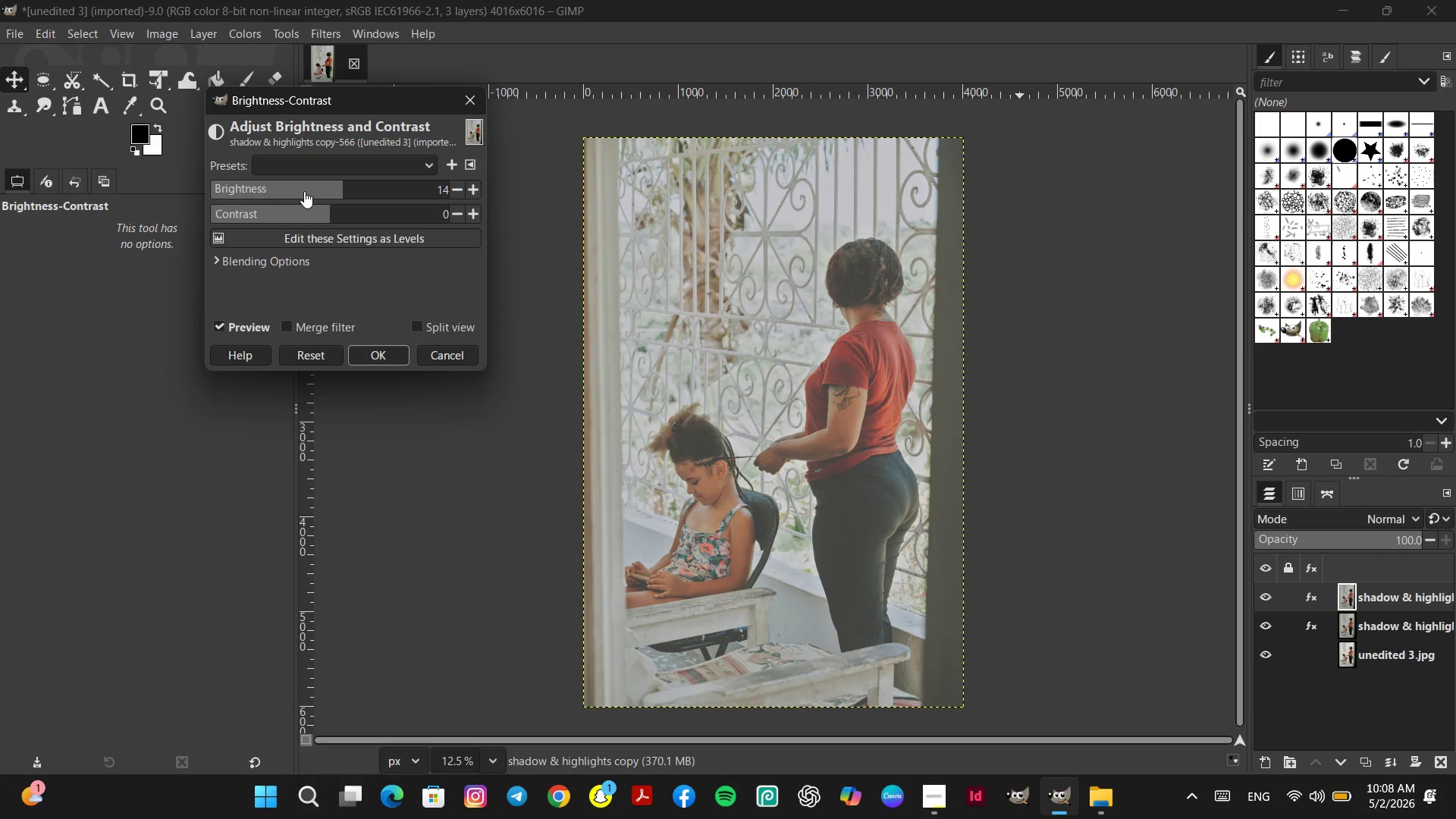 
left_click([304, 191])
 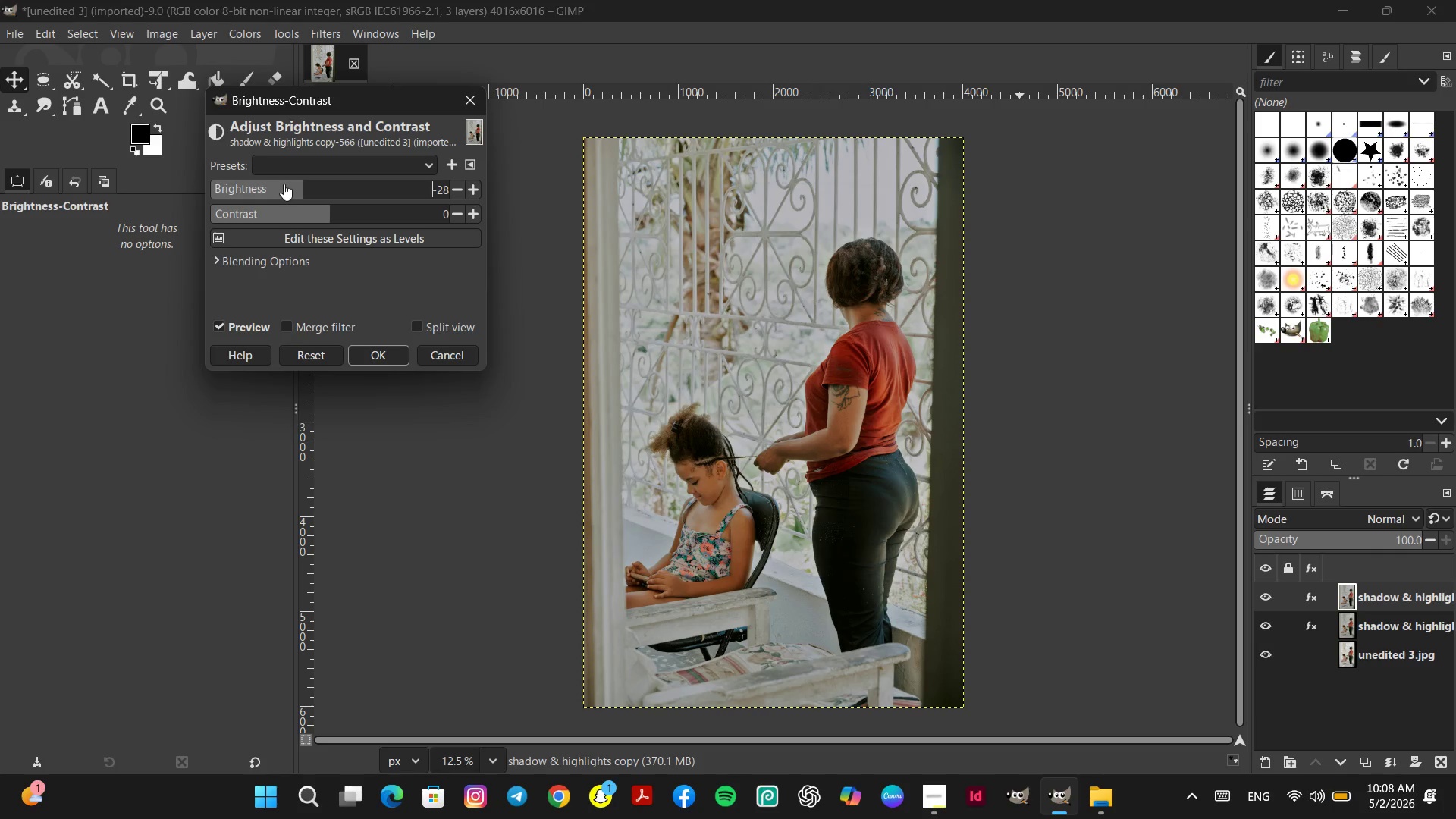 
left_click([270, 187])
 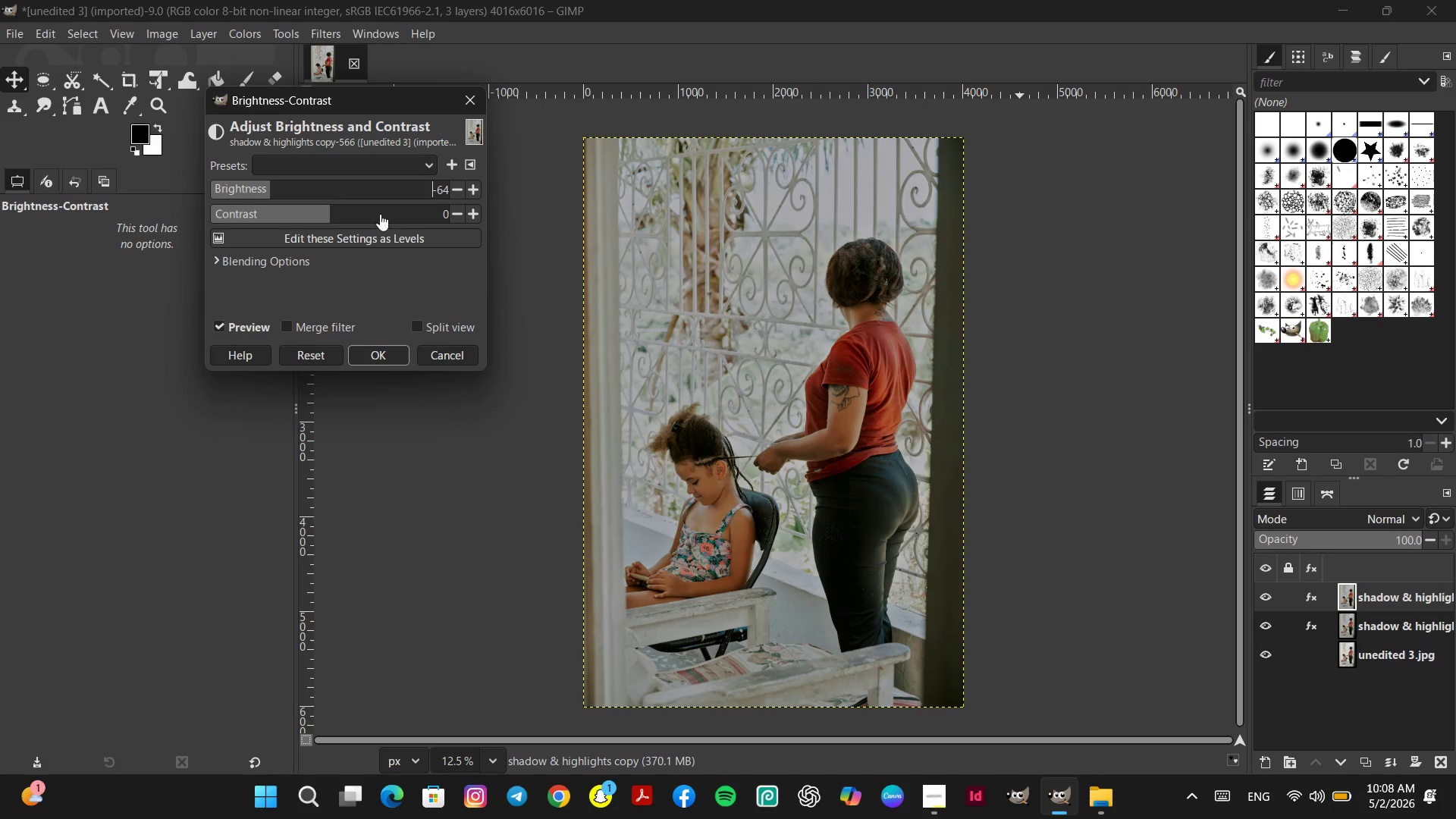 
left_click([369, 209])
 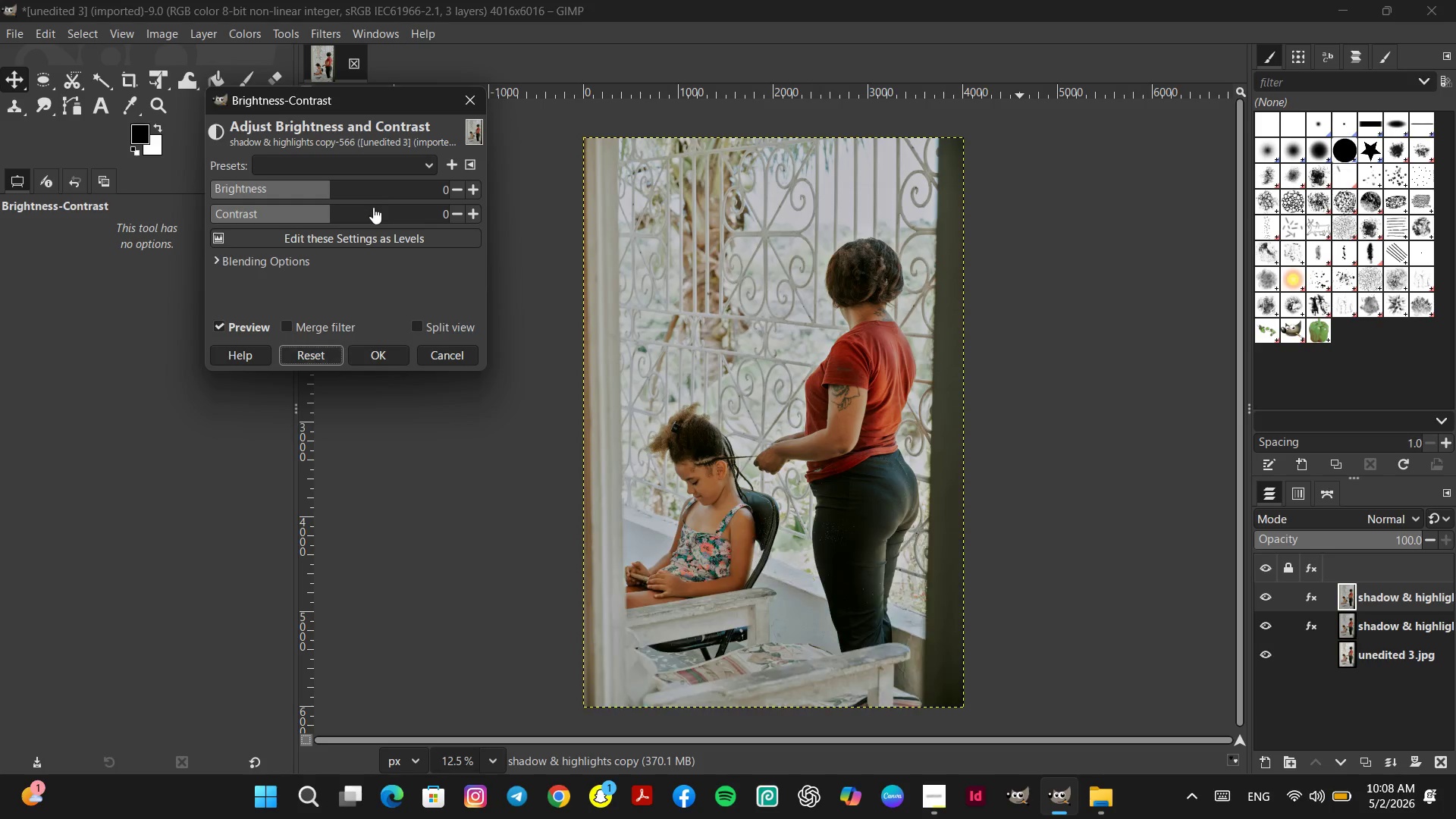 
left_click([295, 211])
 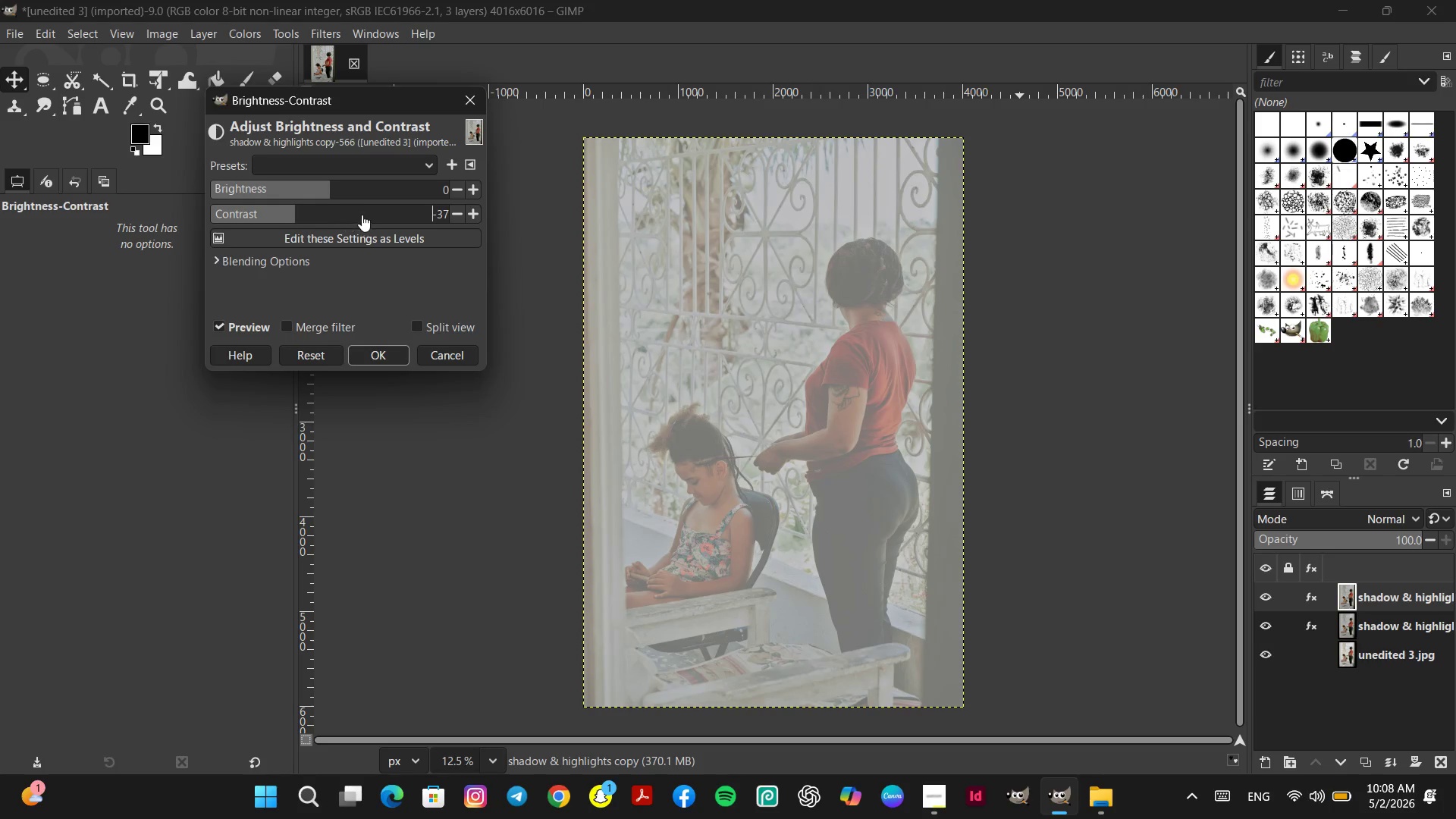 
left_click([373, 213])
 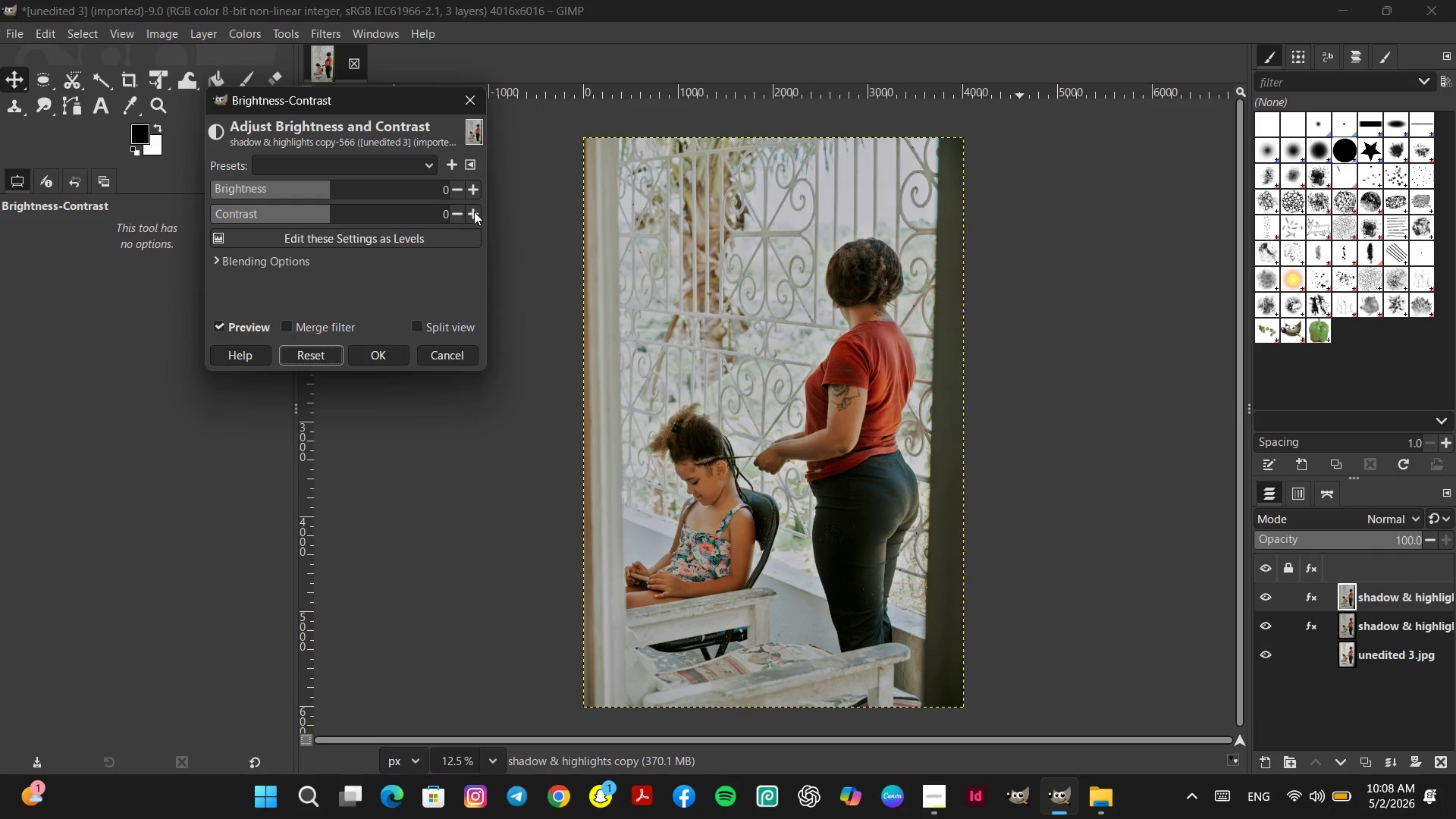 
double_click([476, 212])
 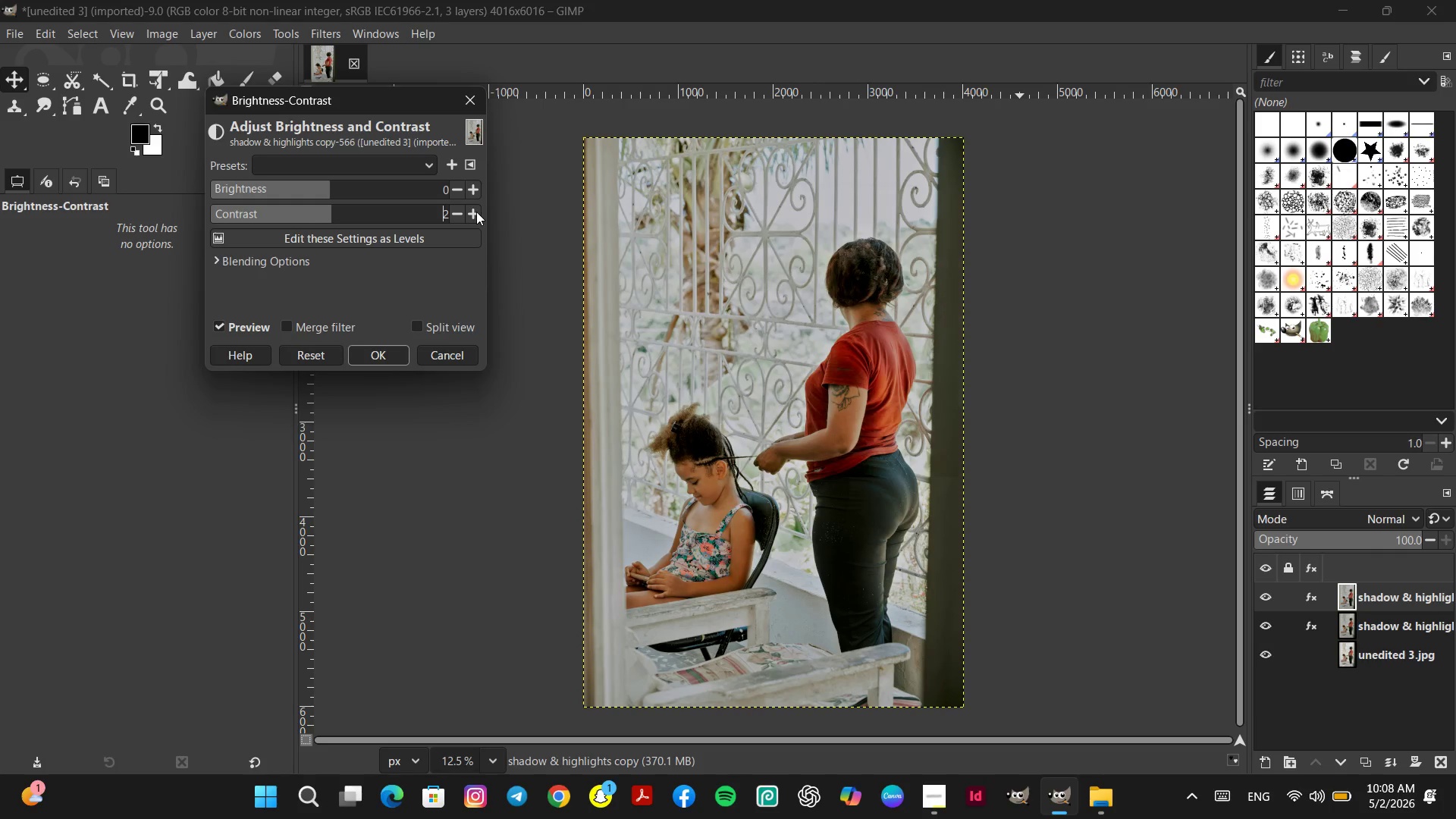 
triple_click([476, 212])
 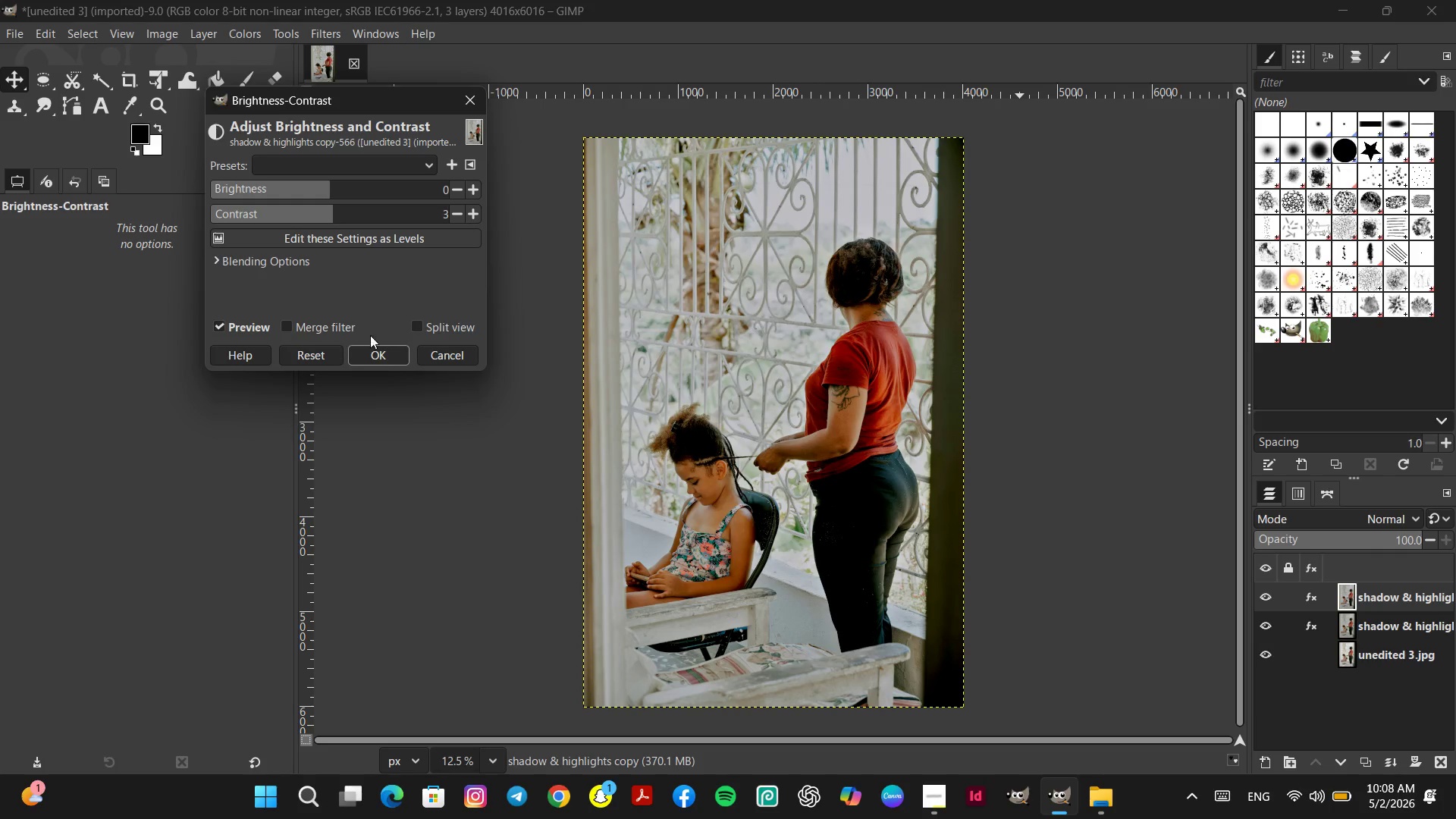 
left_click([315, 353])
 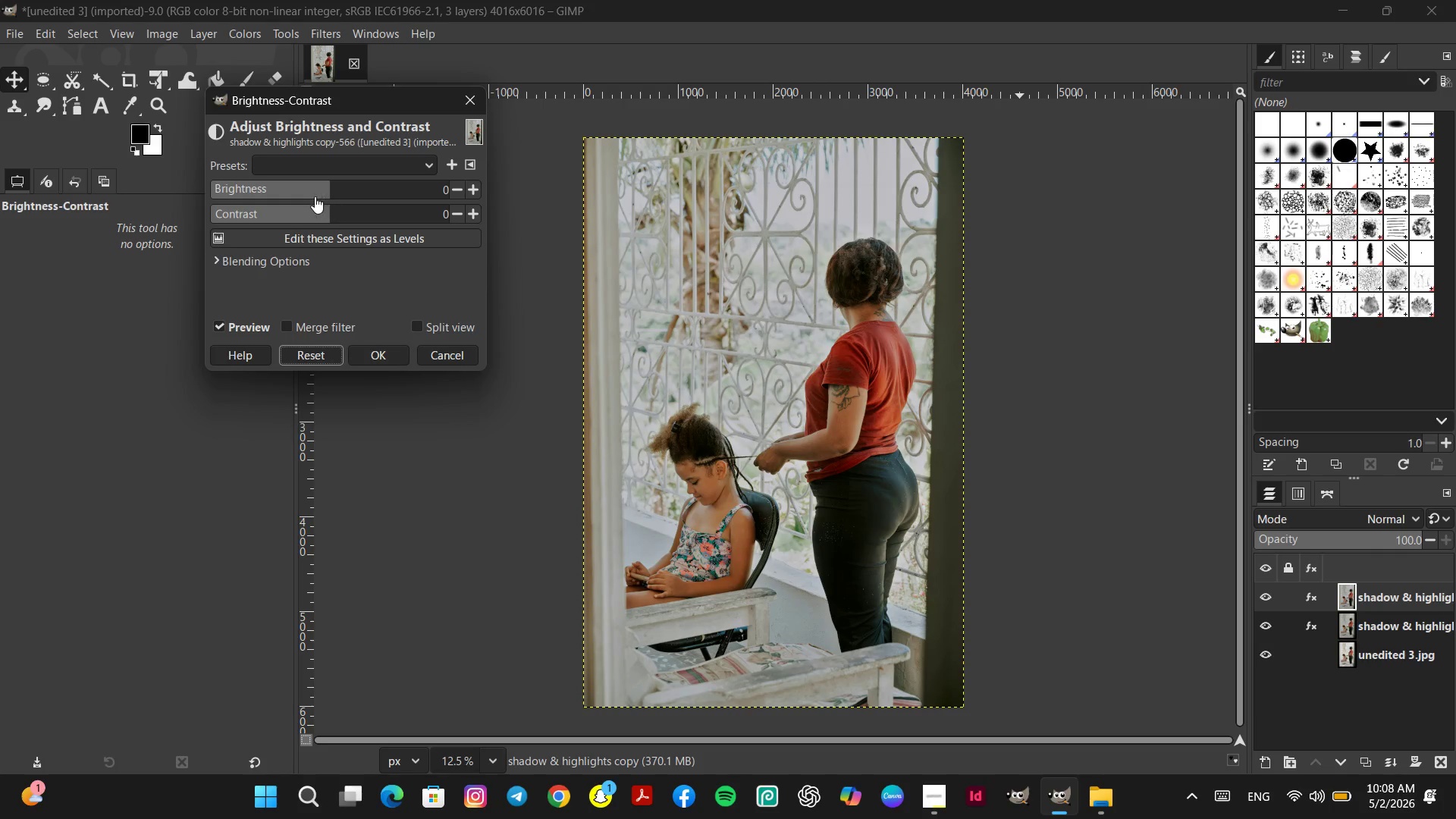 
left_click([315, 187])
 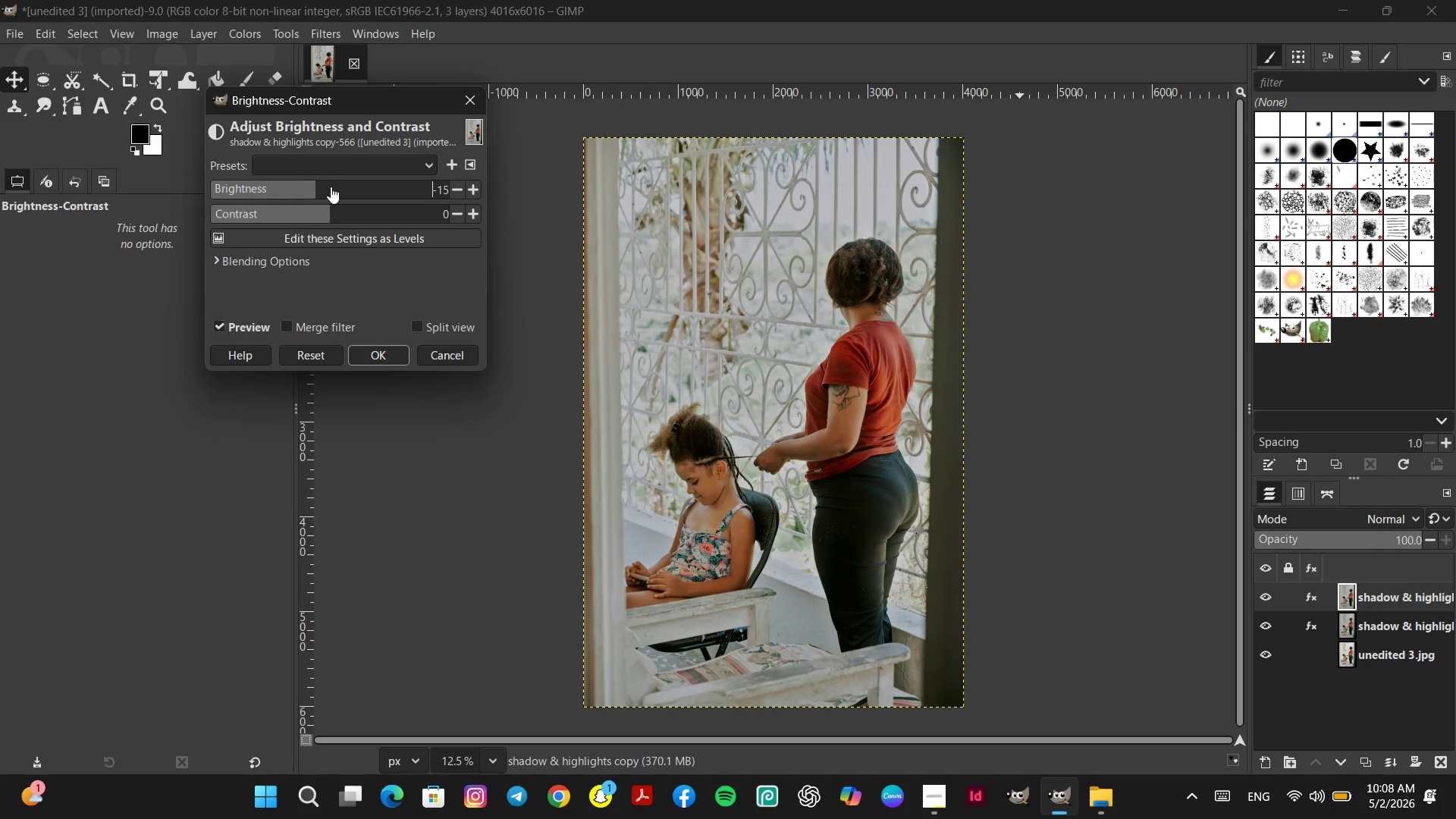 
left_click([334, 187])
 